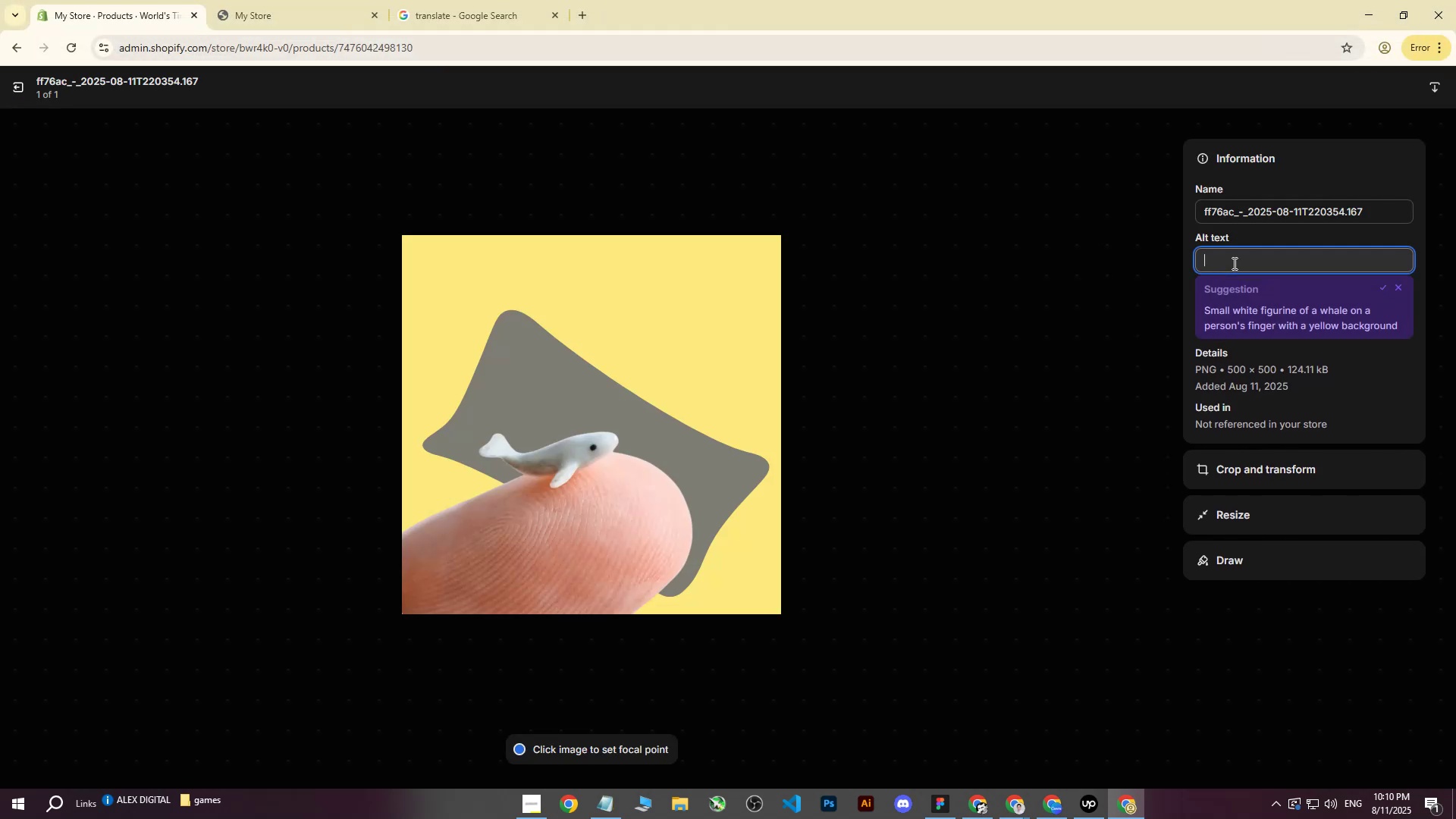 
type(World tiniest whale on top of finger in front of sivl)
key(Backspace)
key(Backspace)
key(Backspace)
key(Backspace)
type(grey background.)
 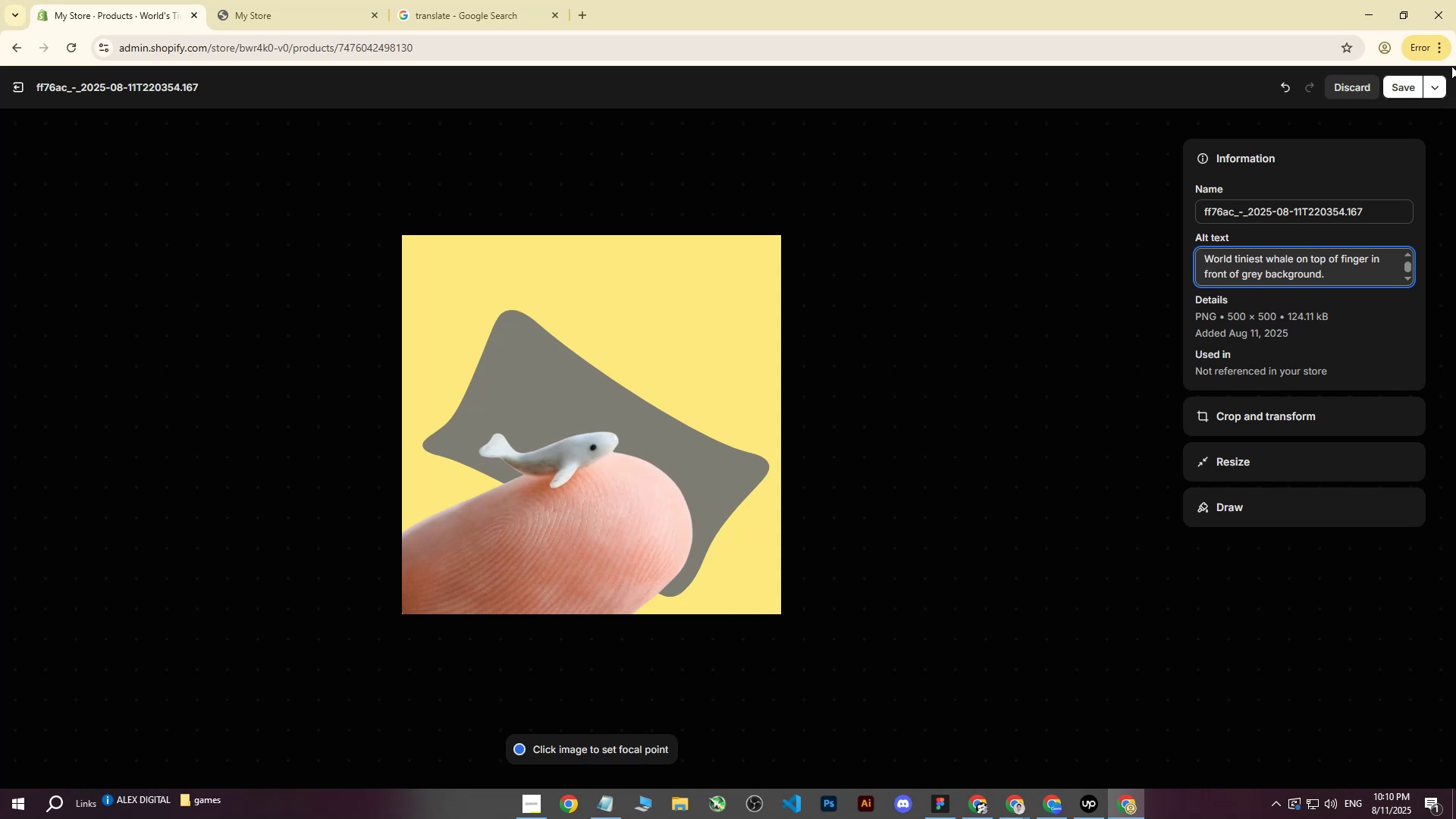 
left_click([1413, 87])
 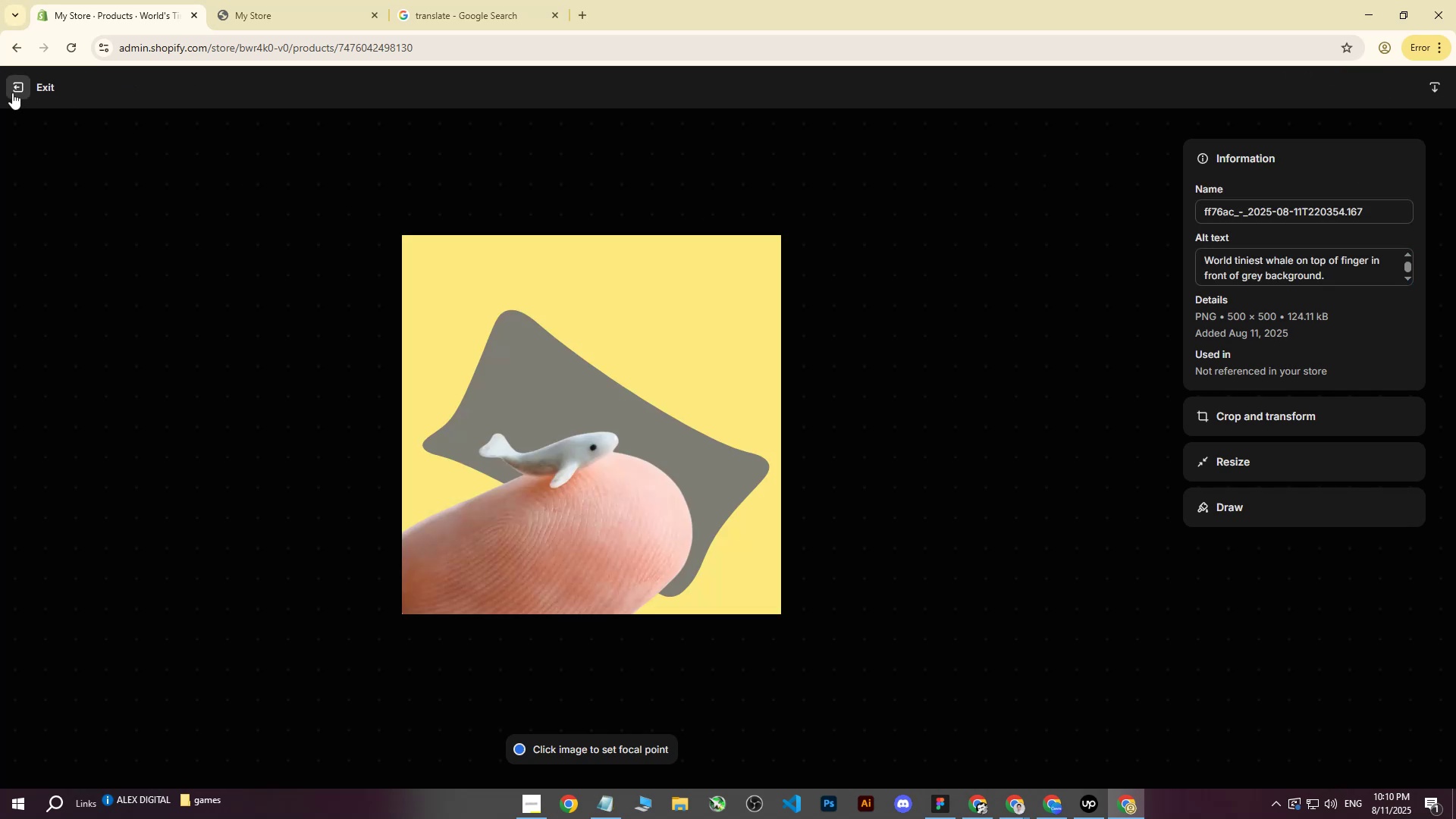 
left_click([12, 93])
 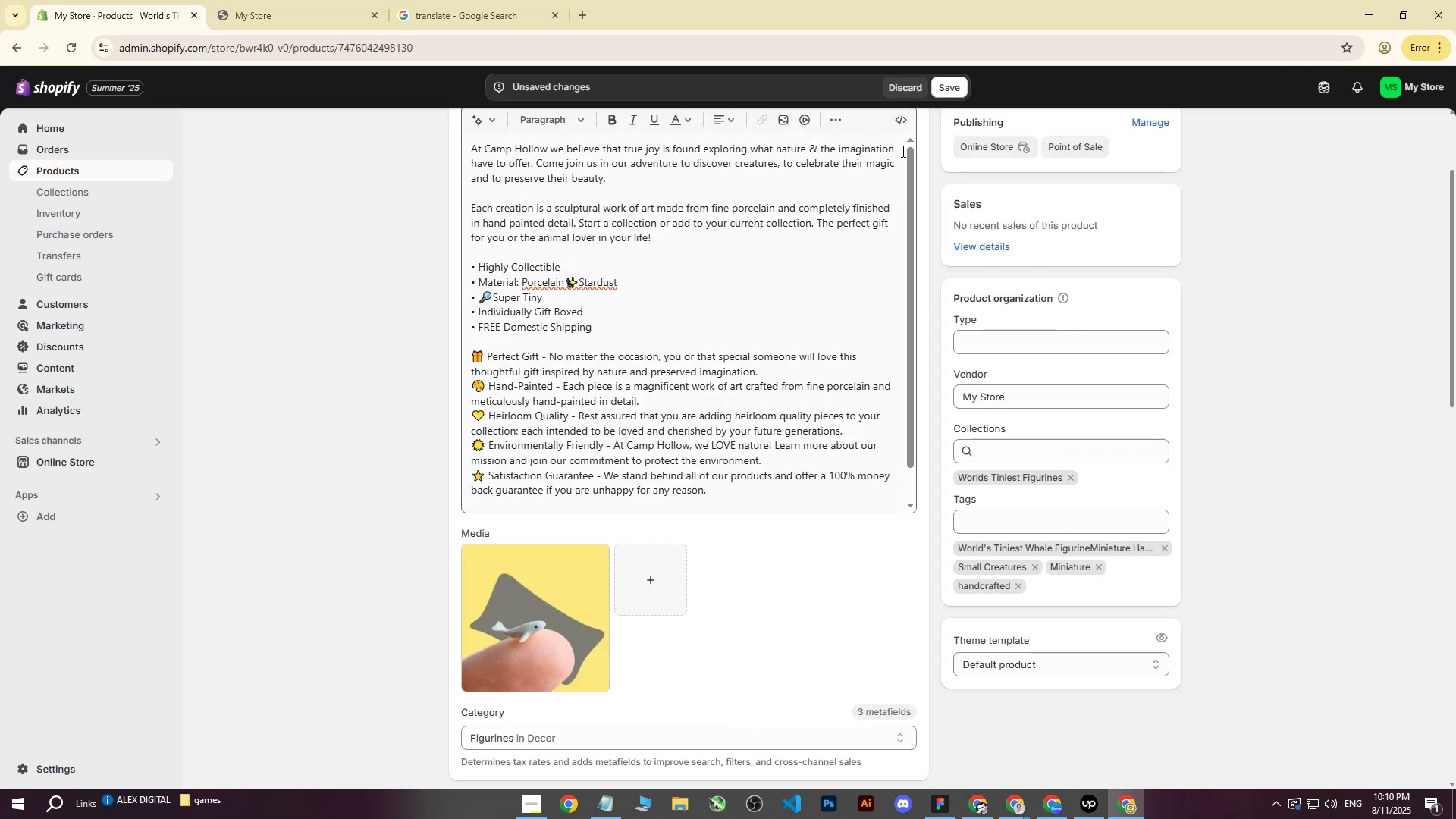 
left_click([935, 86])
 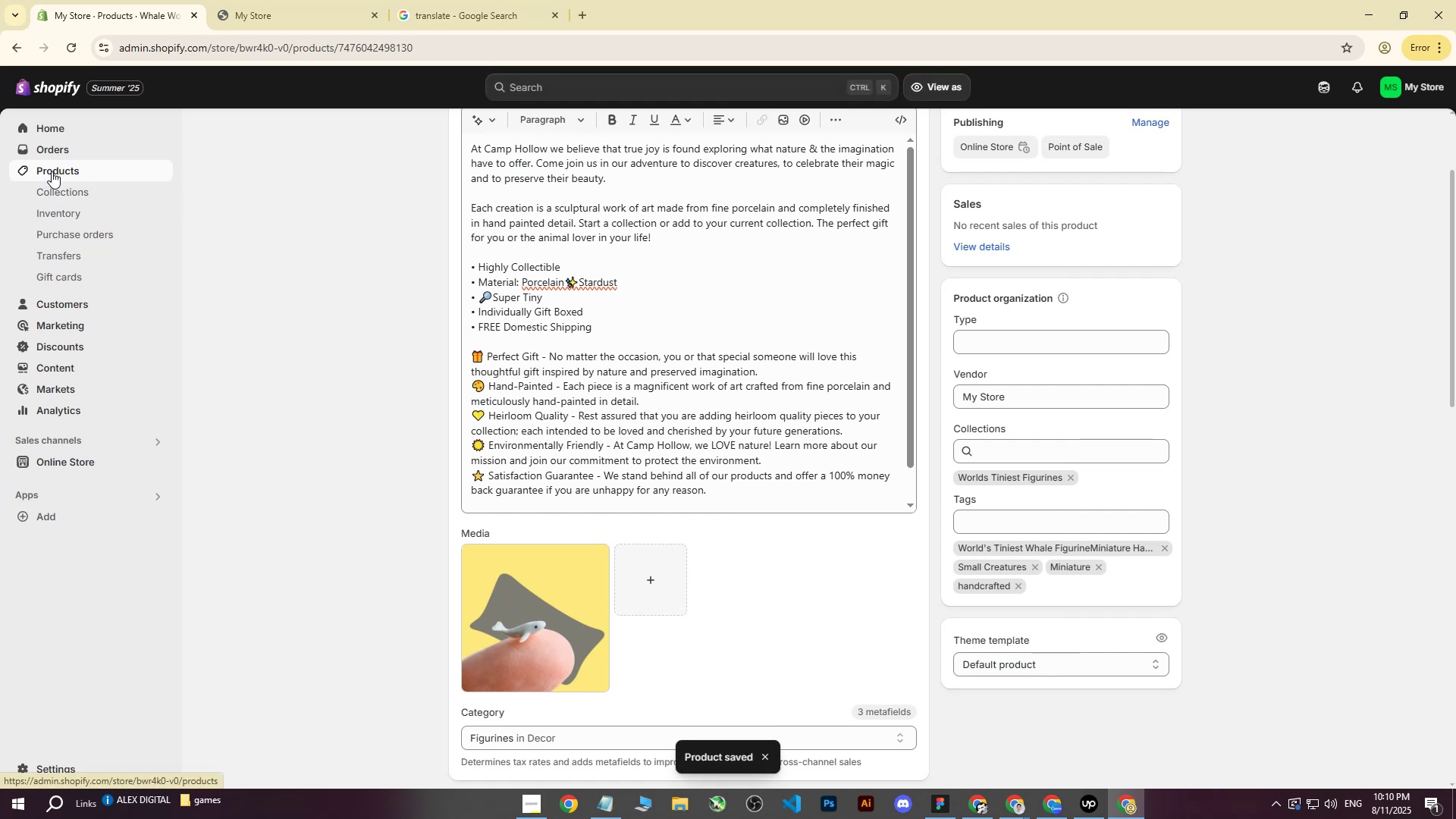 
left_click([52, 171])
 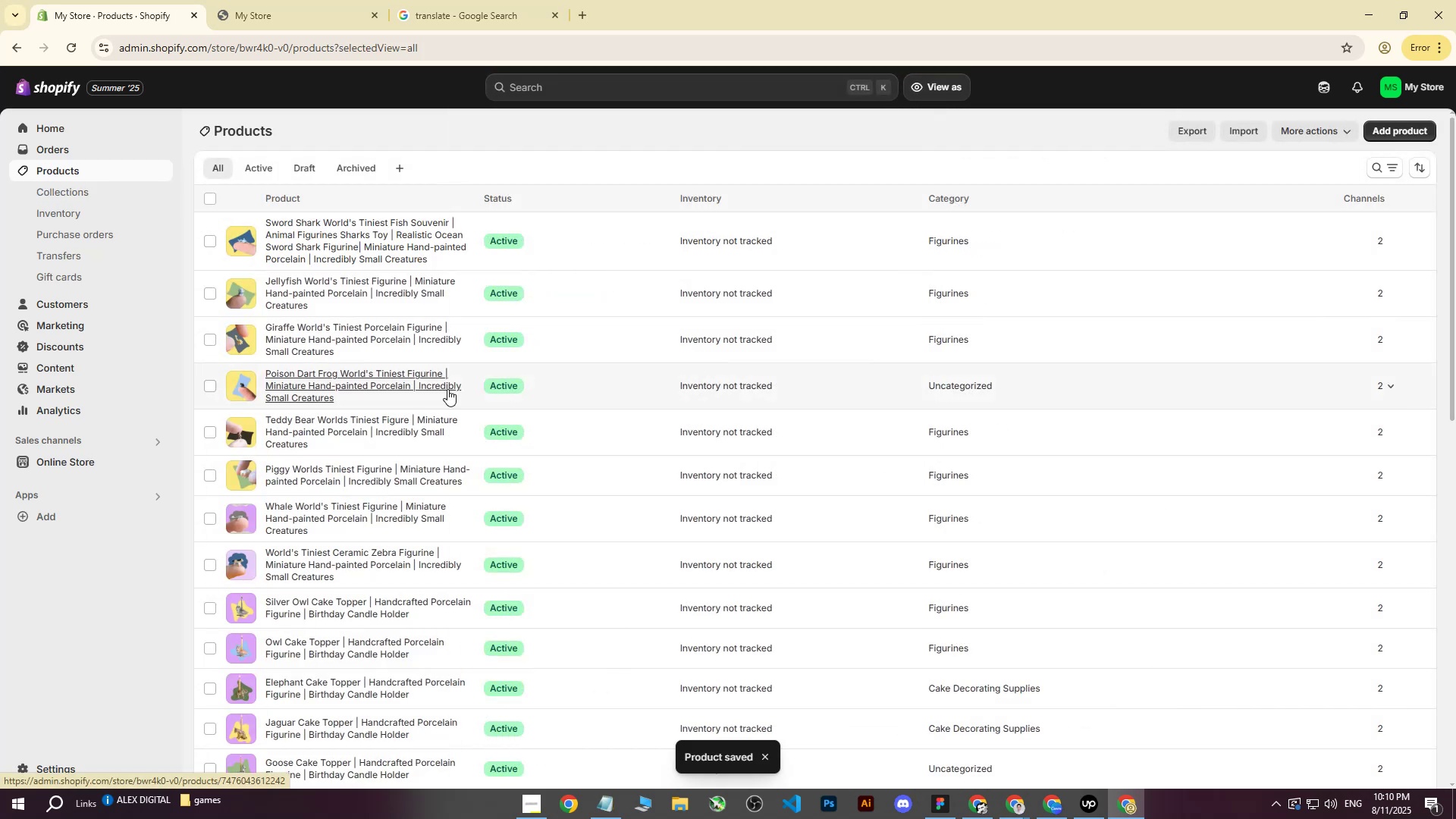 
scroll: coordinate [371, 458], scroll_direction: down, amount: 2.0
 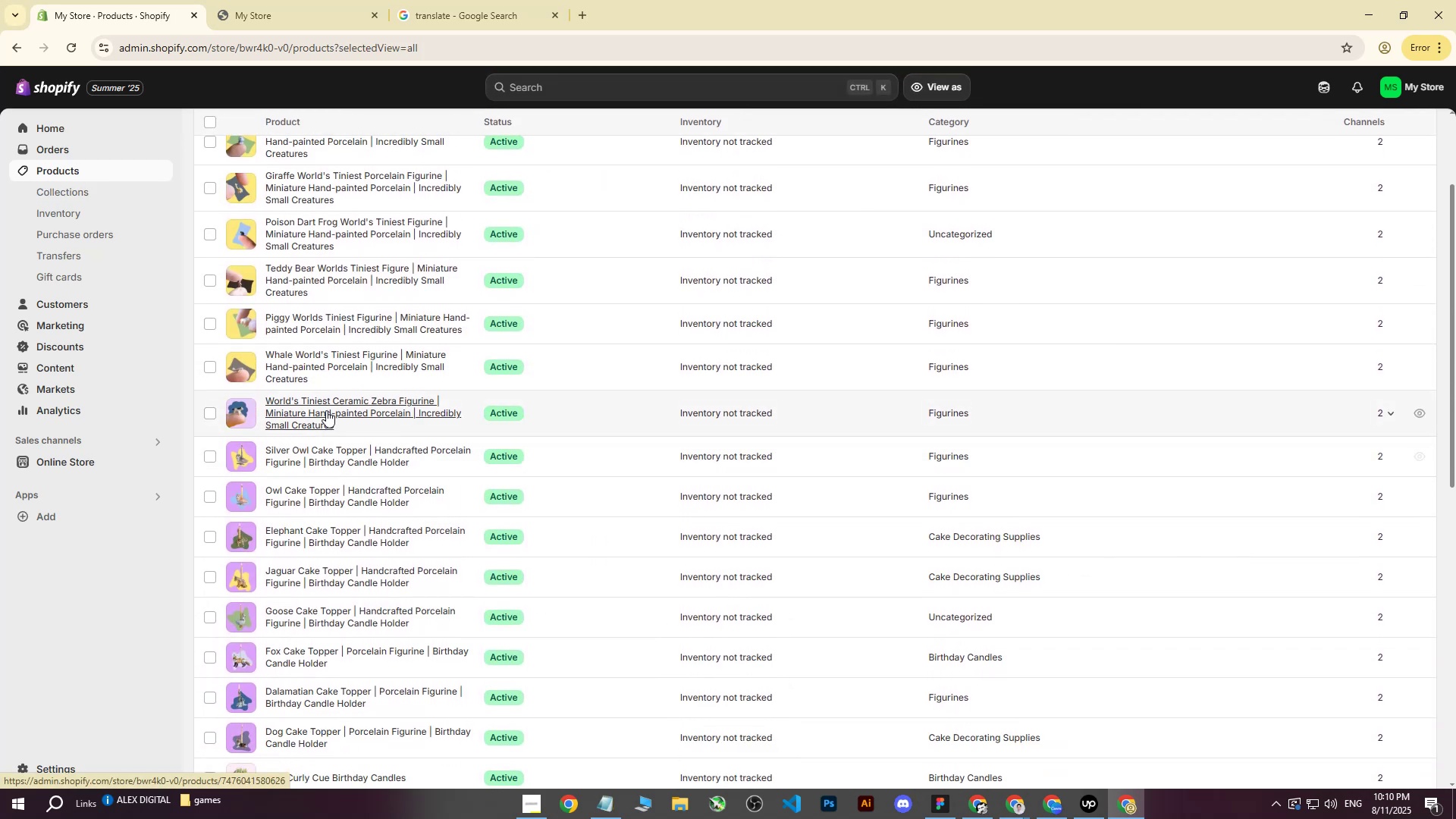 
left_click([325, 405])
 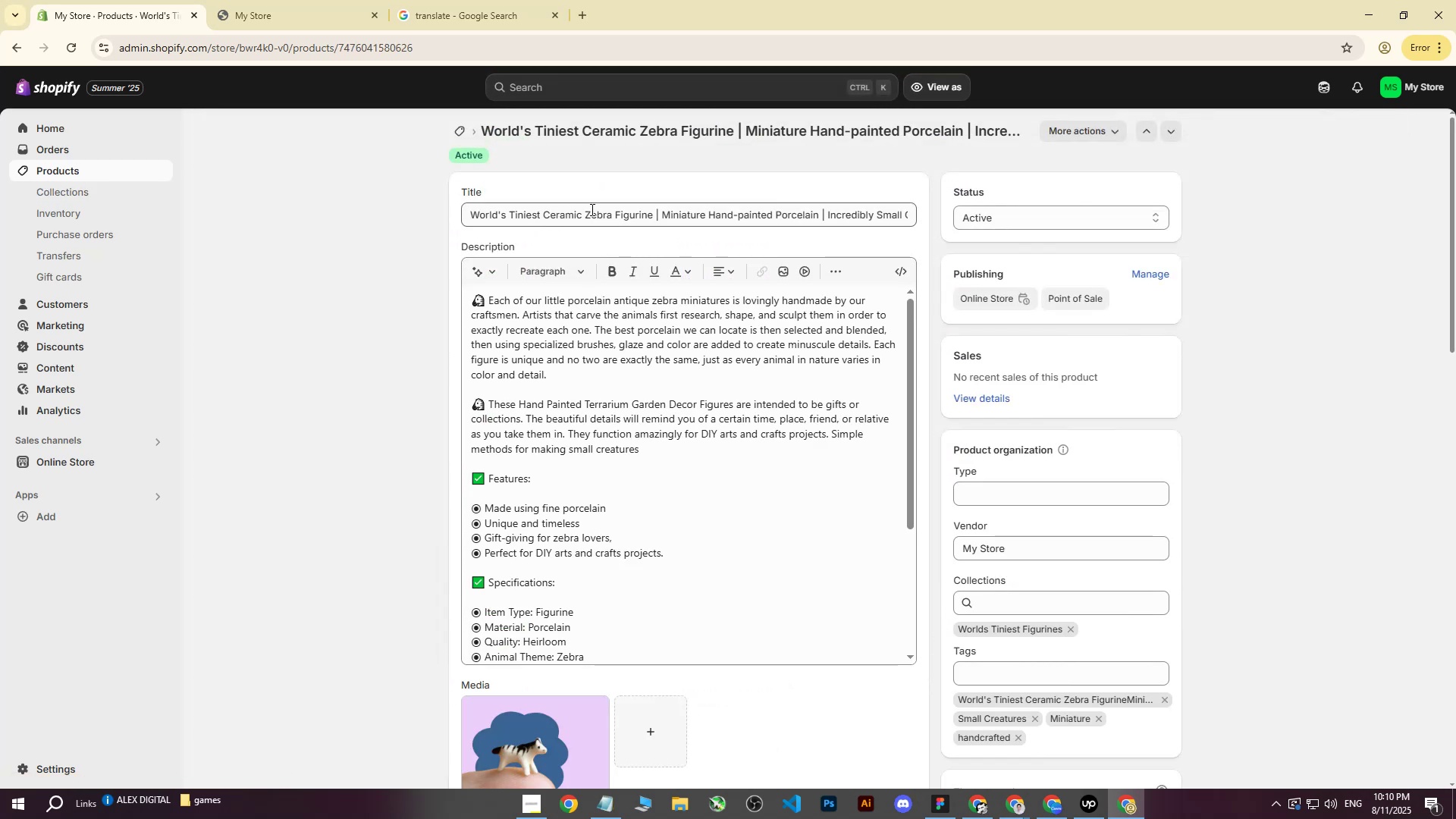 
left_click_drag(start_coordinate=[584, 217], to_coordinate=[450, 222])
 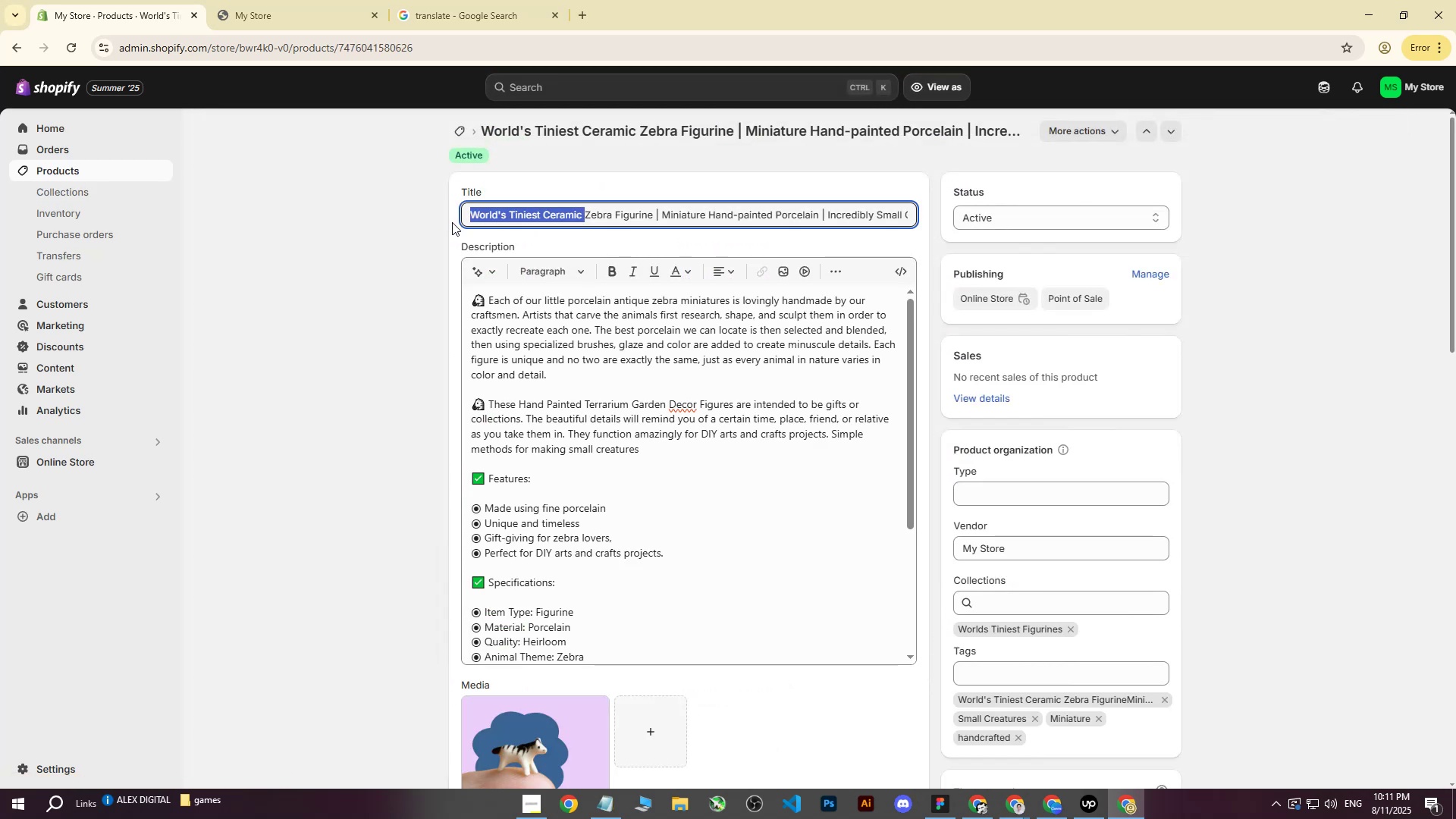 
key(Control+ControlLeft)
 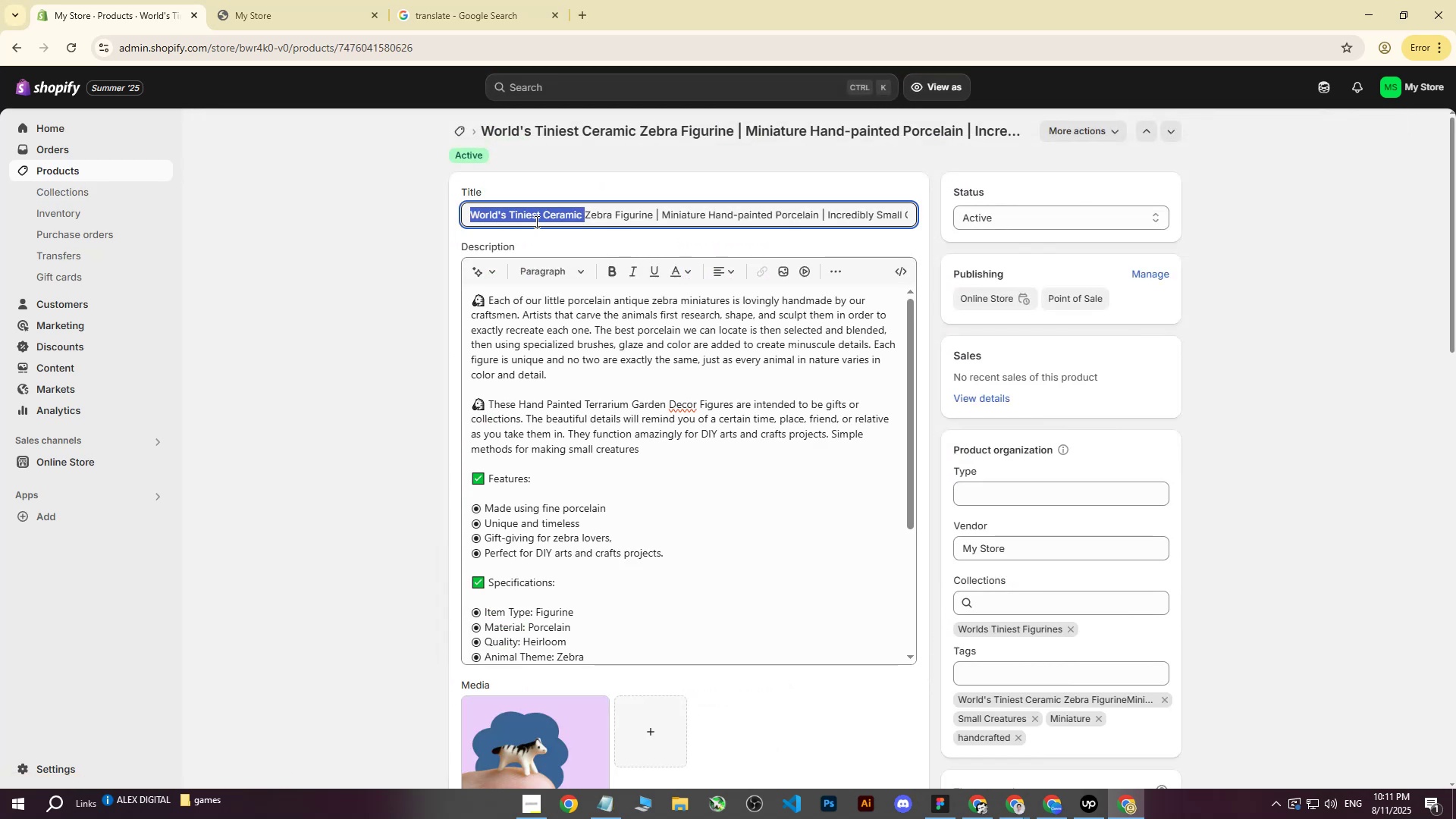 
key(Control+X)
 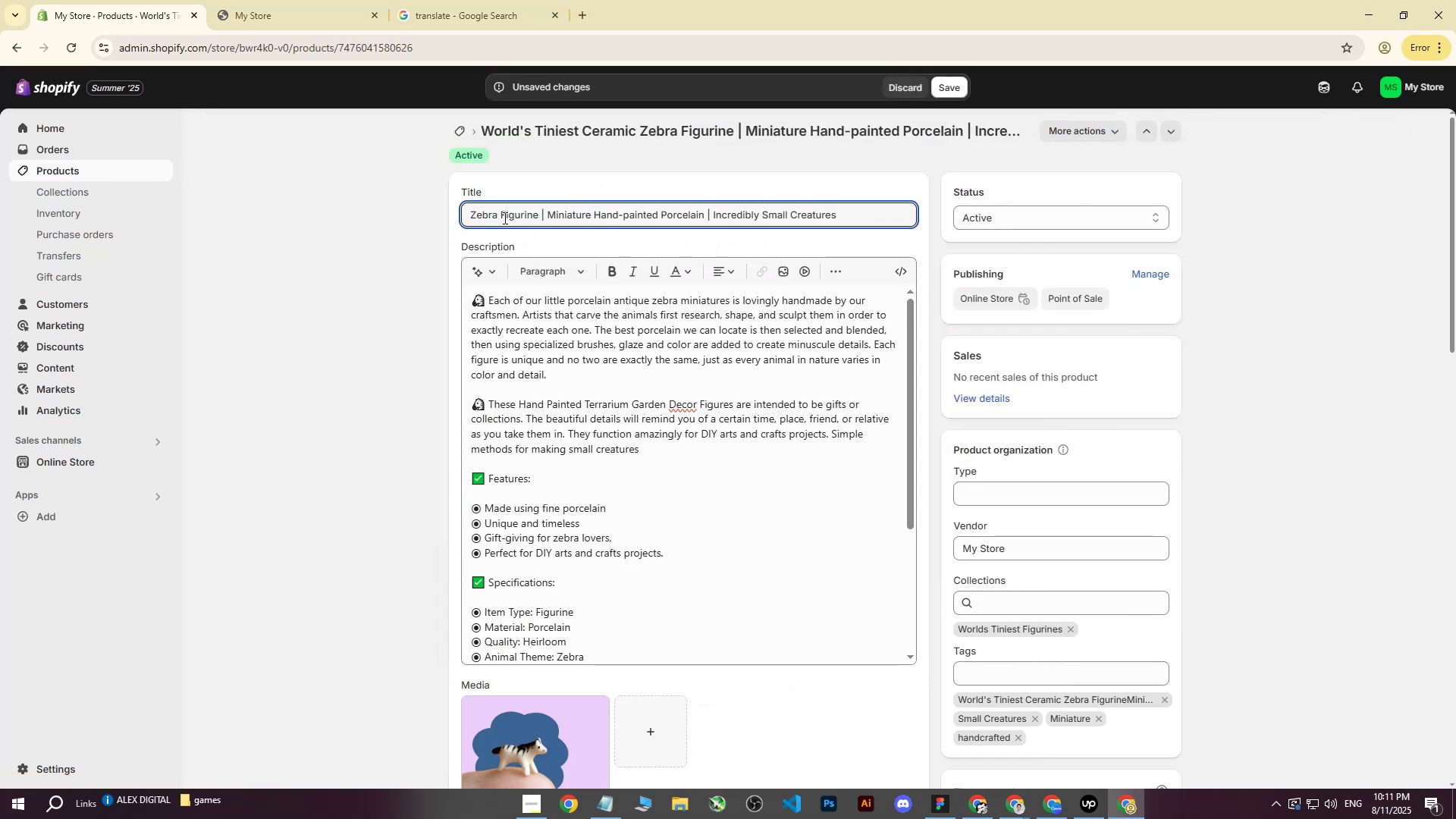 
left_click([501, 216])
 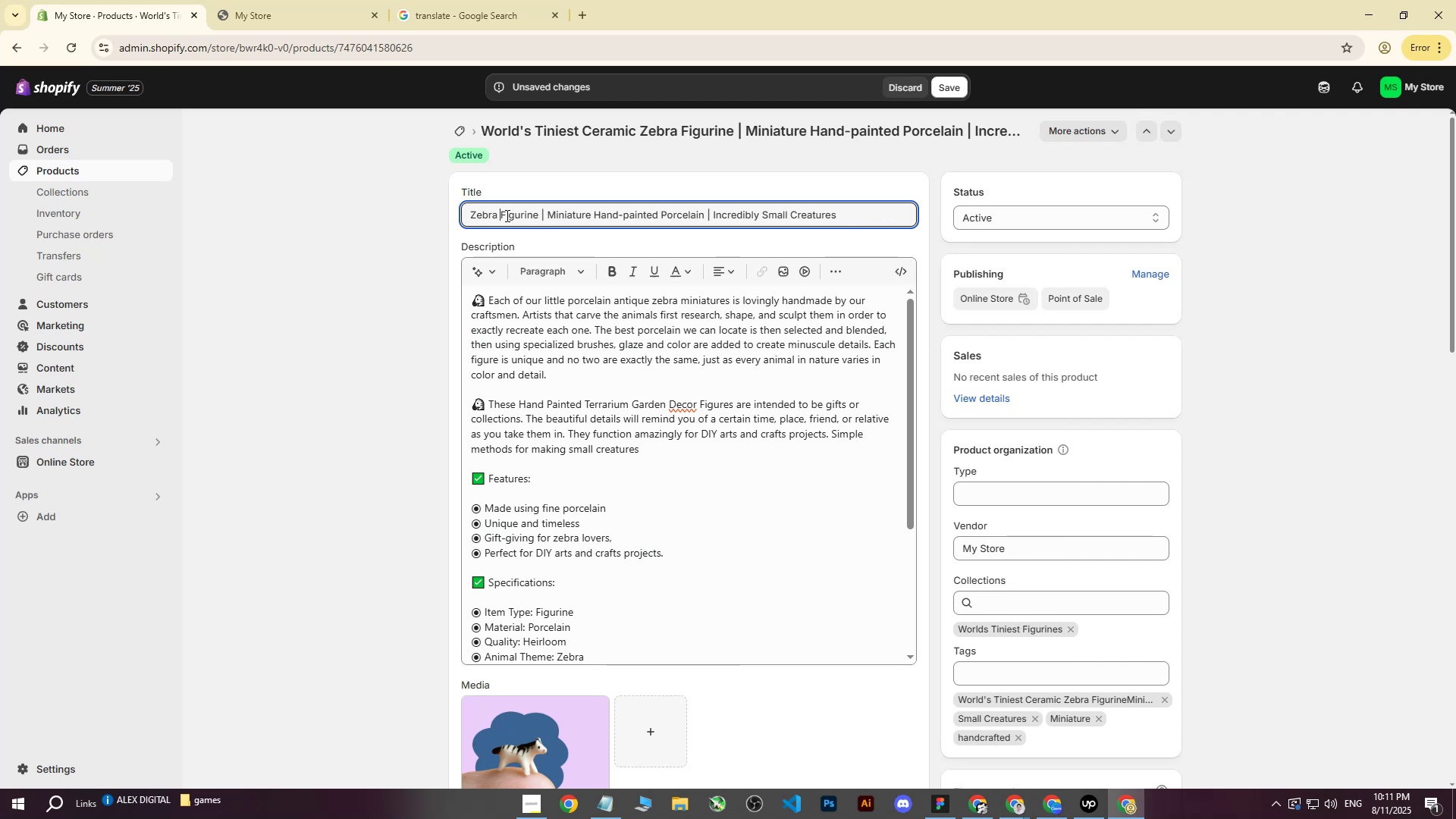 
key(Control+ControlLeft)
 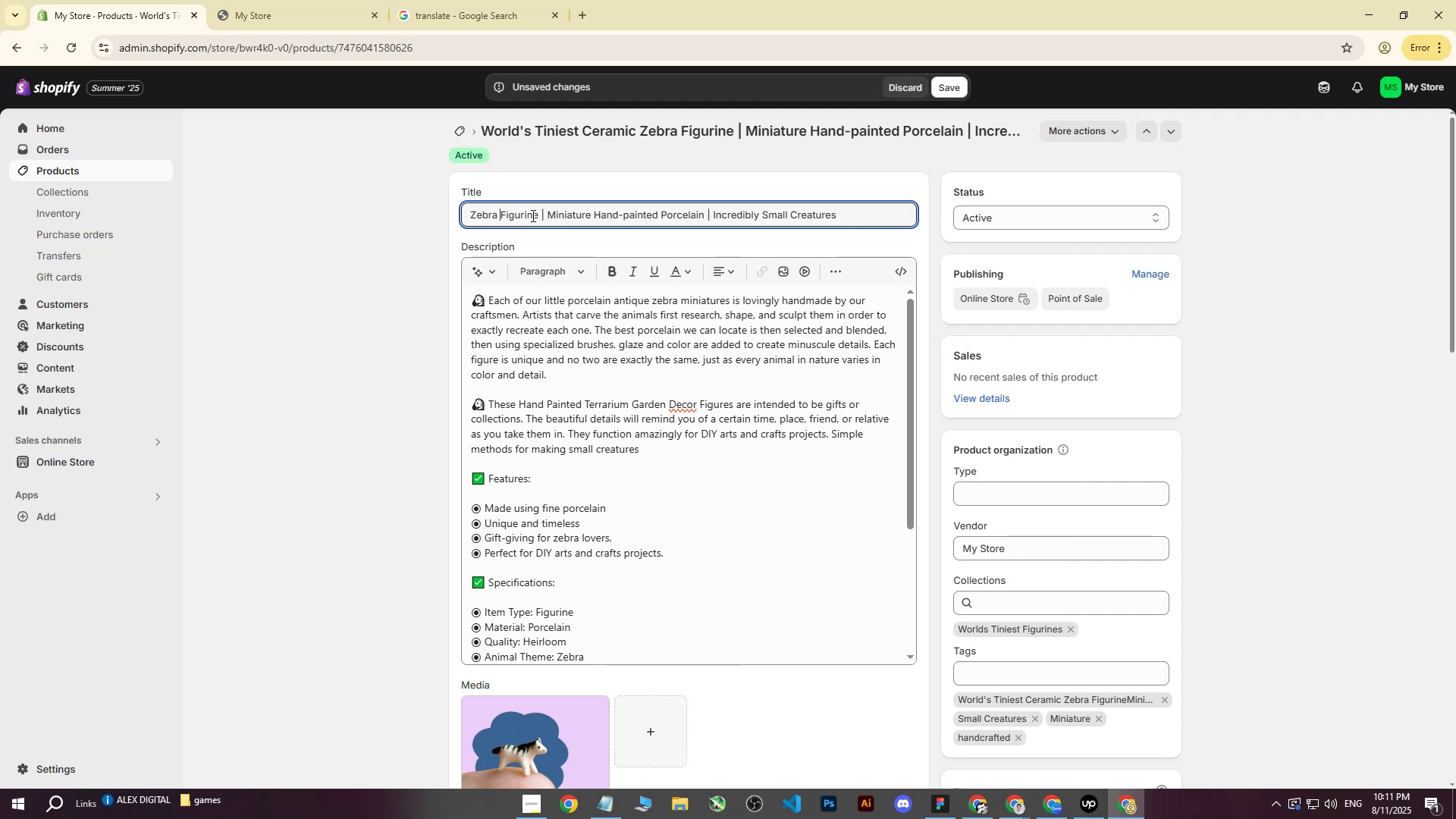 
key(Control+V)
 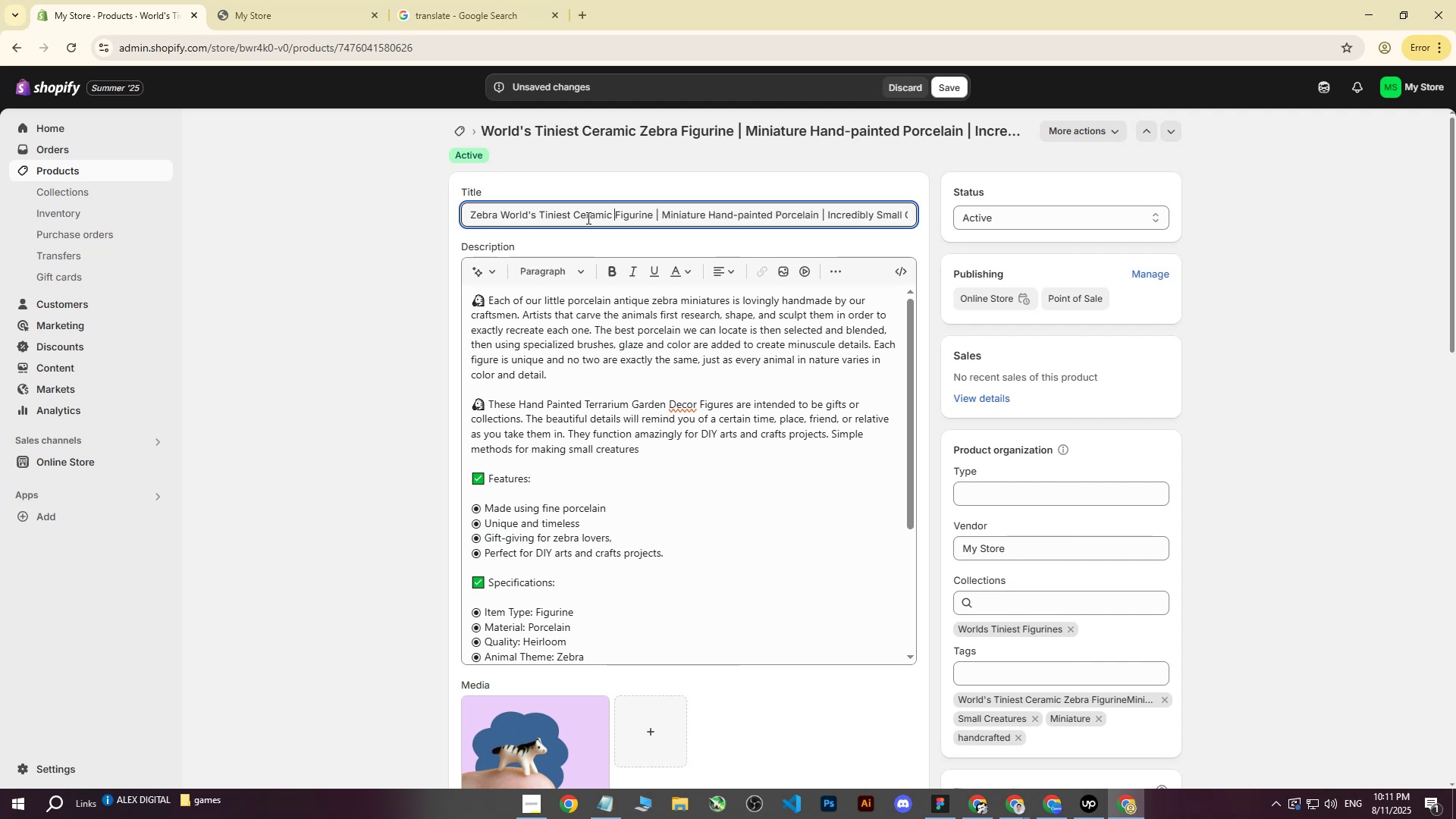 
key(Space)
 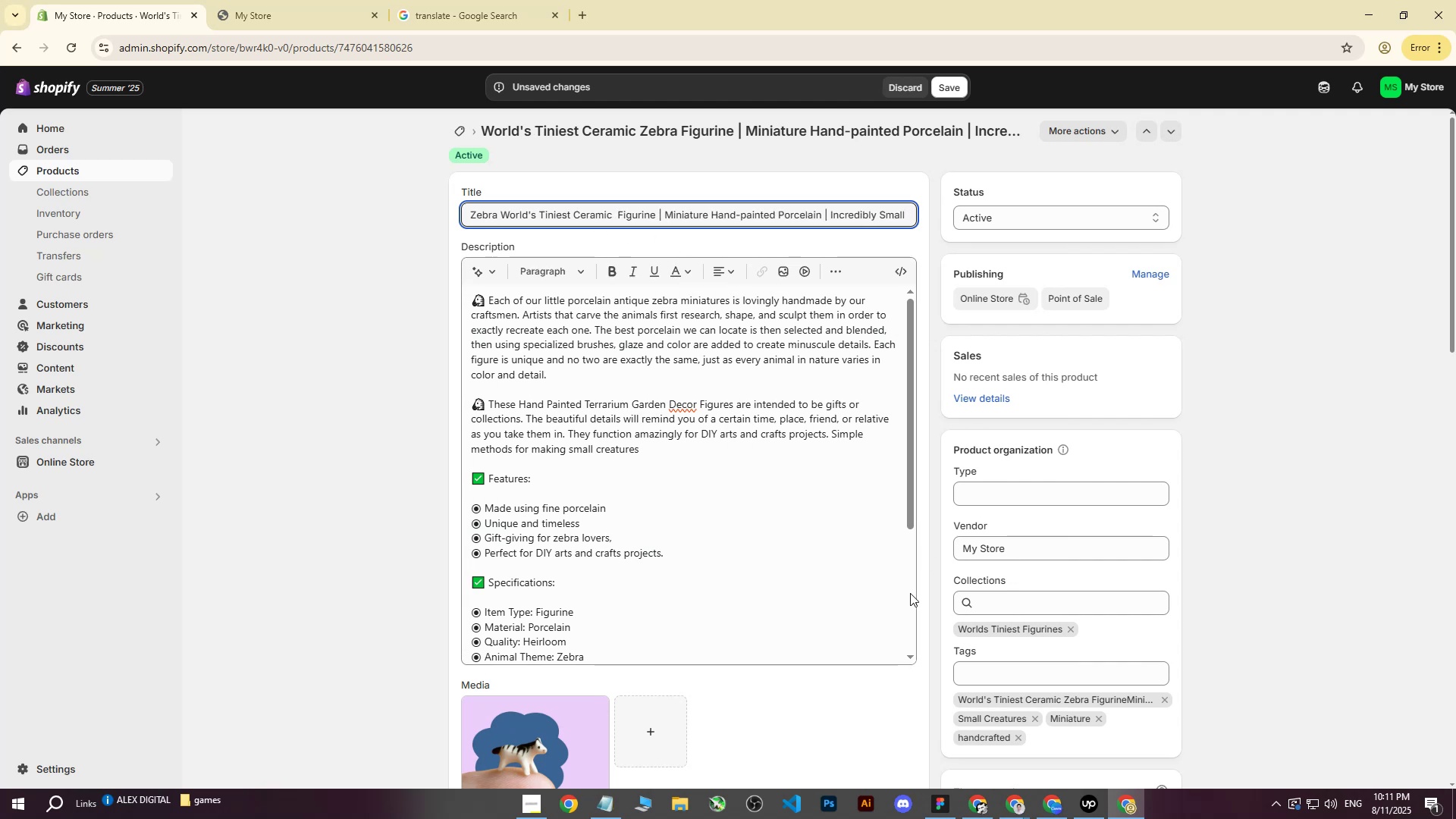 
scroll: coordinate [615, 650], scroll_direction: down, amount: 2.0
 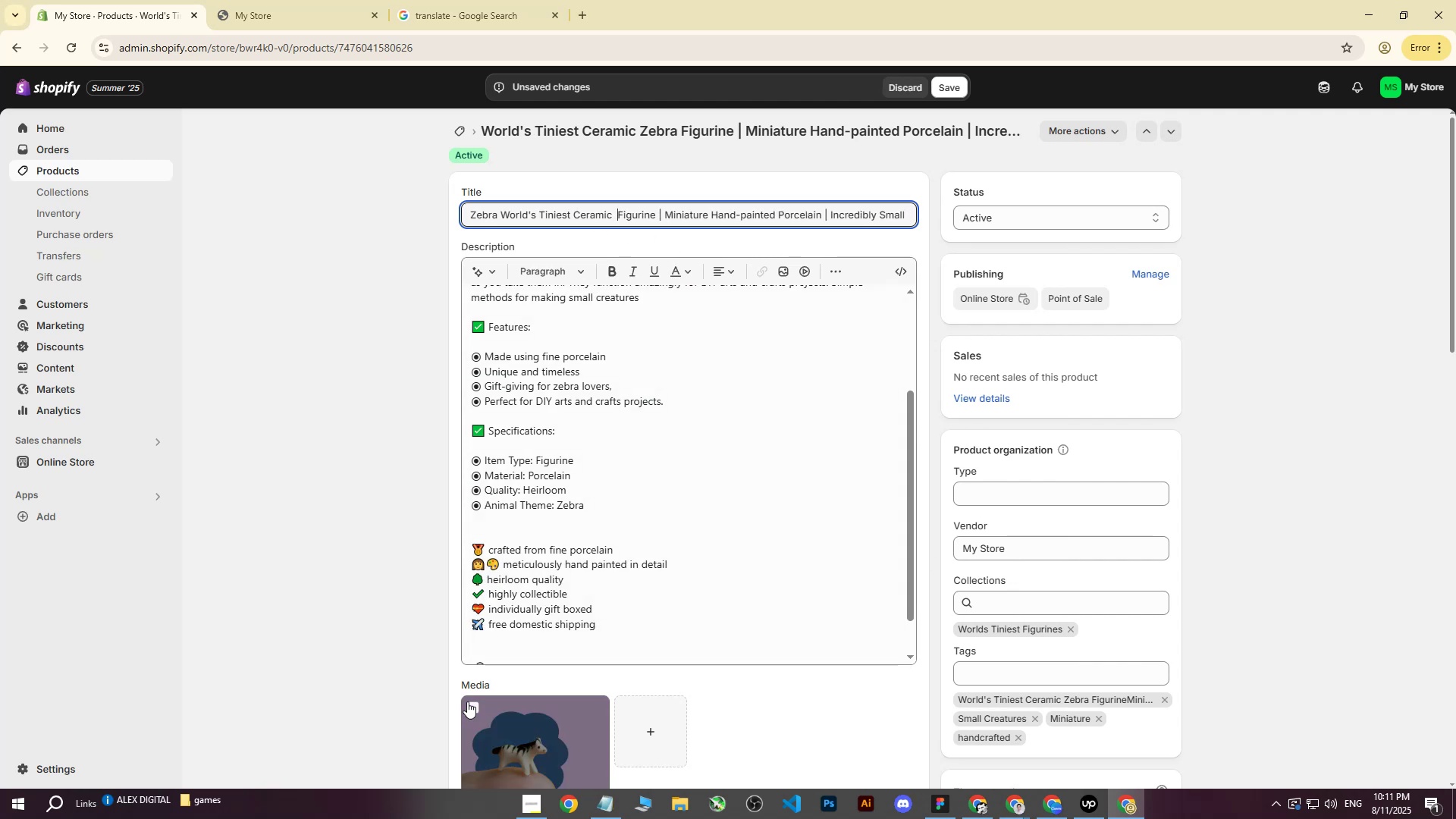 
left_click([469, 704])
 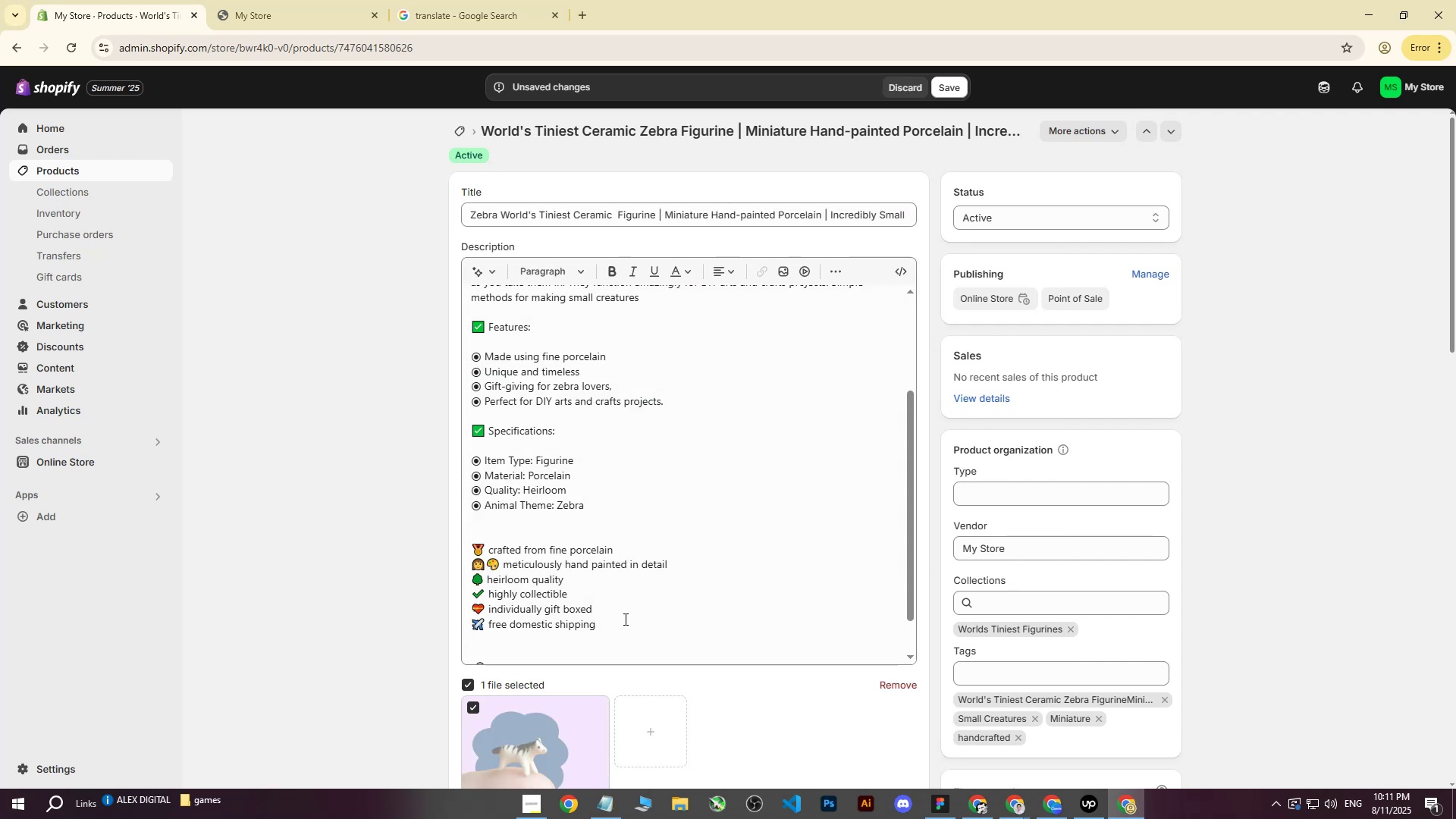 
scroll: coordinate [712, 585], scroll_direction: down, amount: 3.0
 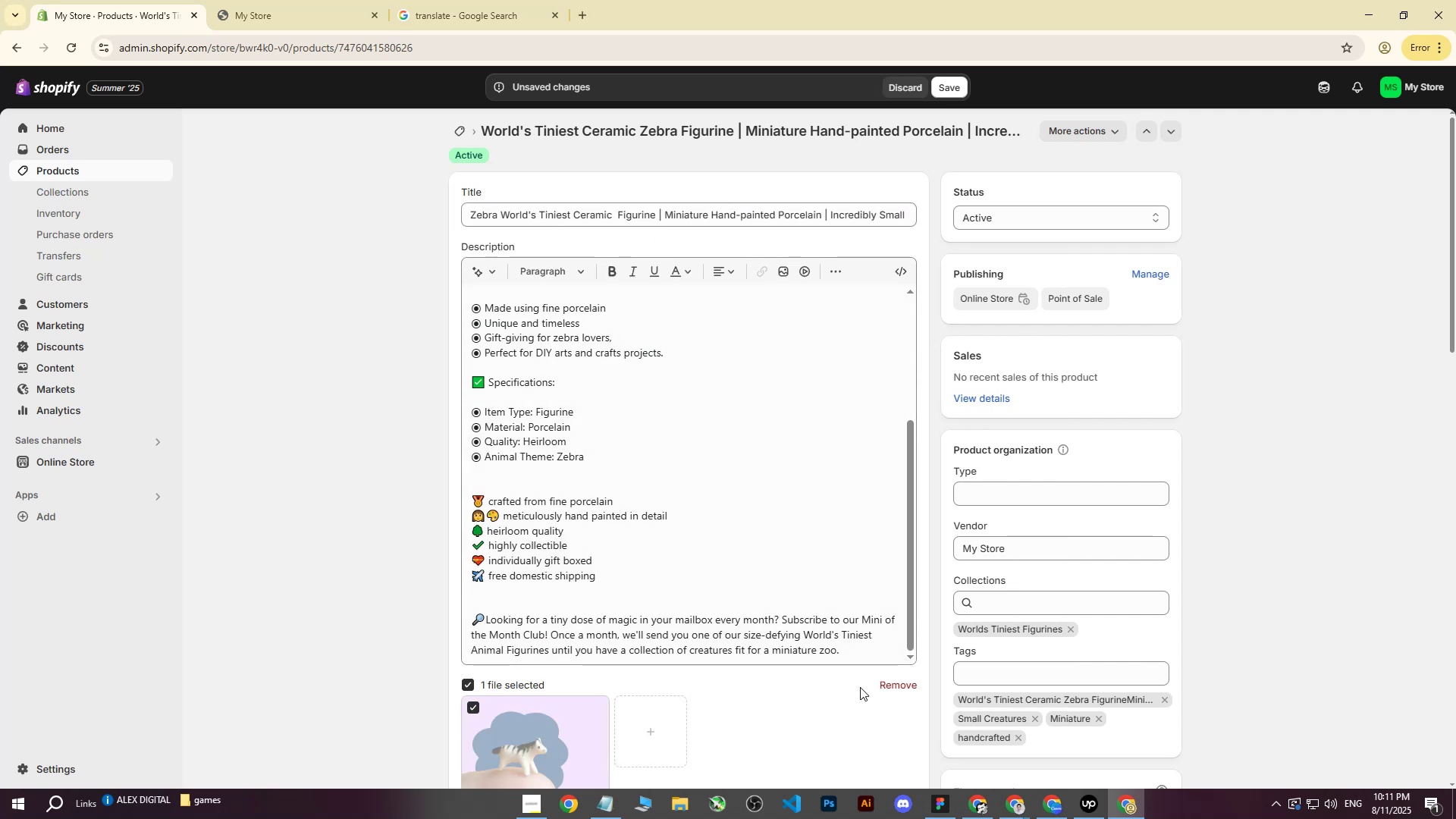 
left_click([890, 682])
 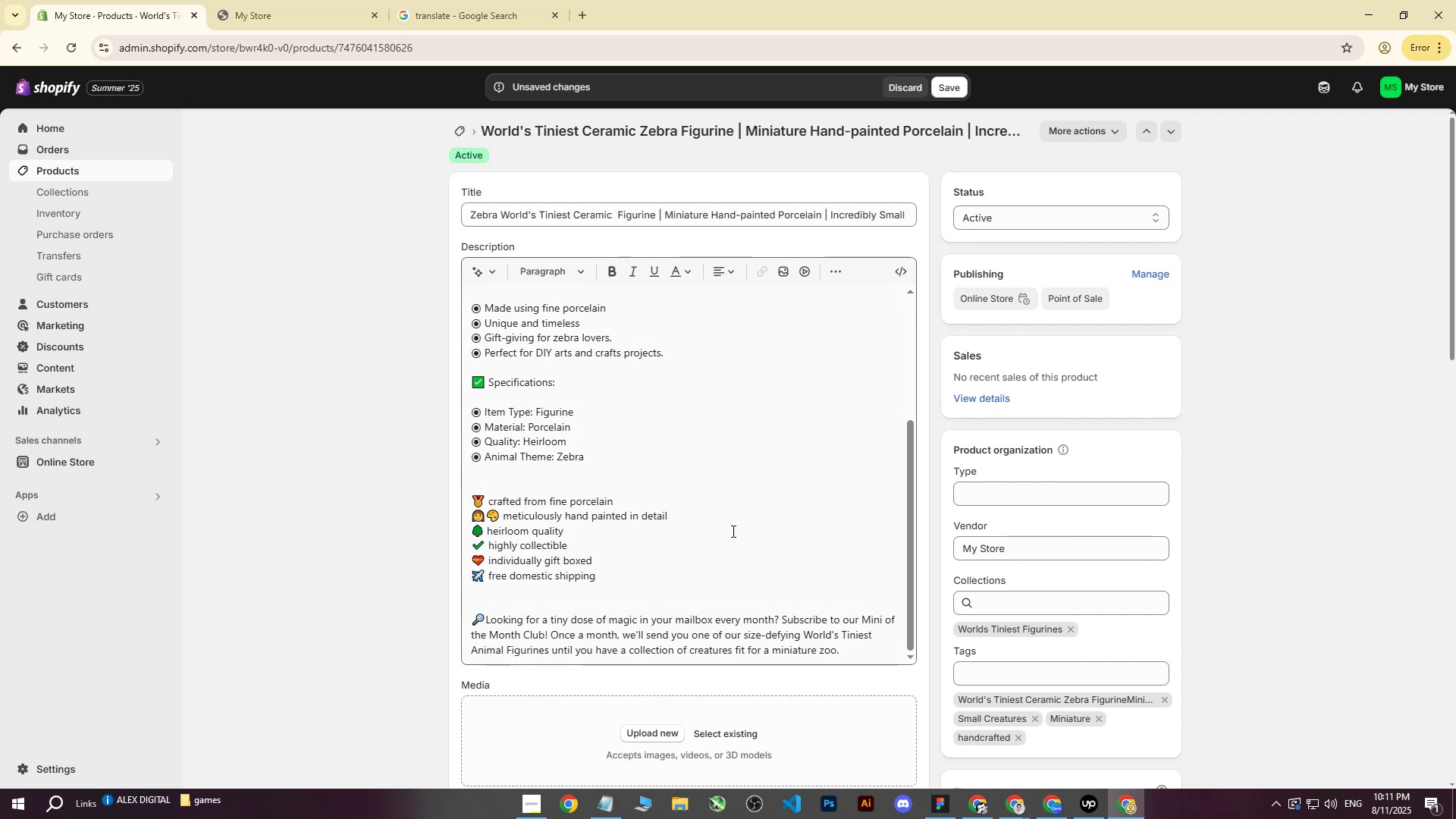 
scroll: coordinate [719, 496], scroll_direction: down, amount: 4.0
 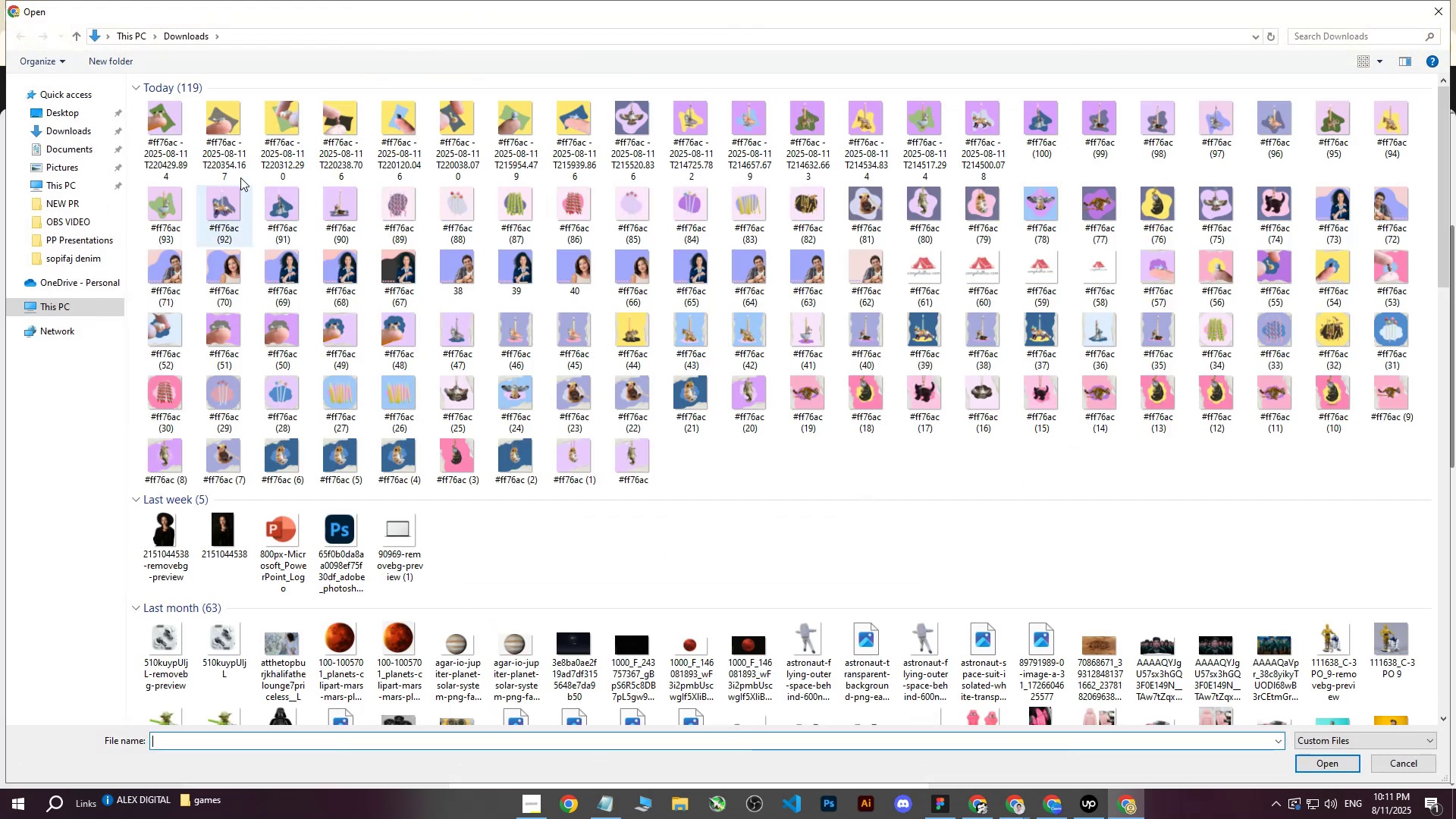 
left_click([167, 121])
 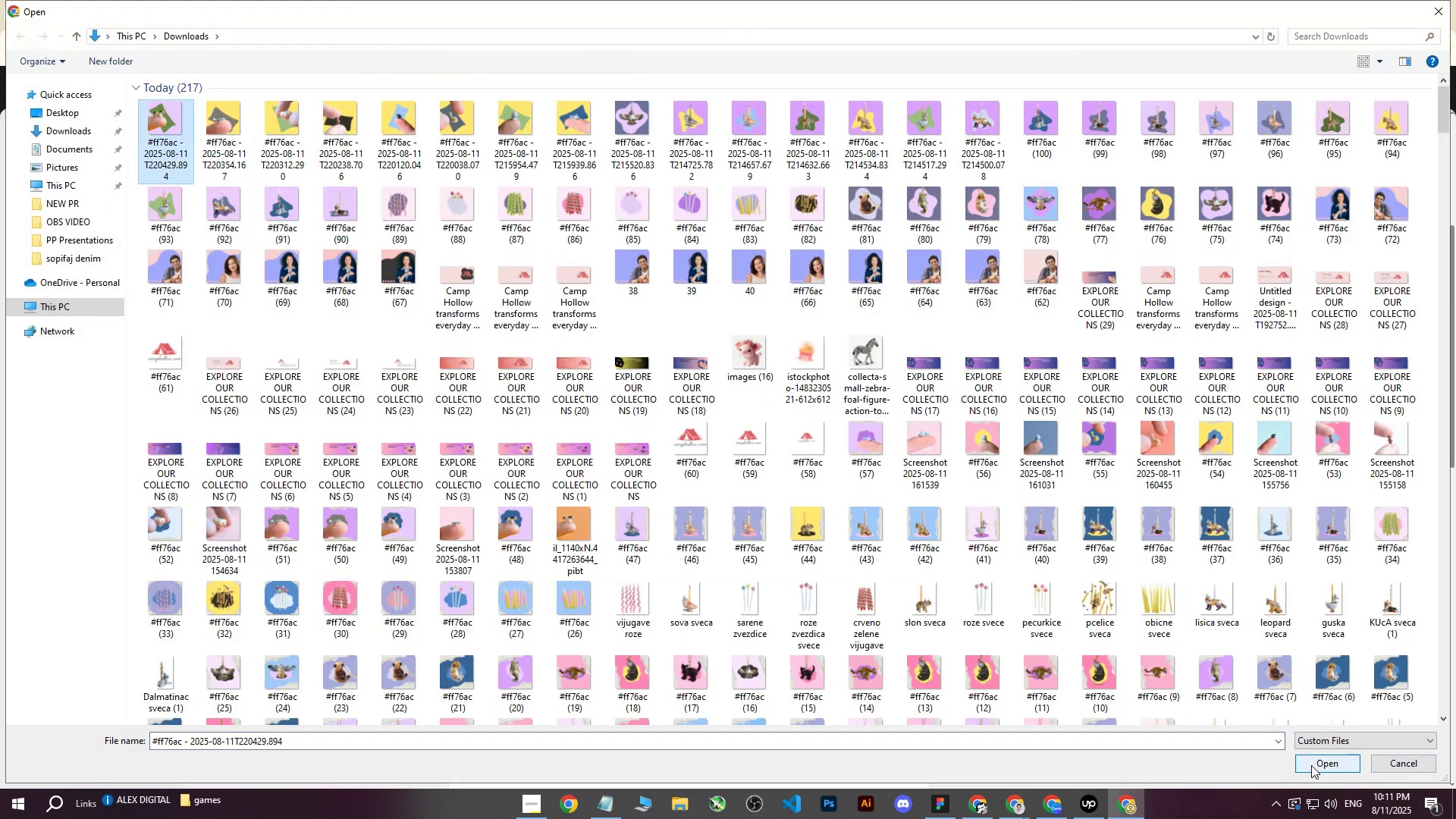 
left_click([1311, 765])
 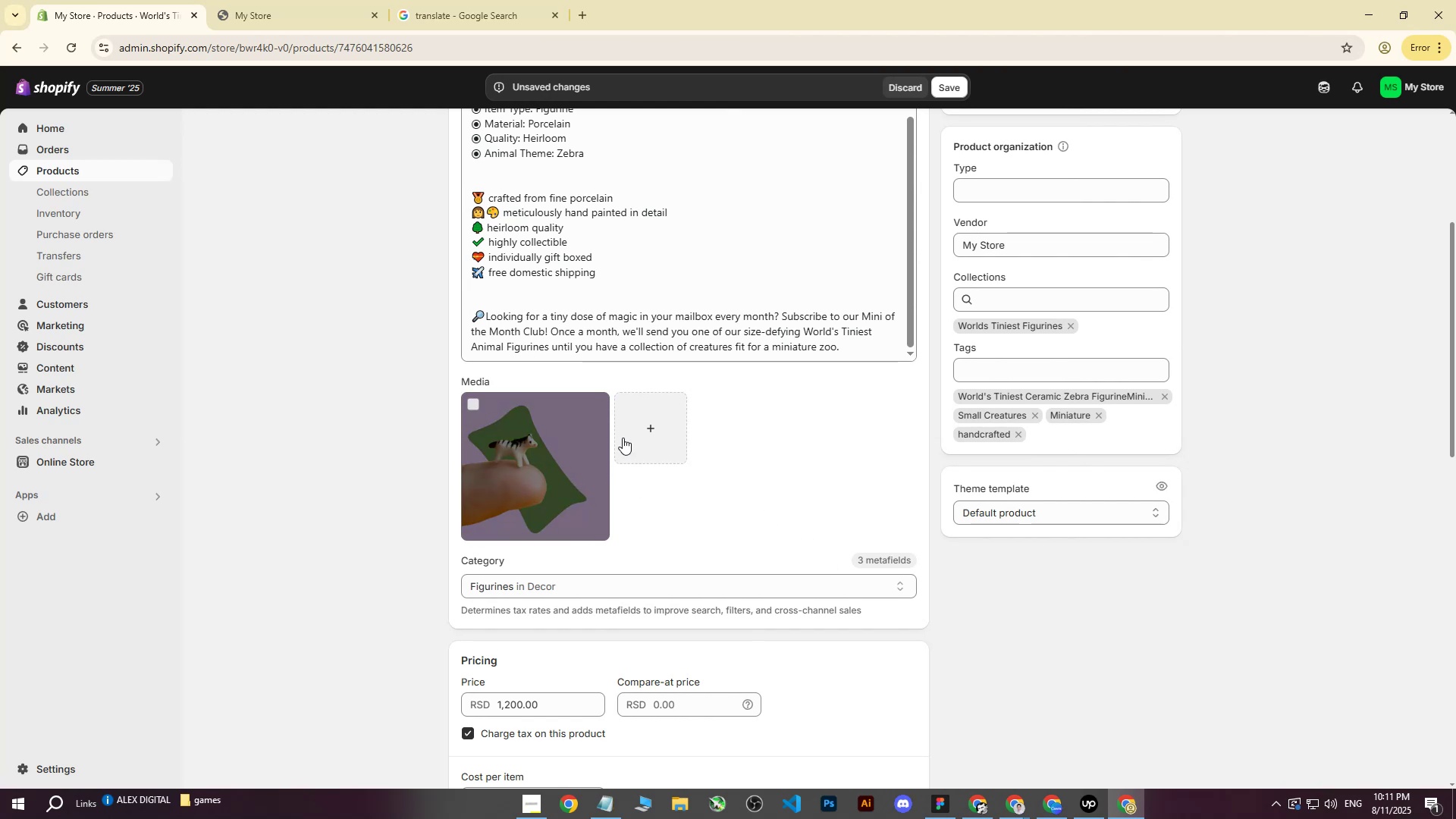 
wait(7.04)
 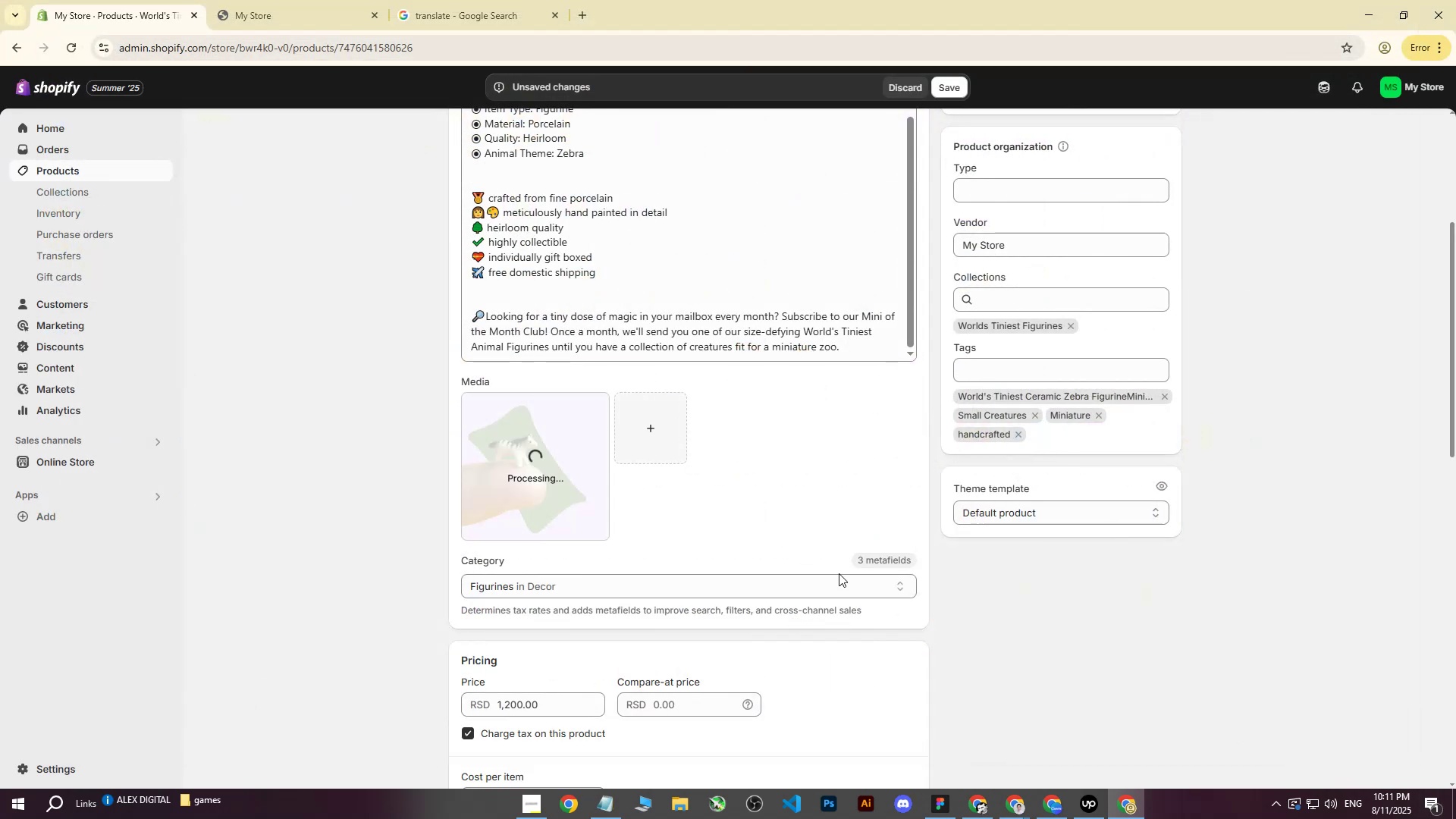 
scroll: coordinate [806, 442], scroll_direction: up, amount: 1.0
 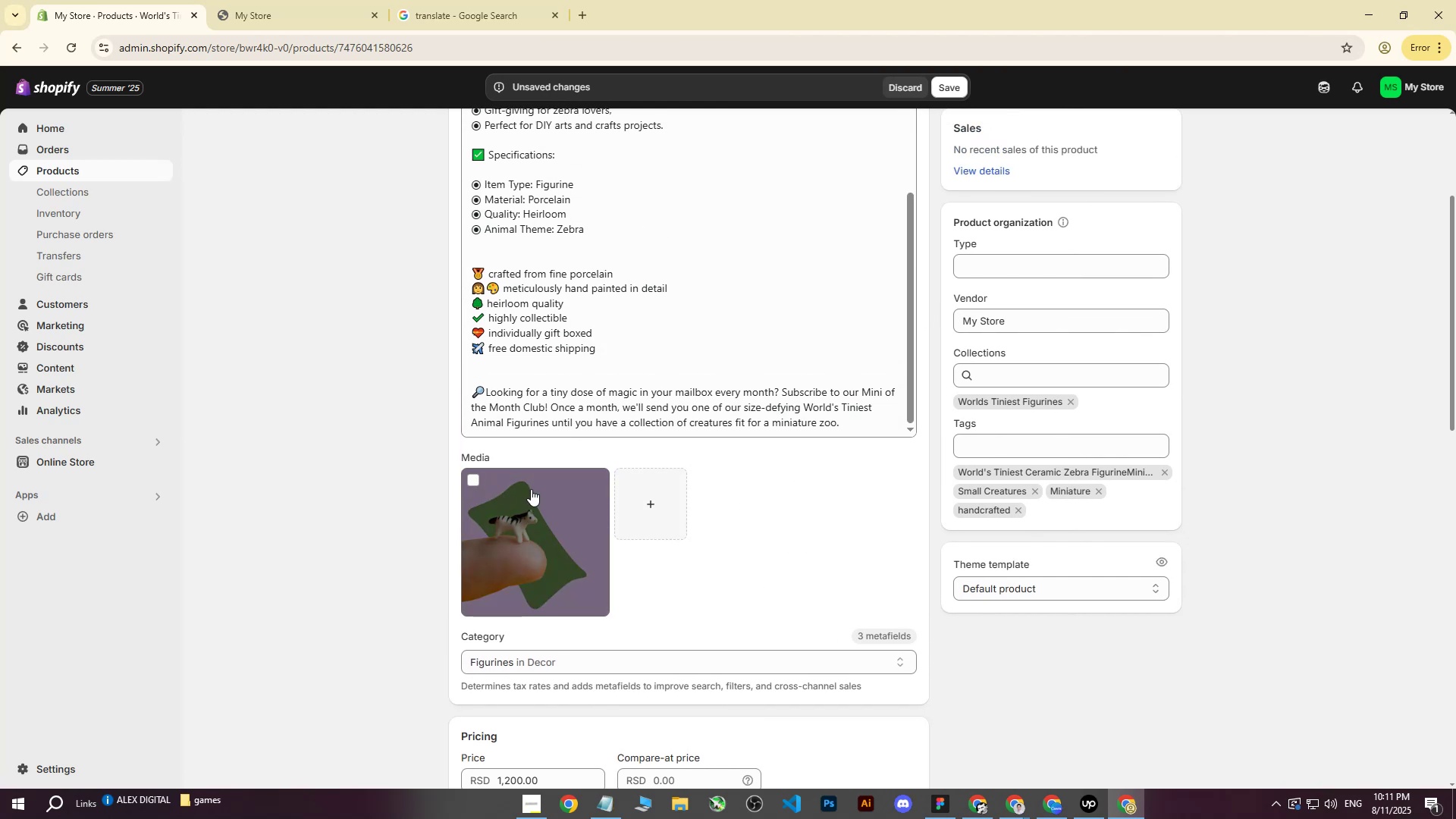 
left_click([547, 515])
 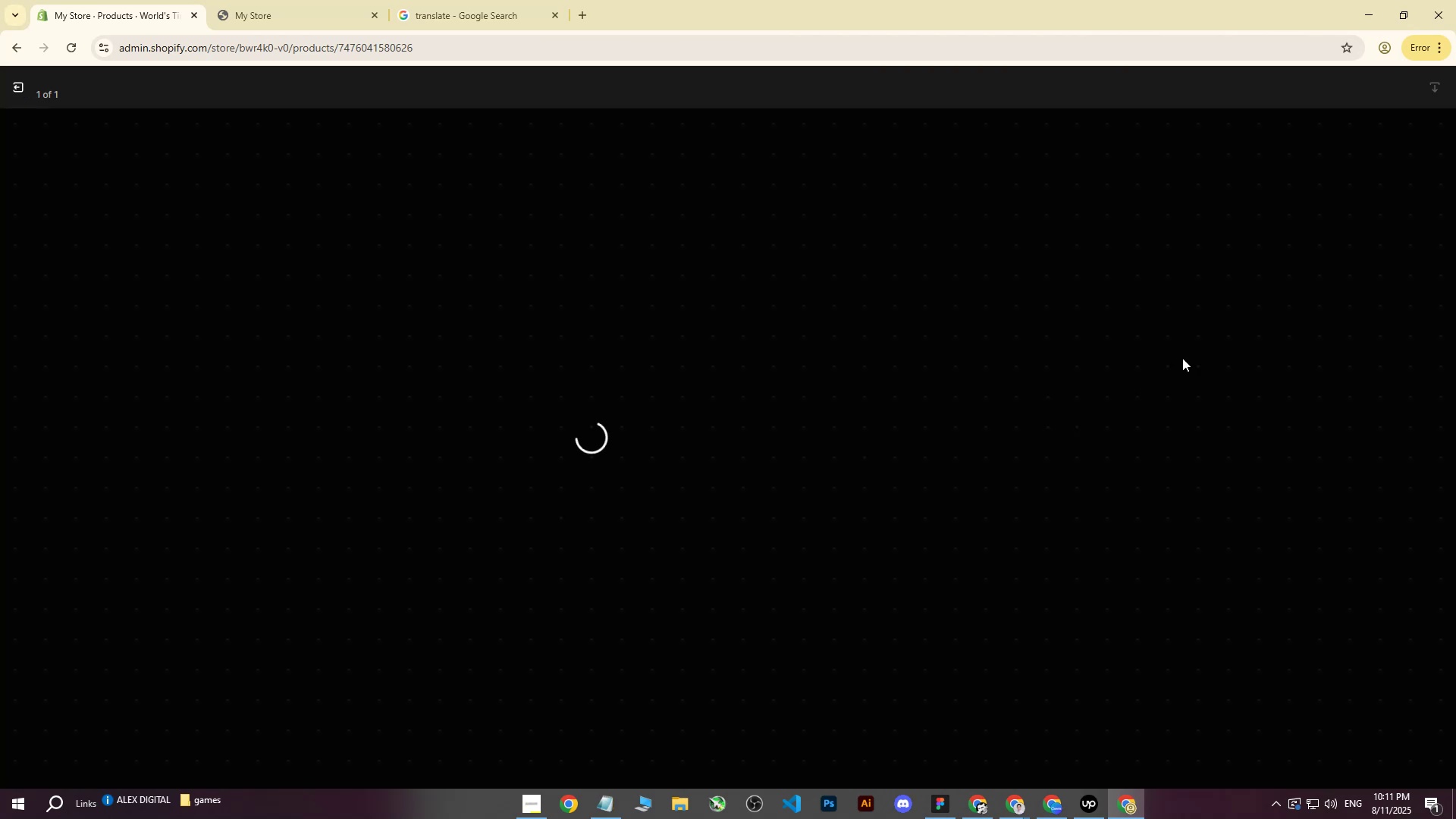 
key(CapsLock)
 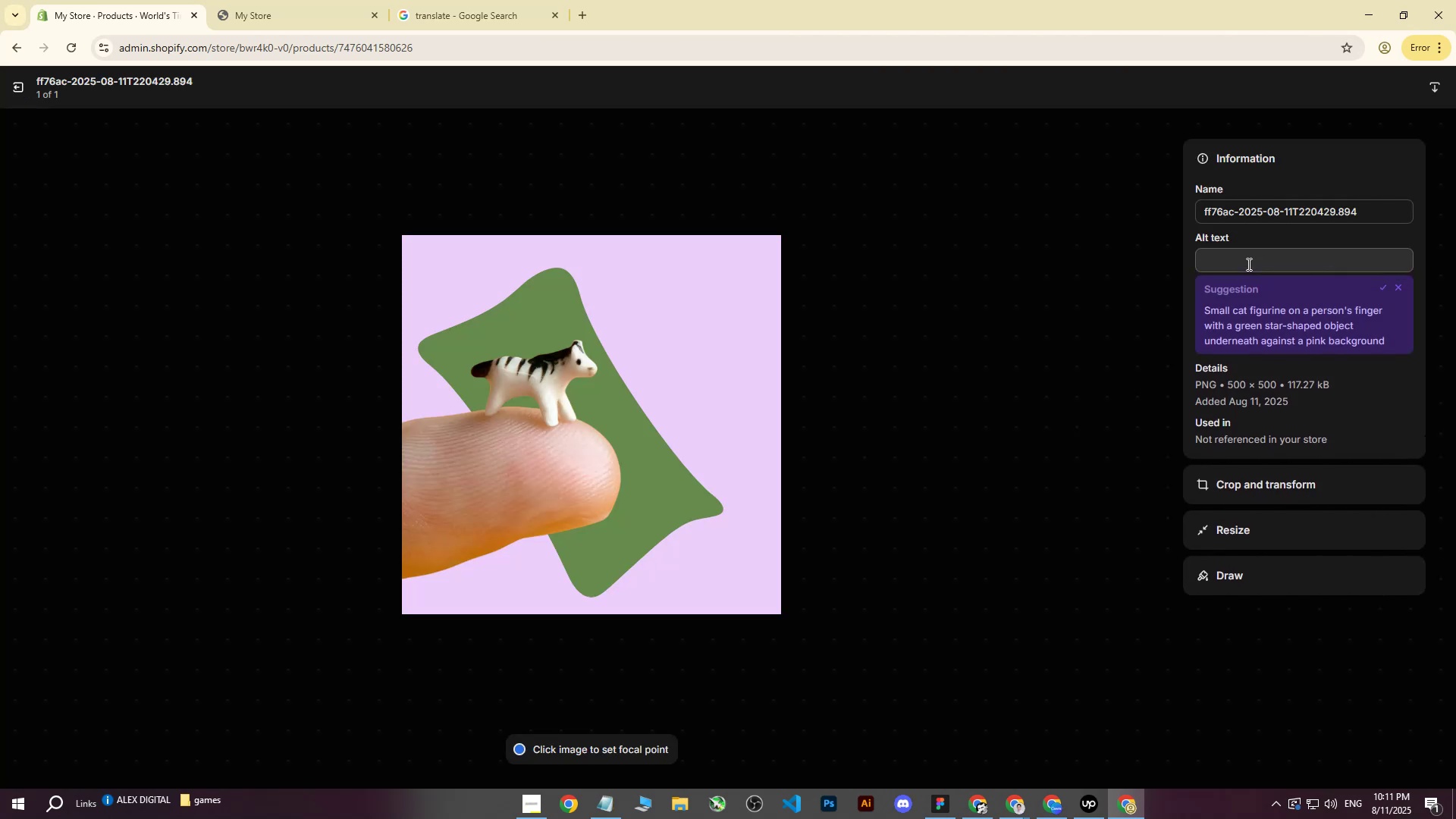 
left_click([1249, 261])
 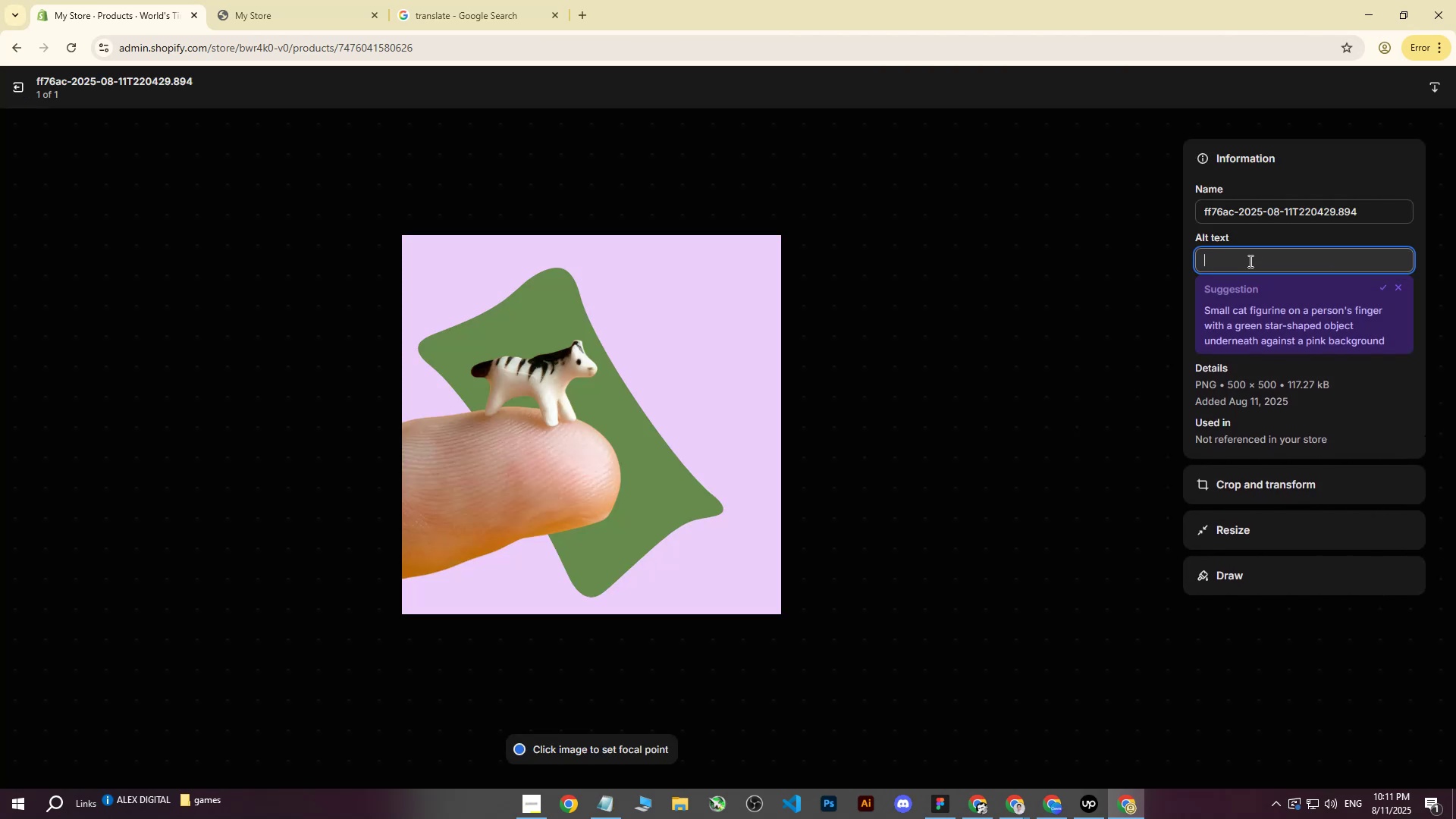 
type(World tiniest Zeb)
key(Backspace)
key(Backspace)
key(Backspace)
type(porcelain z)
key(Backspace)
type(zZ)
key(Backspace)
key(Backspace)
type(Zebra in front )
key(Backspace)
key(Backspace)
type(on top of finger in top )
key(Backspace)
key(Backspace)
key(Backspace)
key(Backspace)
type(front of green background.)
 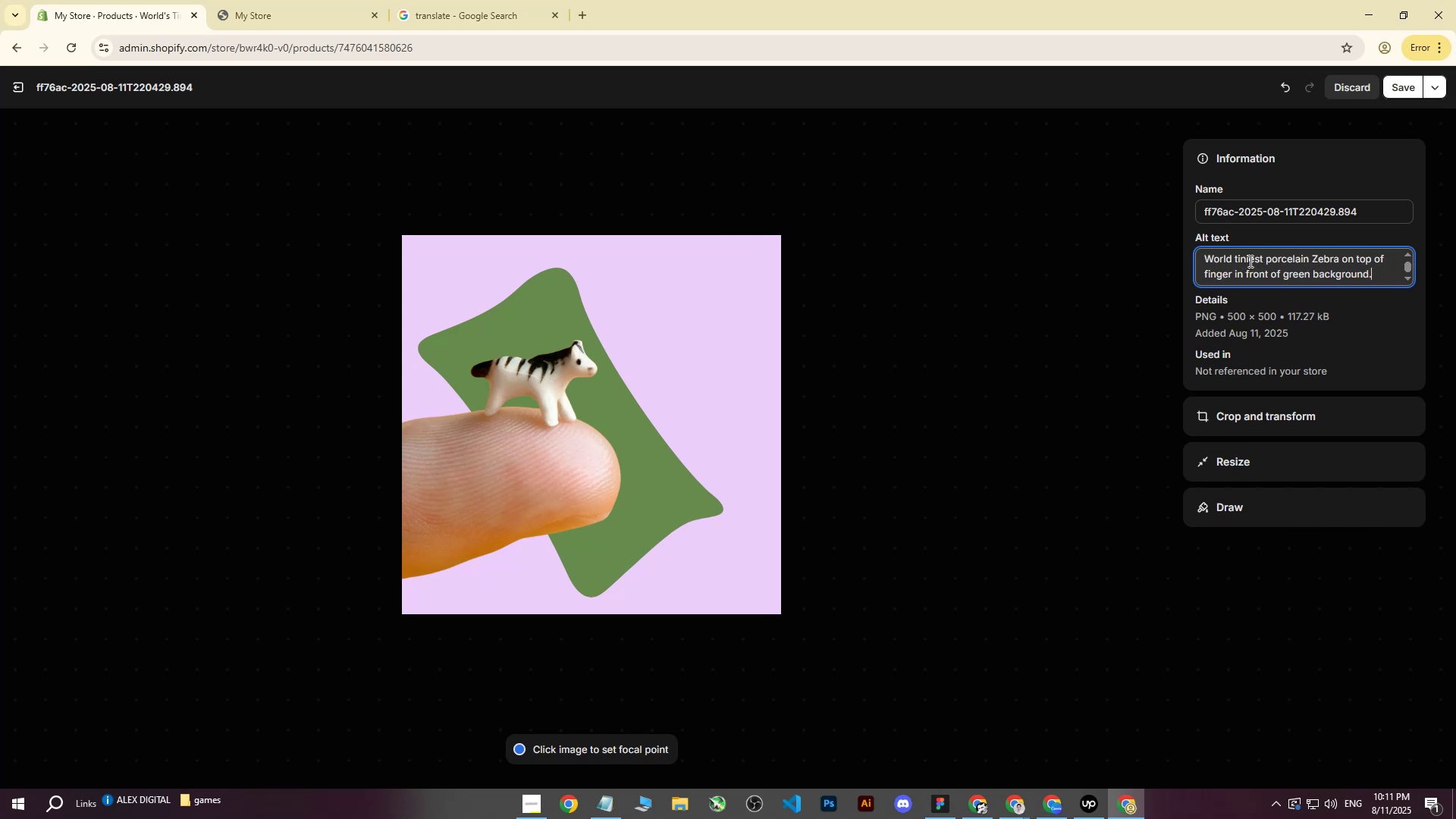 
left_click([1394, 93])
 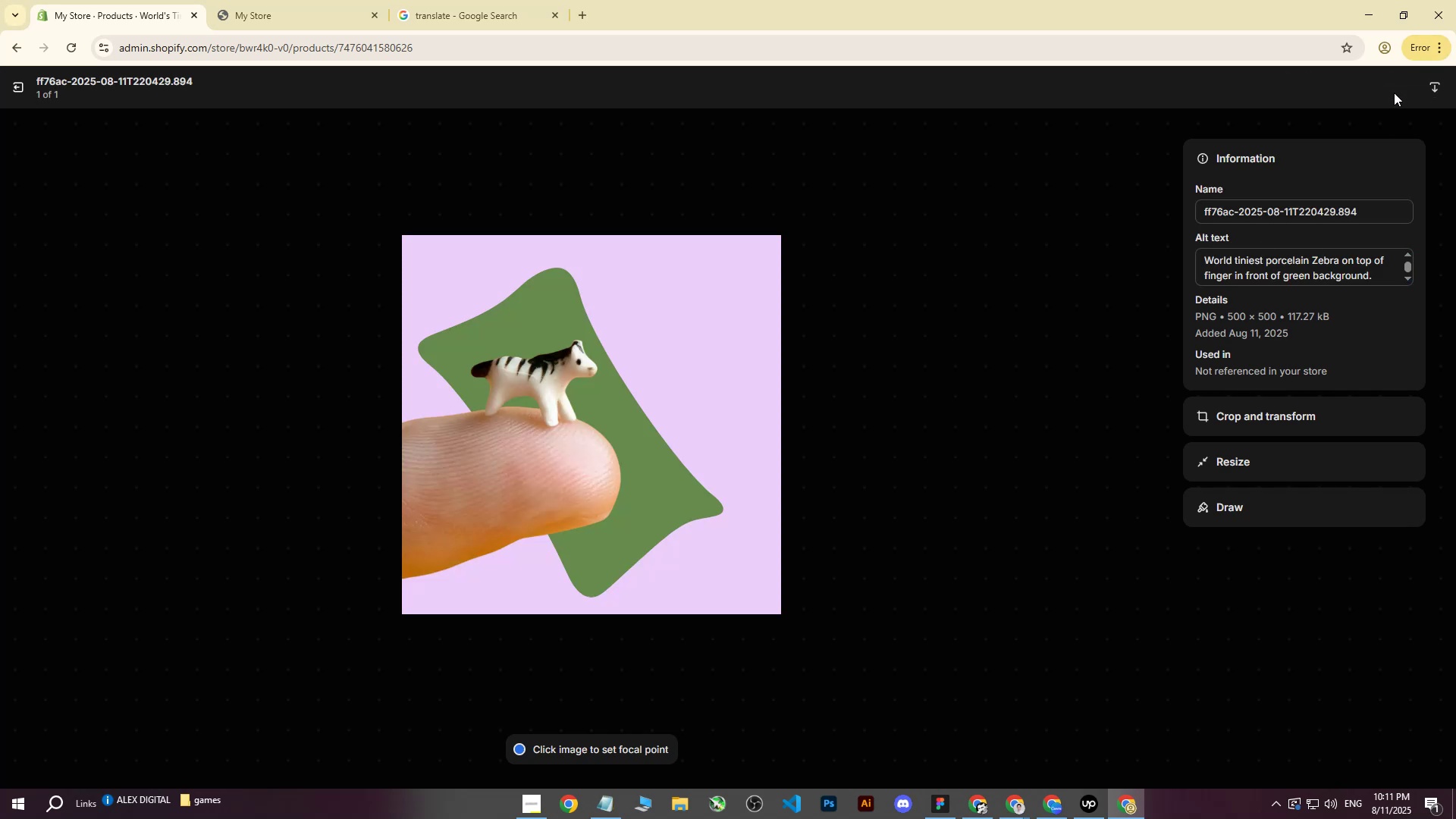 
wait(12.31)
 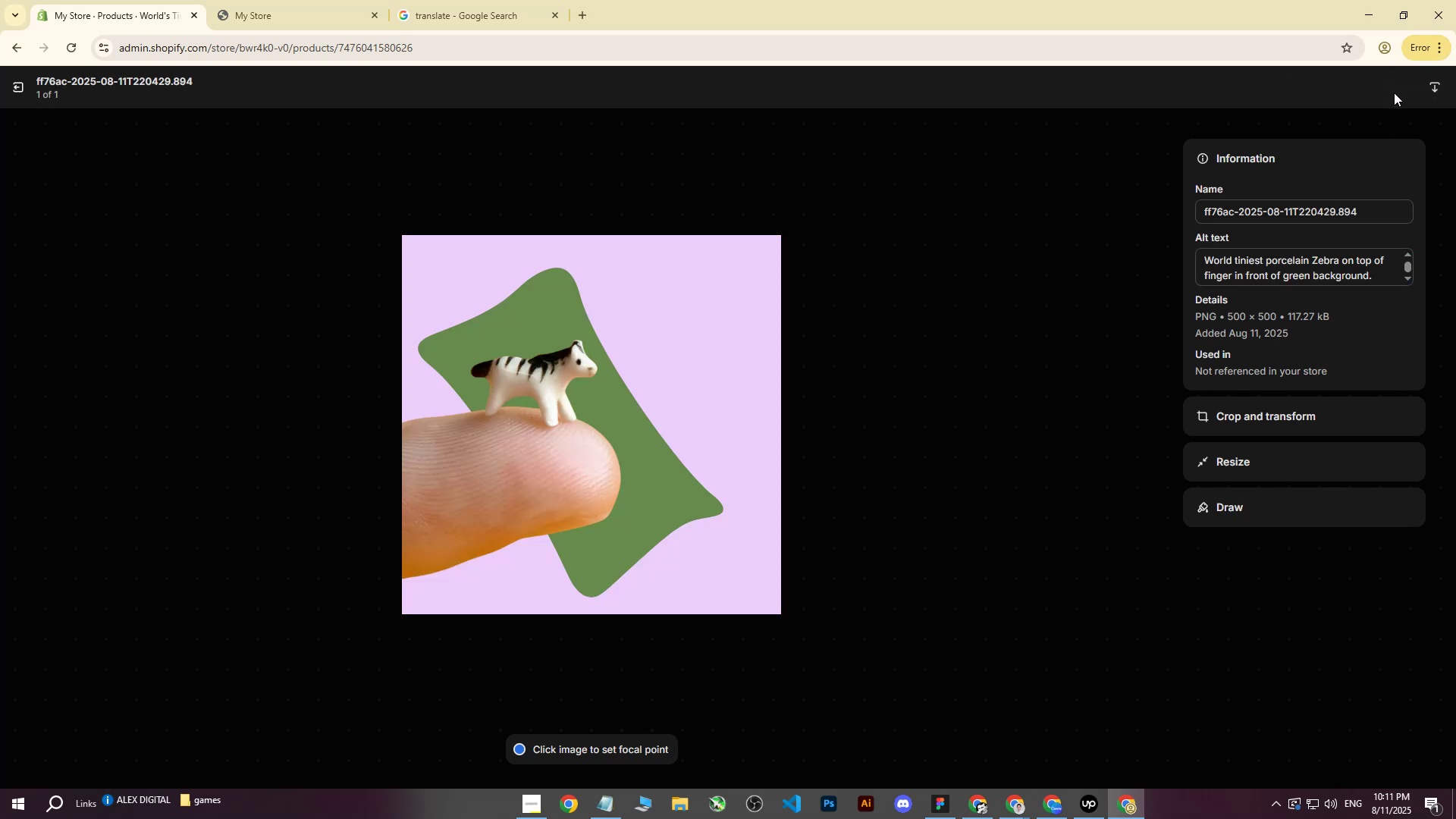 
left_click([19, 85])
 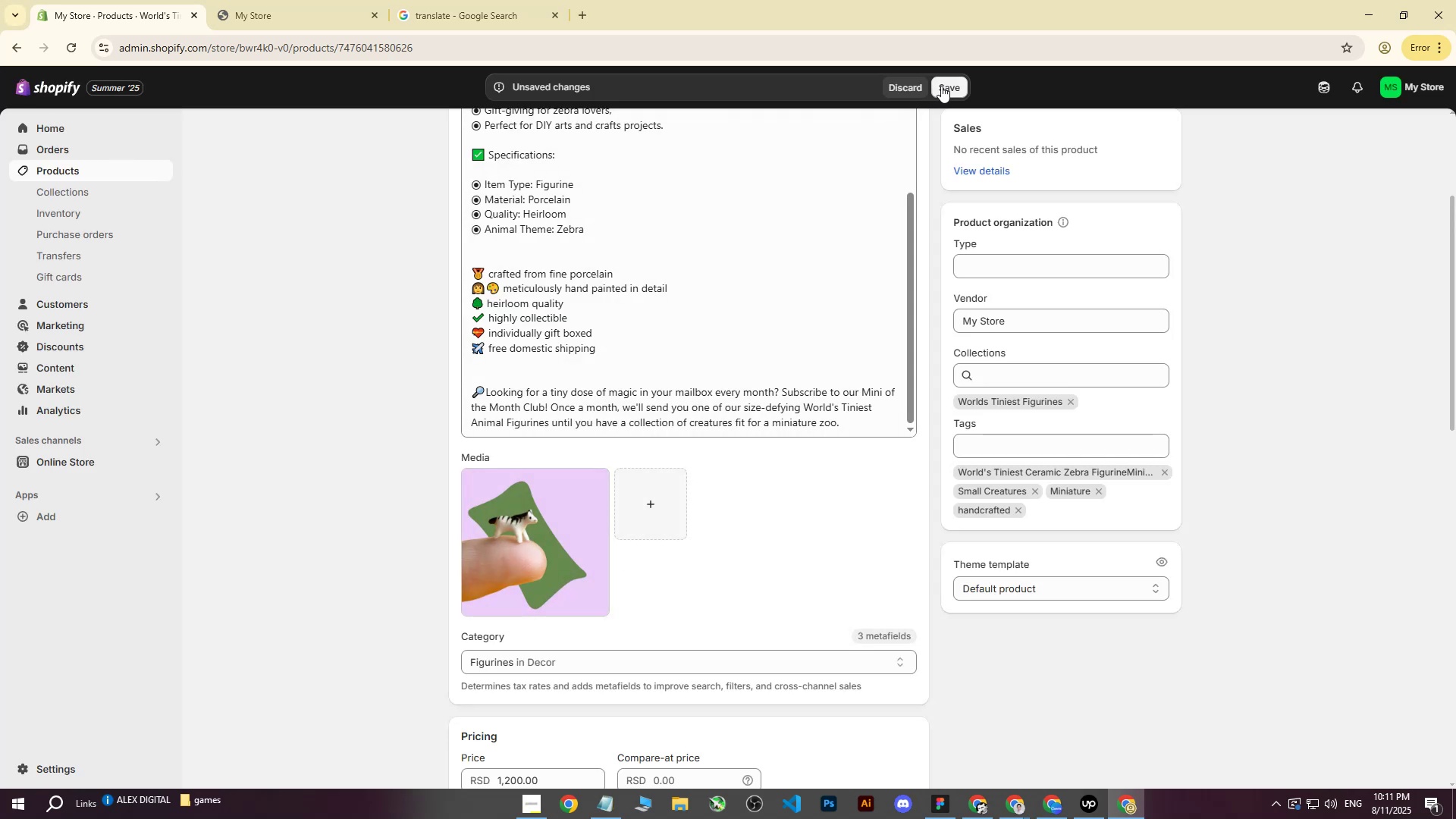 
left_click([951, 88])
 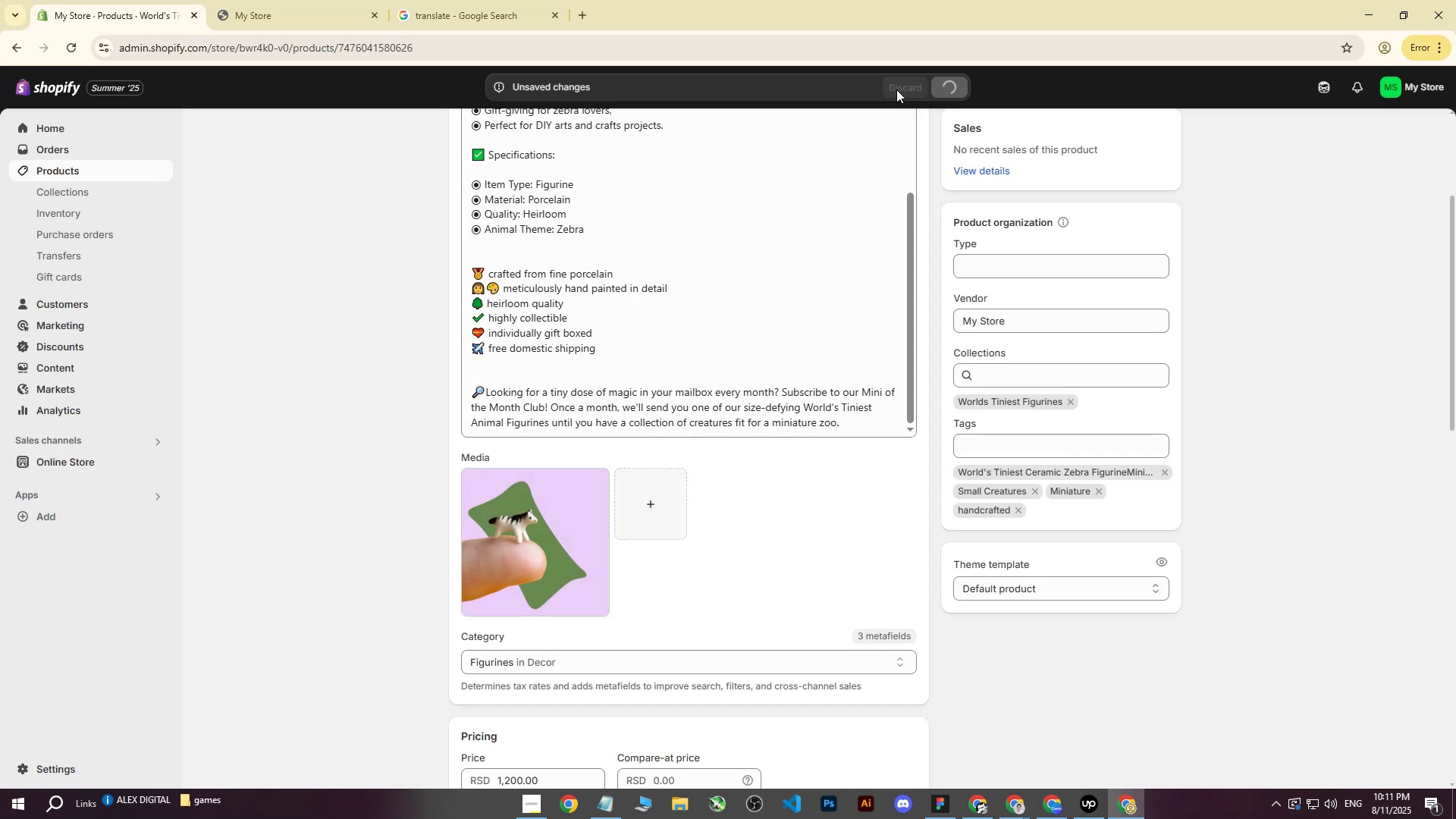 
left_click([302, 0])
 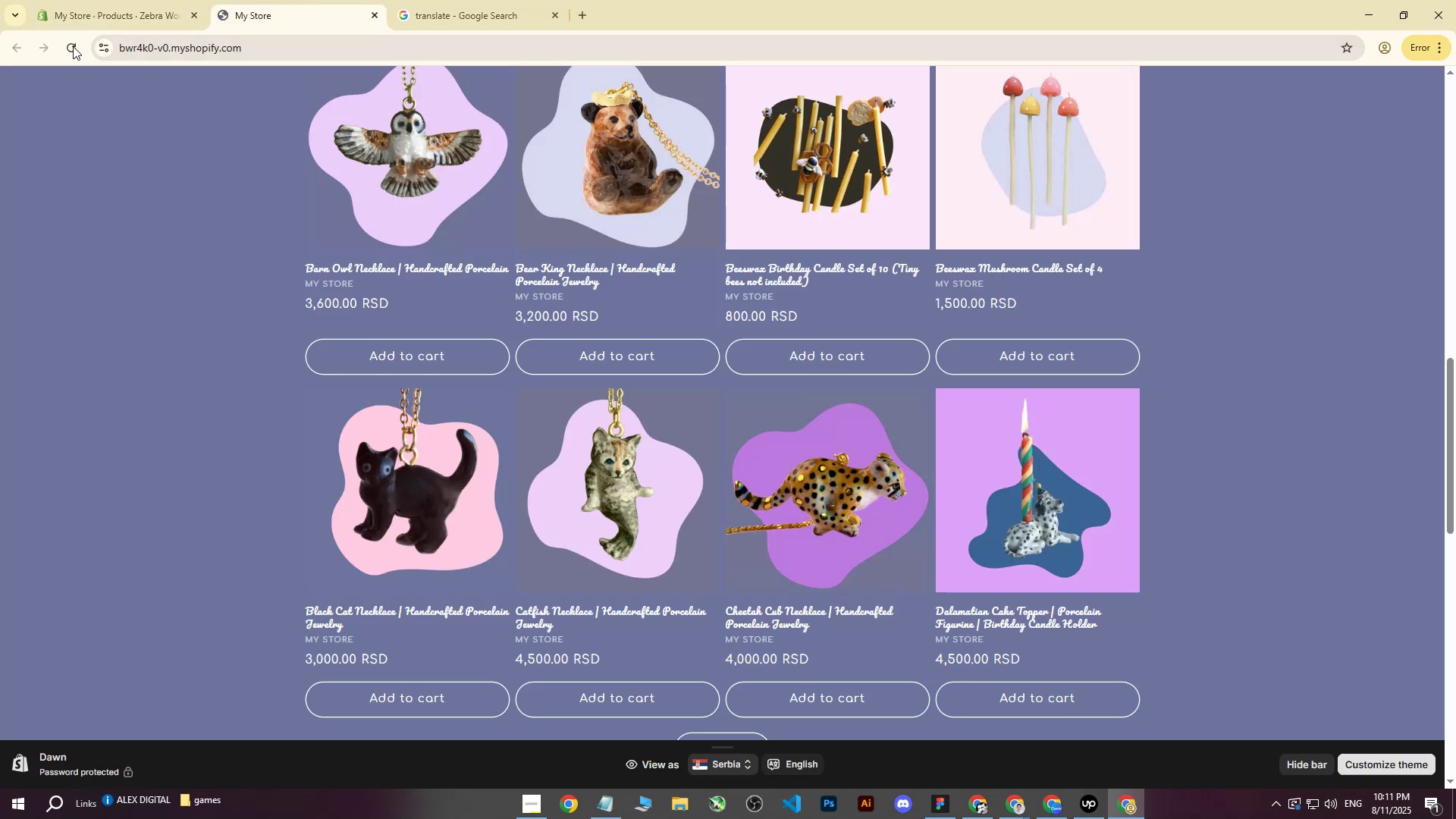 
double_click([73, 46])
 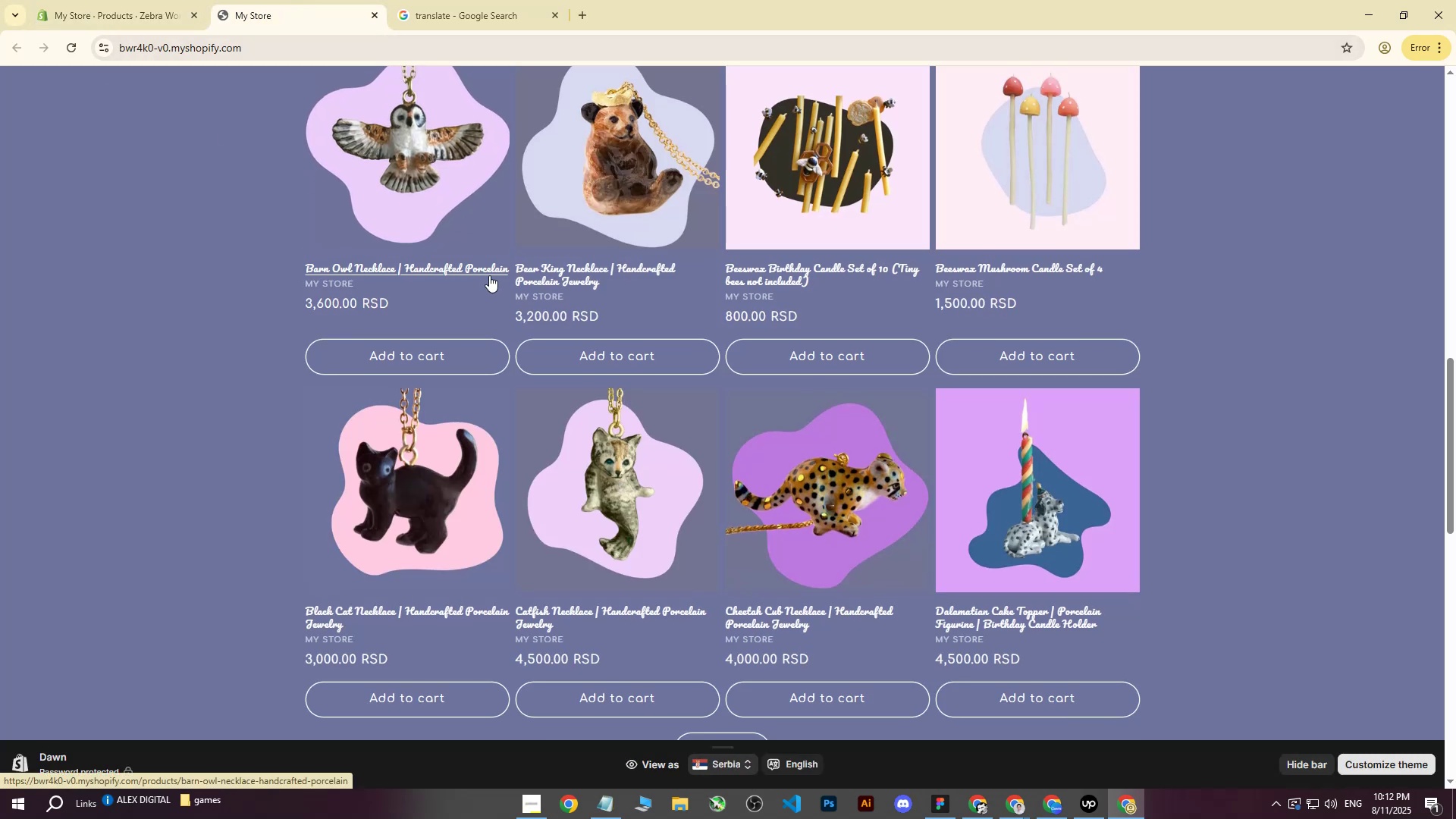 
scroll: coordinate [485, 311], scroll_direction: up, amount: 2.0
 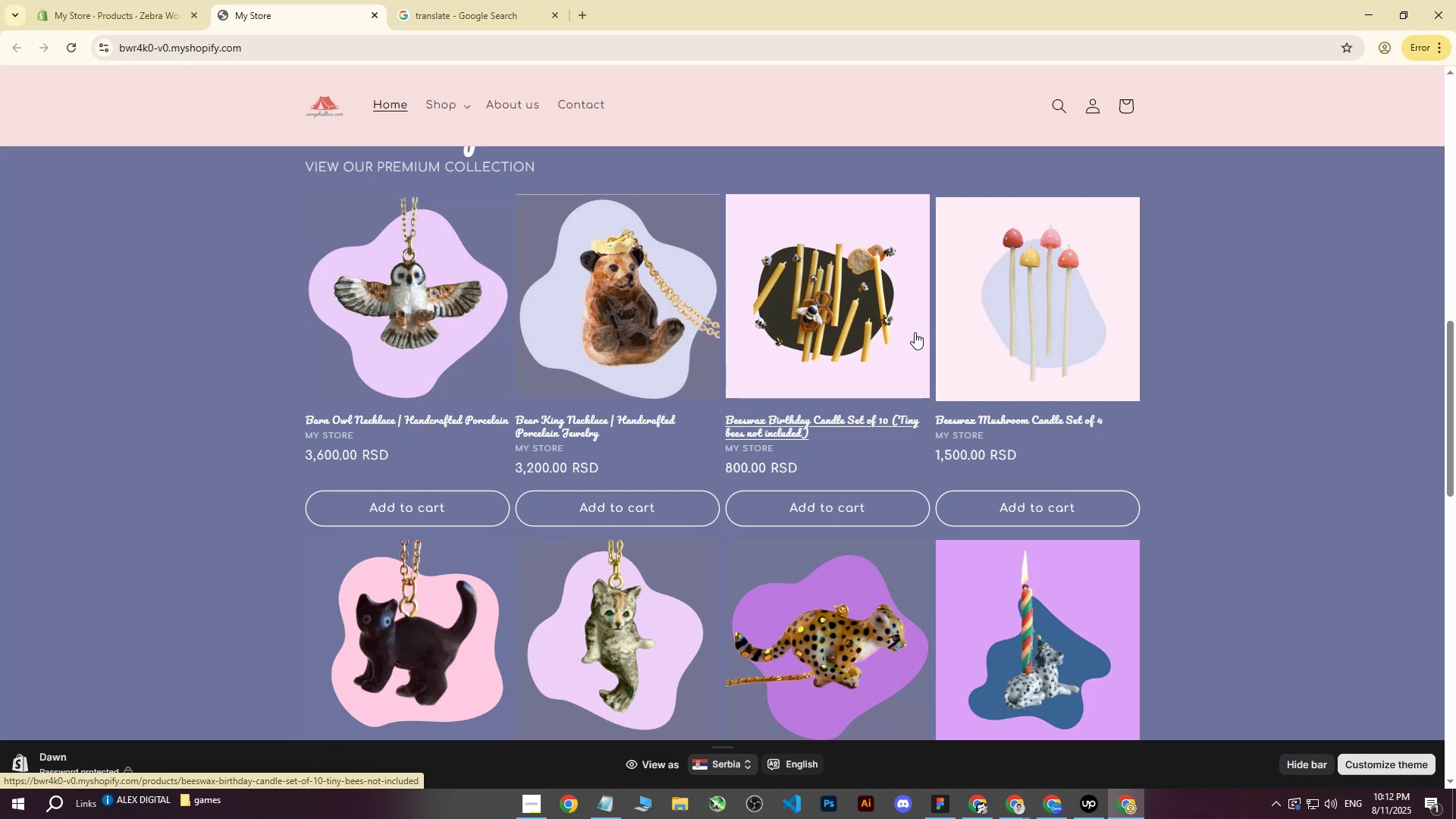 
scroll: coordinate [728, 293], scroll_direction: down, amount: 16.0
 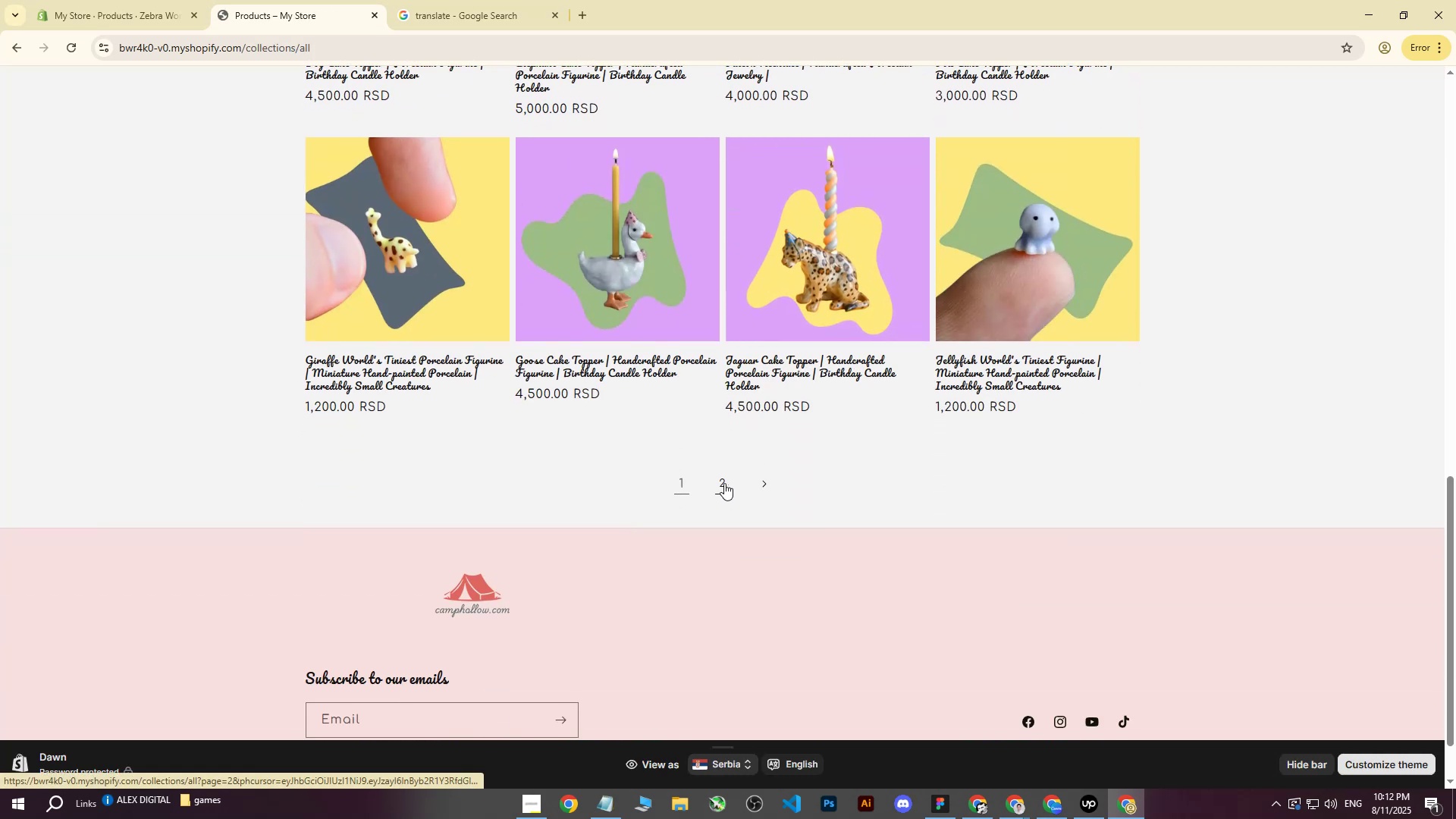 
left_click([724, 483])
 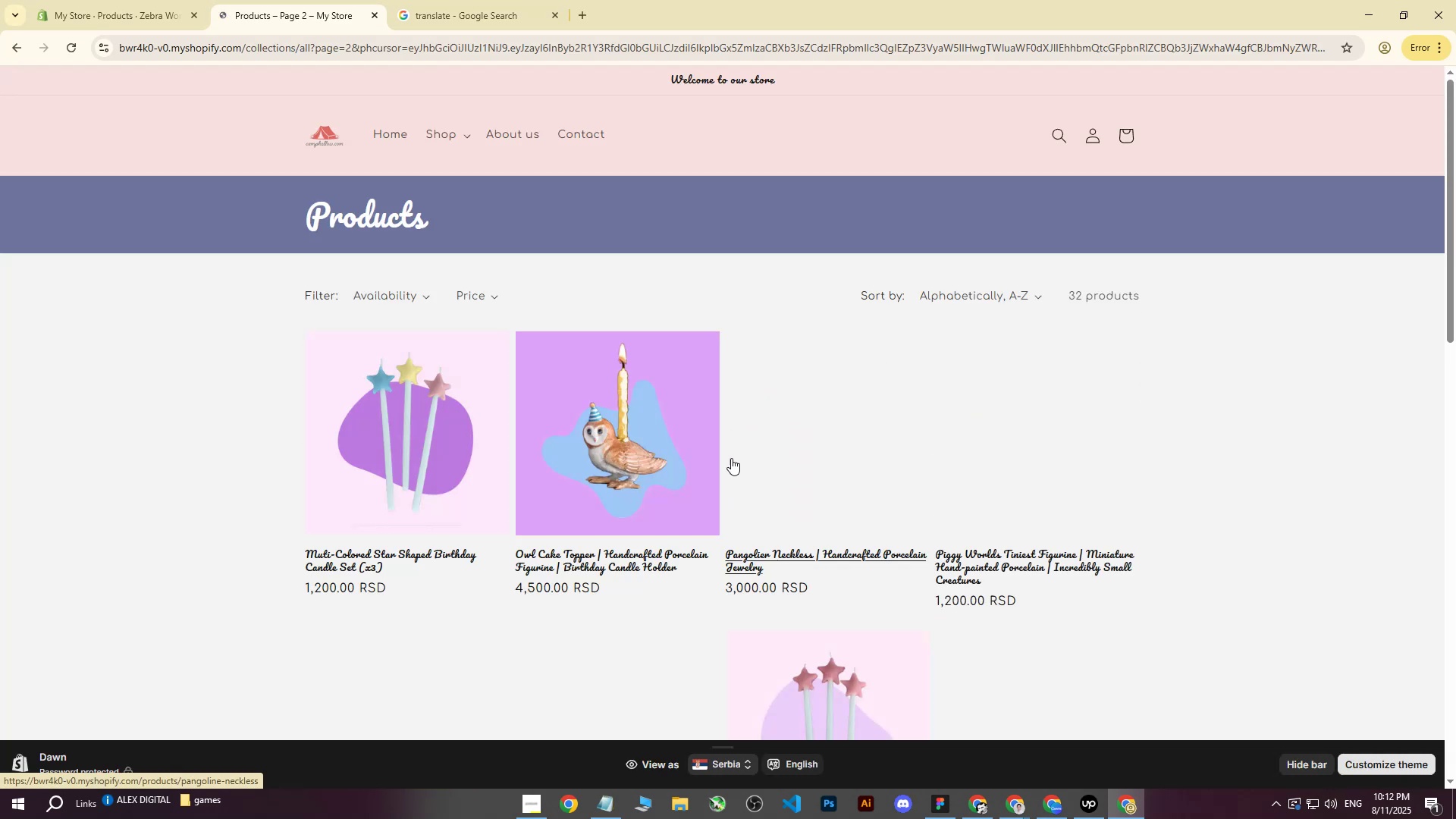 
scroll: coordinate [721, 278], scroll_direction: down, amount: 7.0
 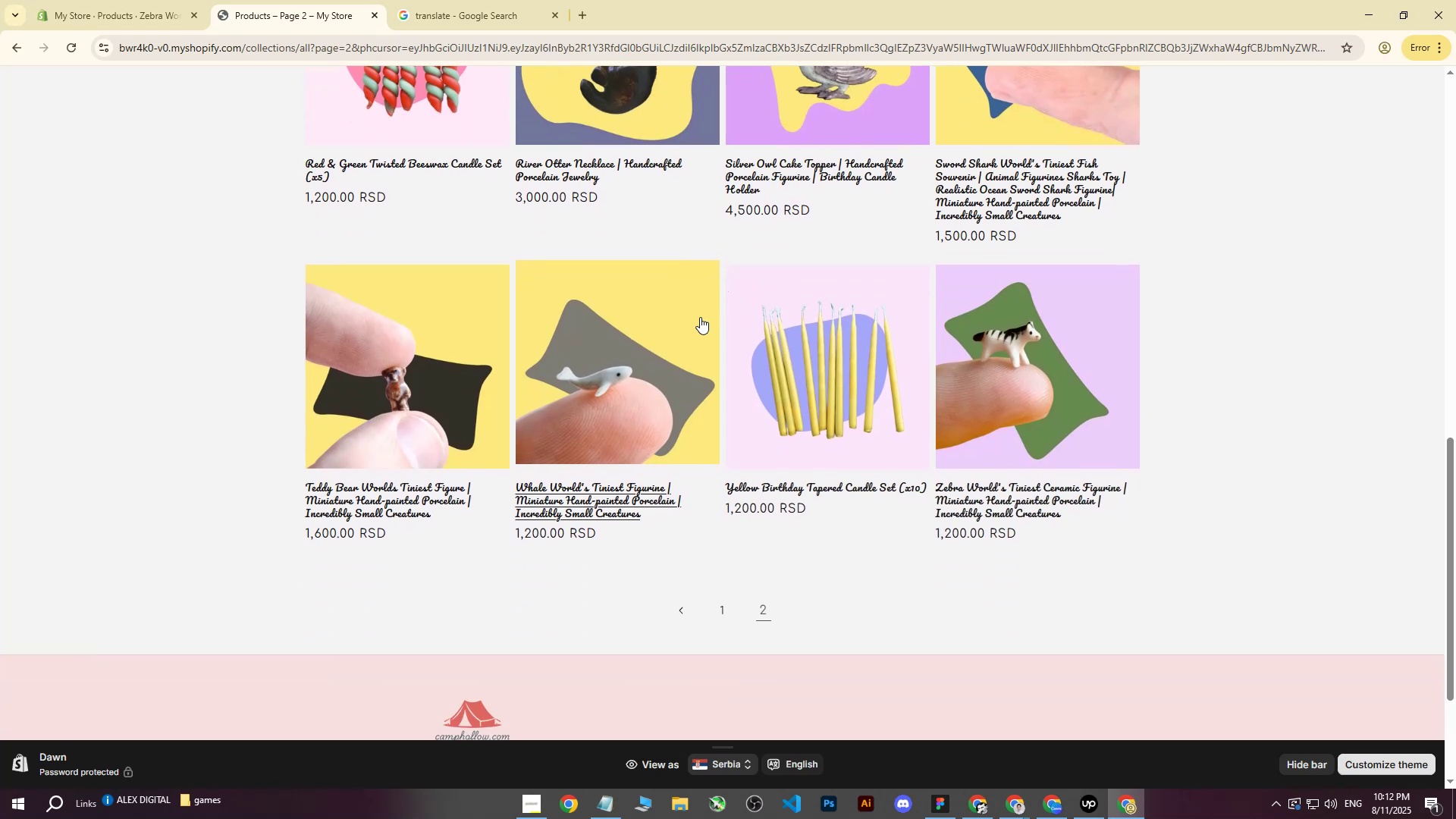 
scroll: coordinate [485, 316], scroll_direction: up, amount: 21.0
 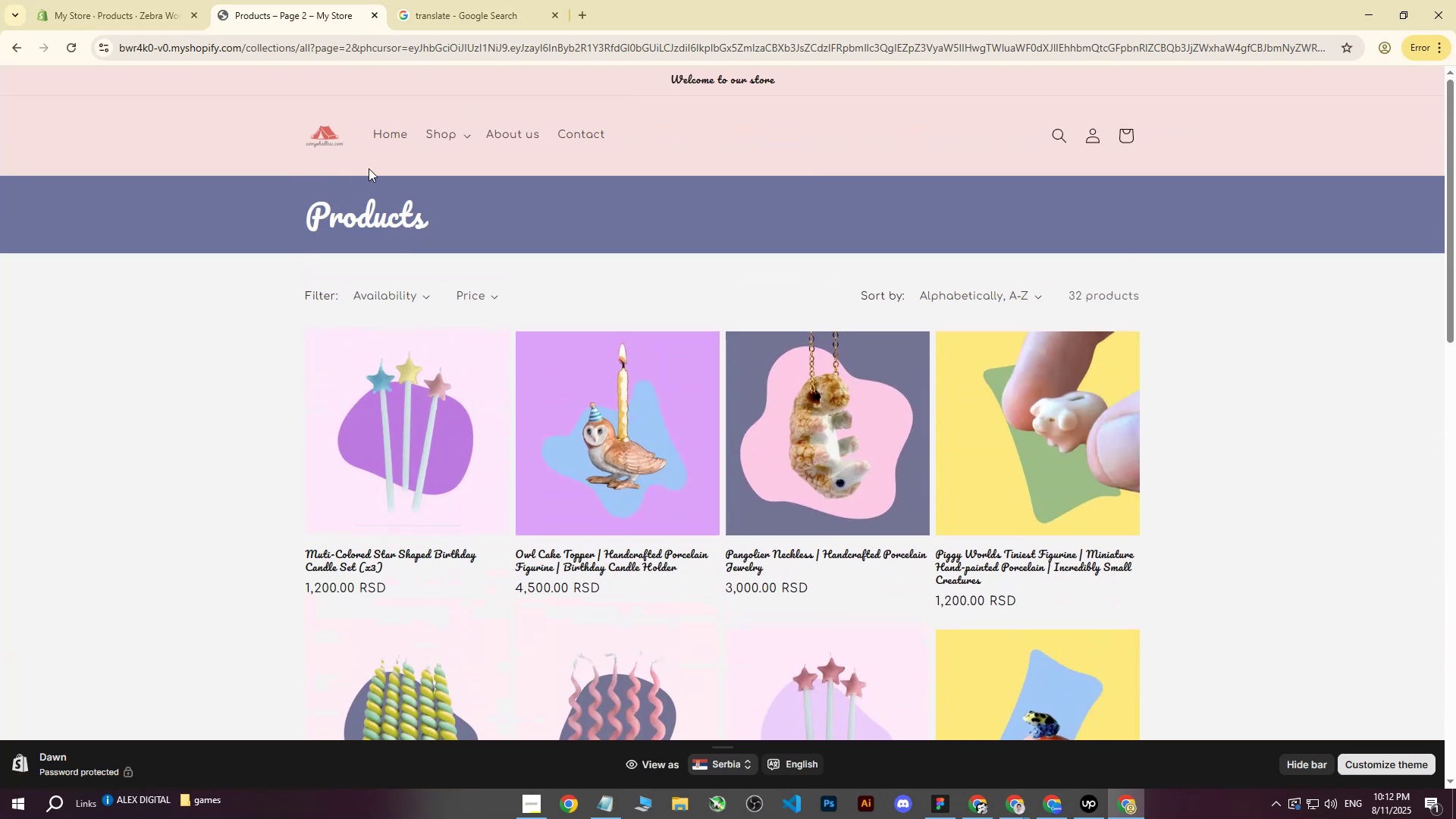 
left_click([369, 216])
 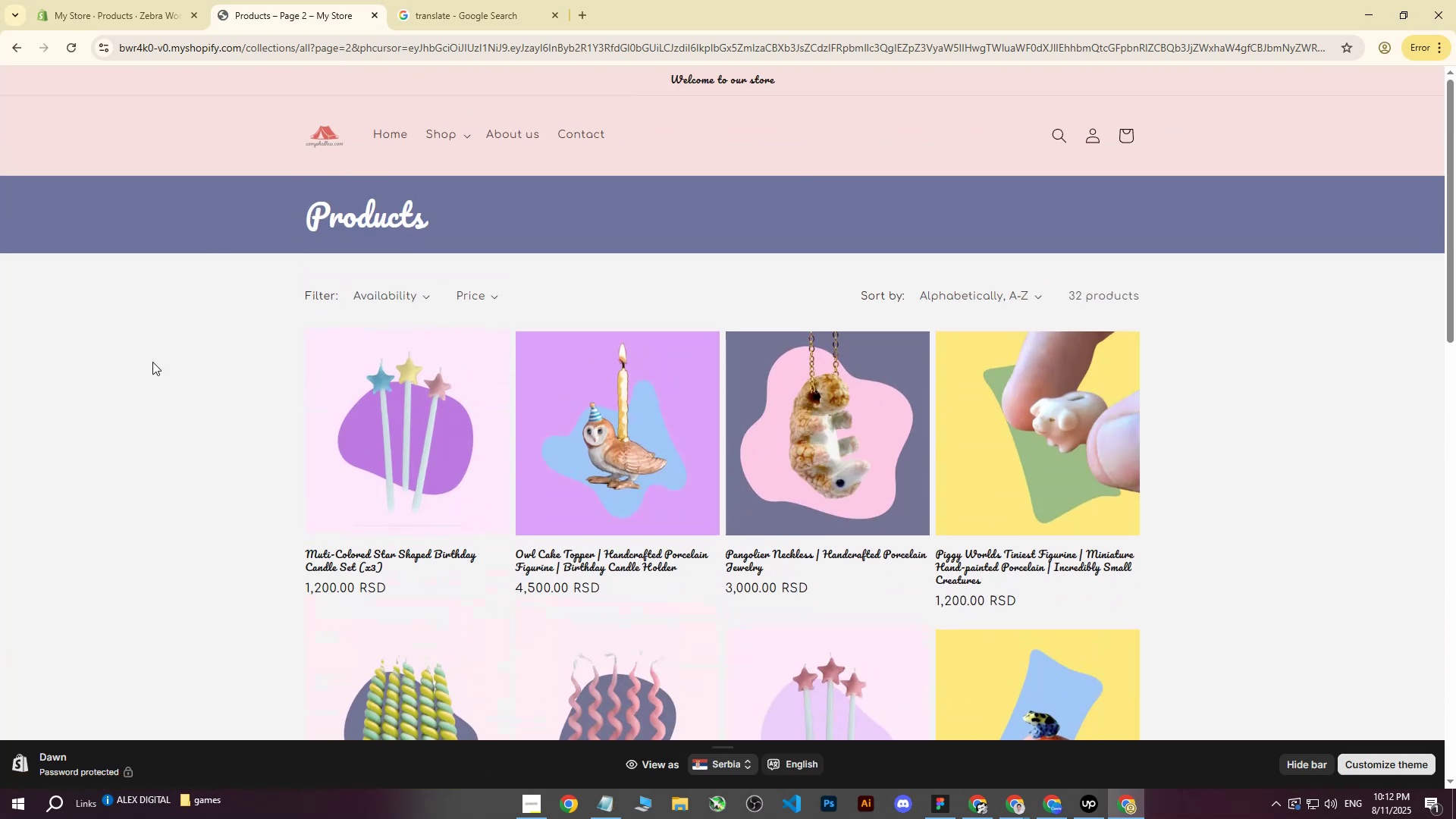 
 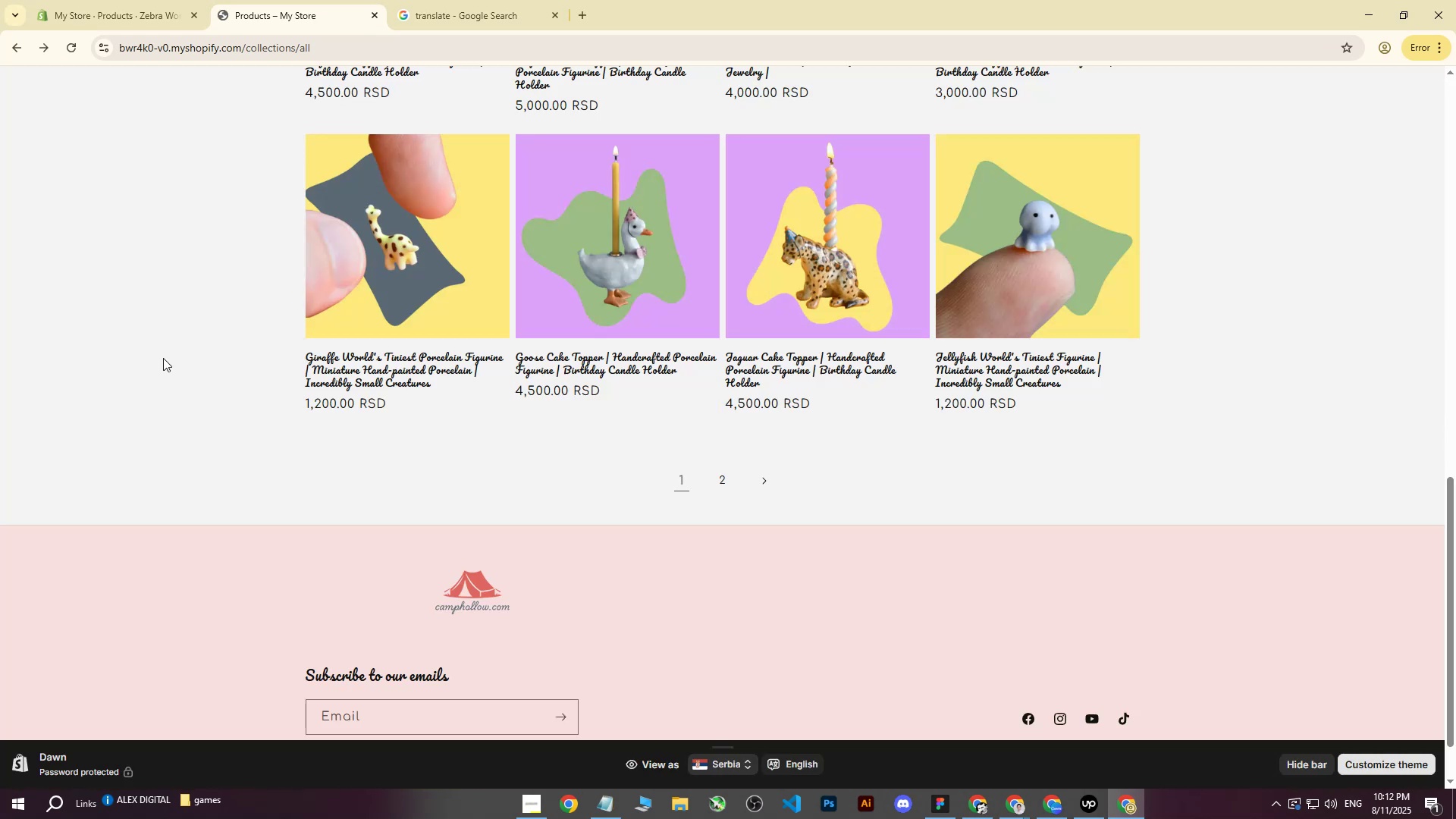 
left_click([114, 0])
 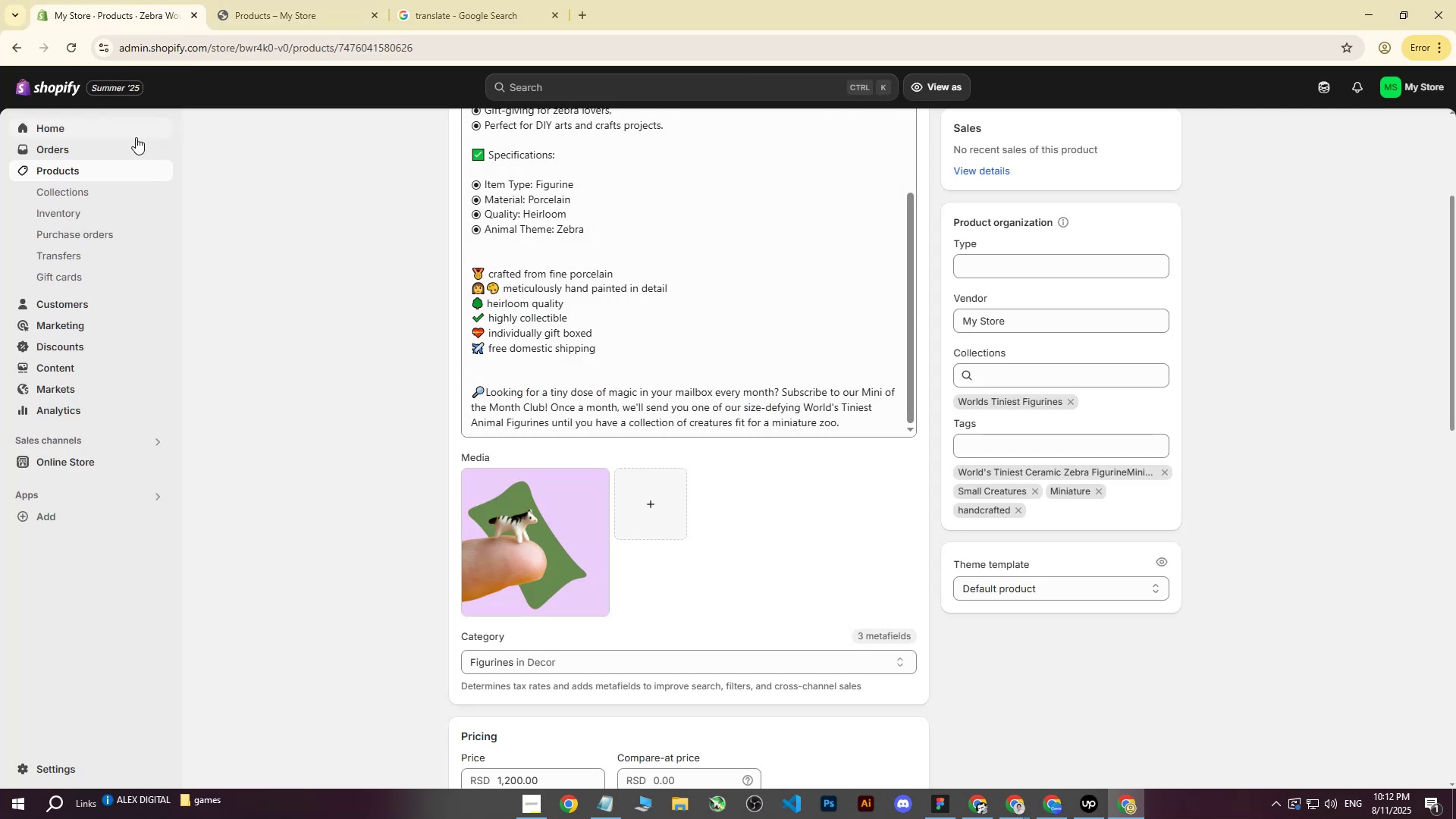 
left_click([73, 173])
 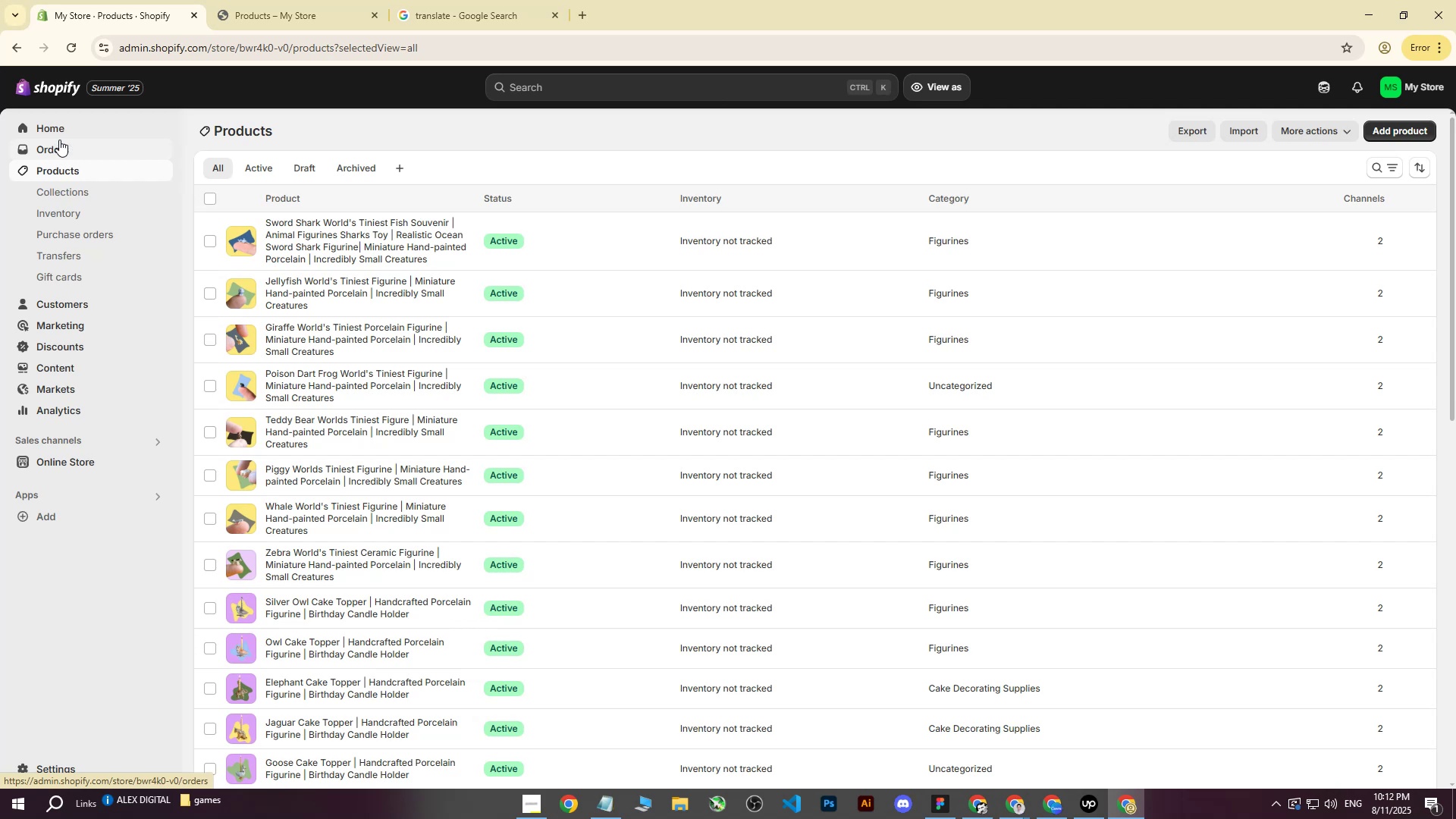 
left_click([64, 131])
 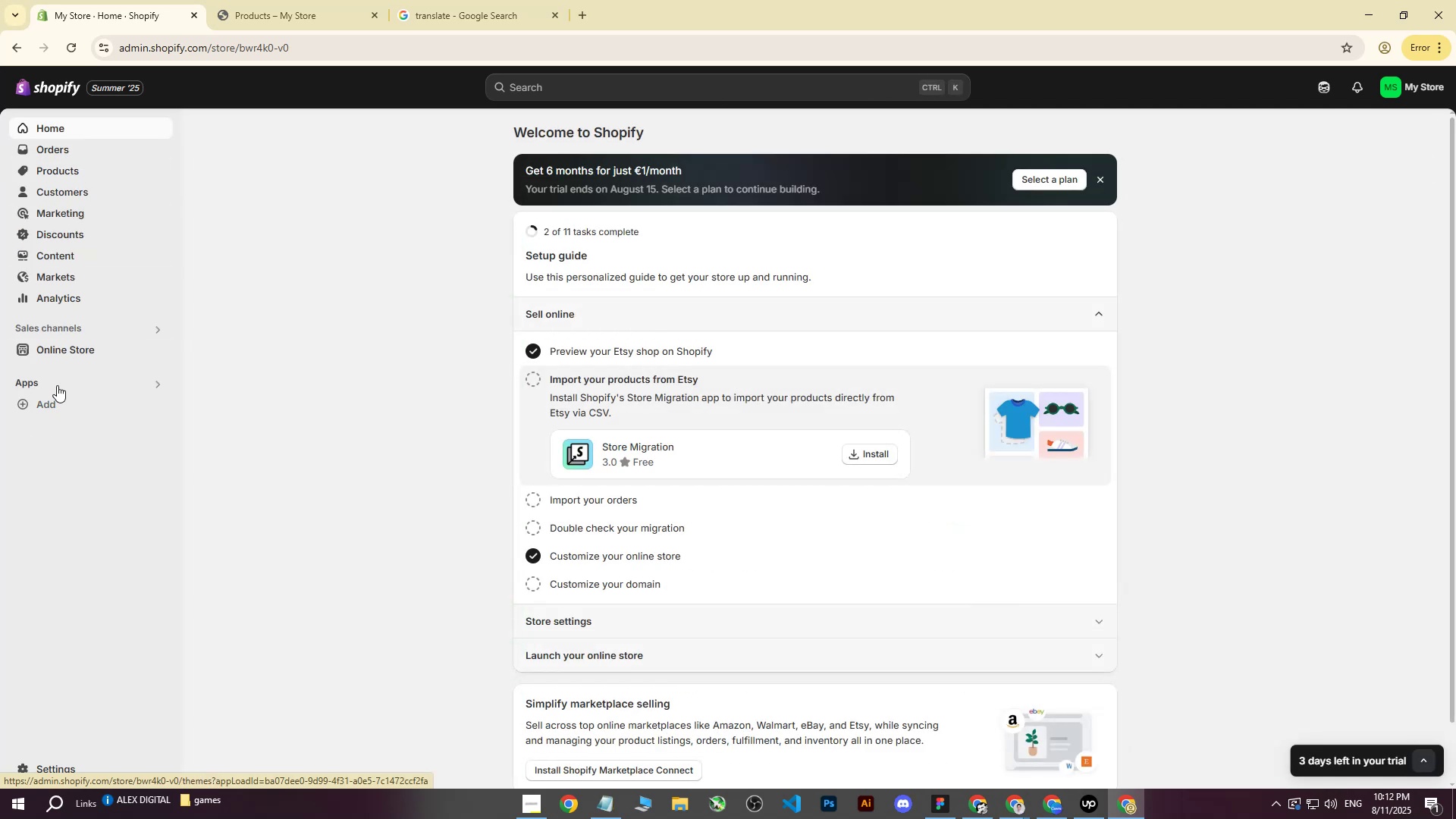 
left_click([77, 355])
 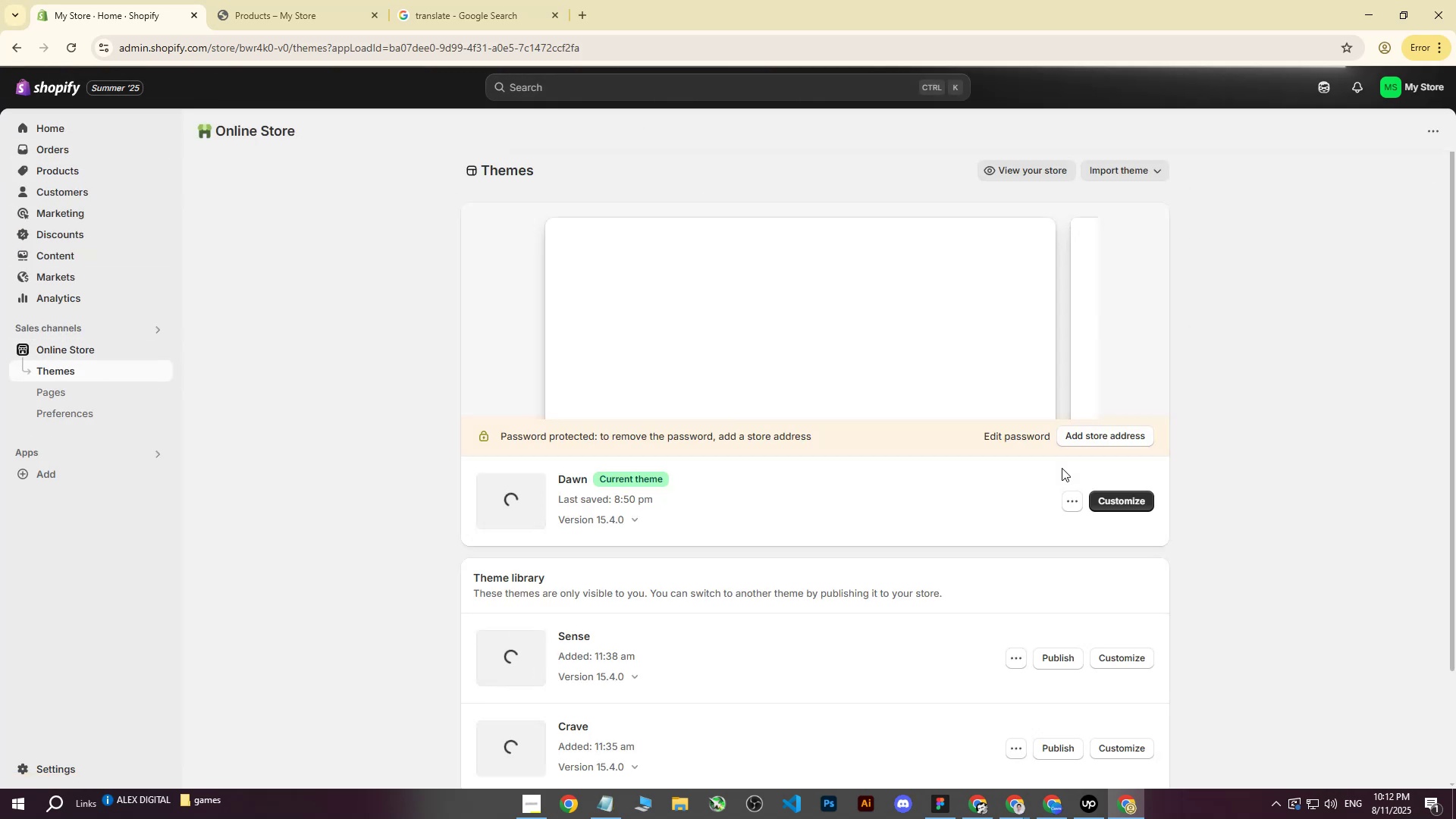 
left_click([1110, 503])
 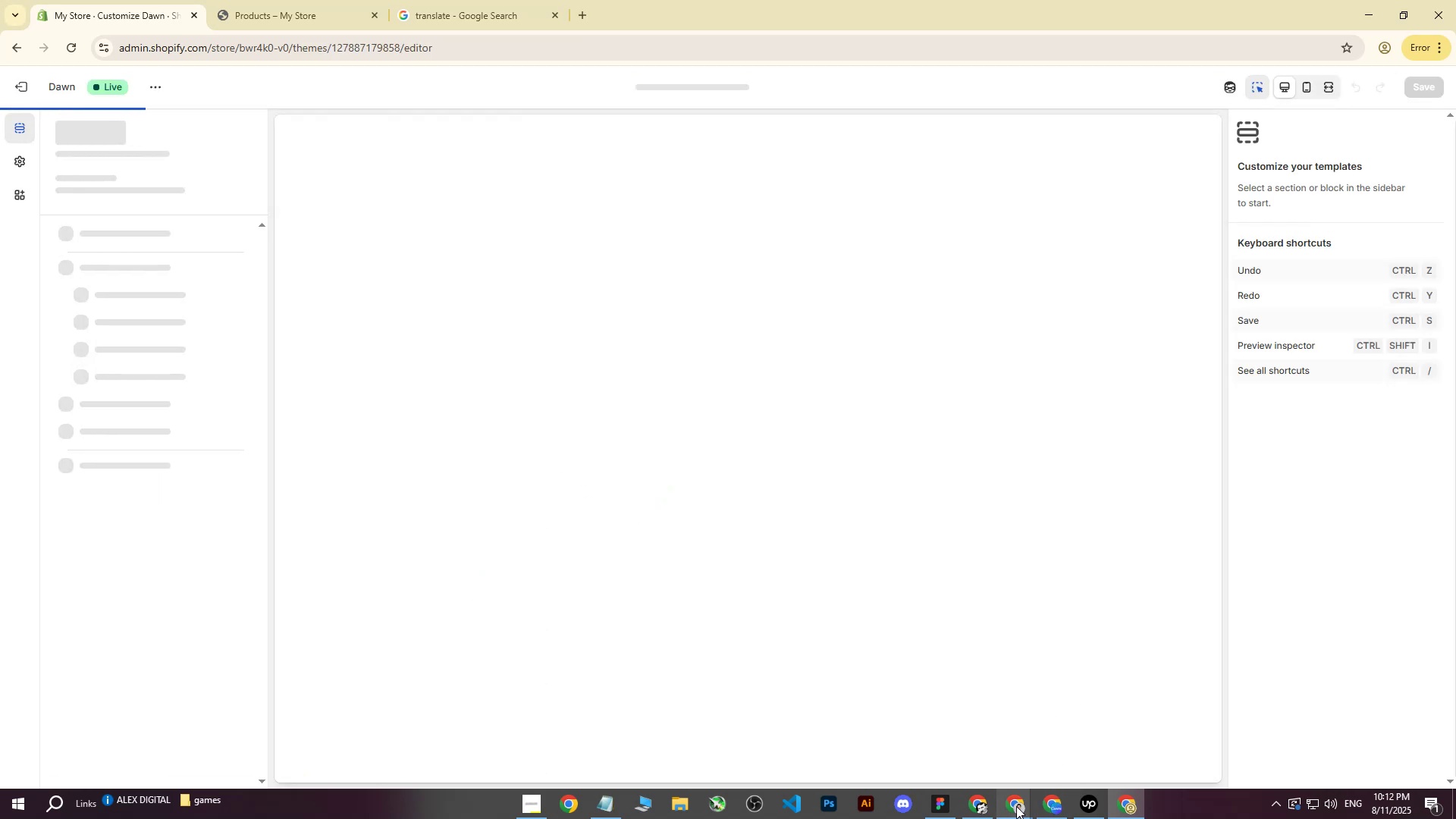 
left_click([1018, 807])
 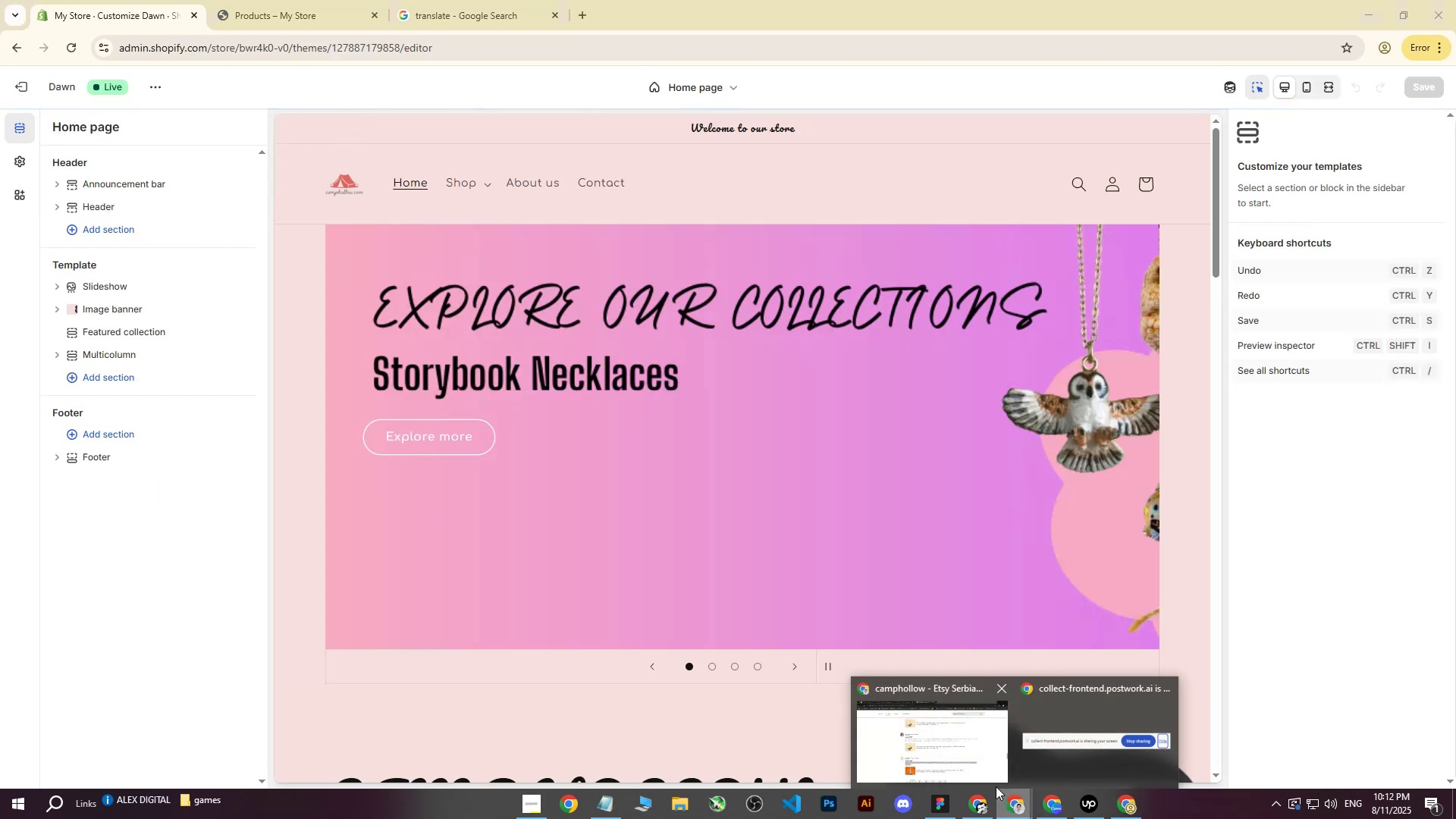 
left_click([958, 739])
 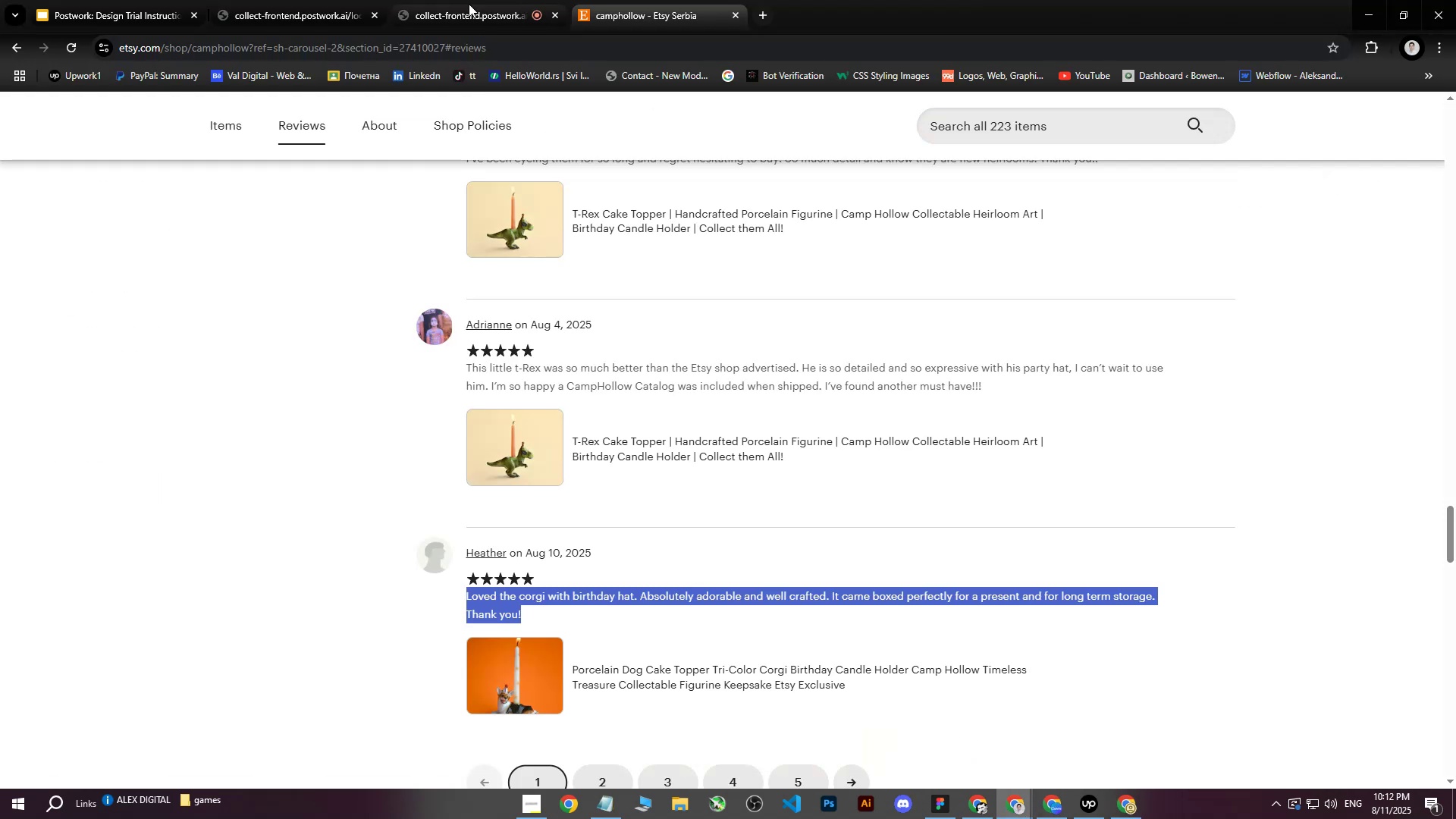 
left_click([469, 0])
 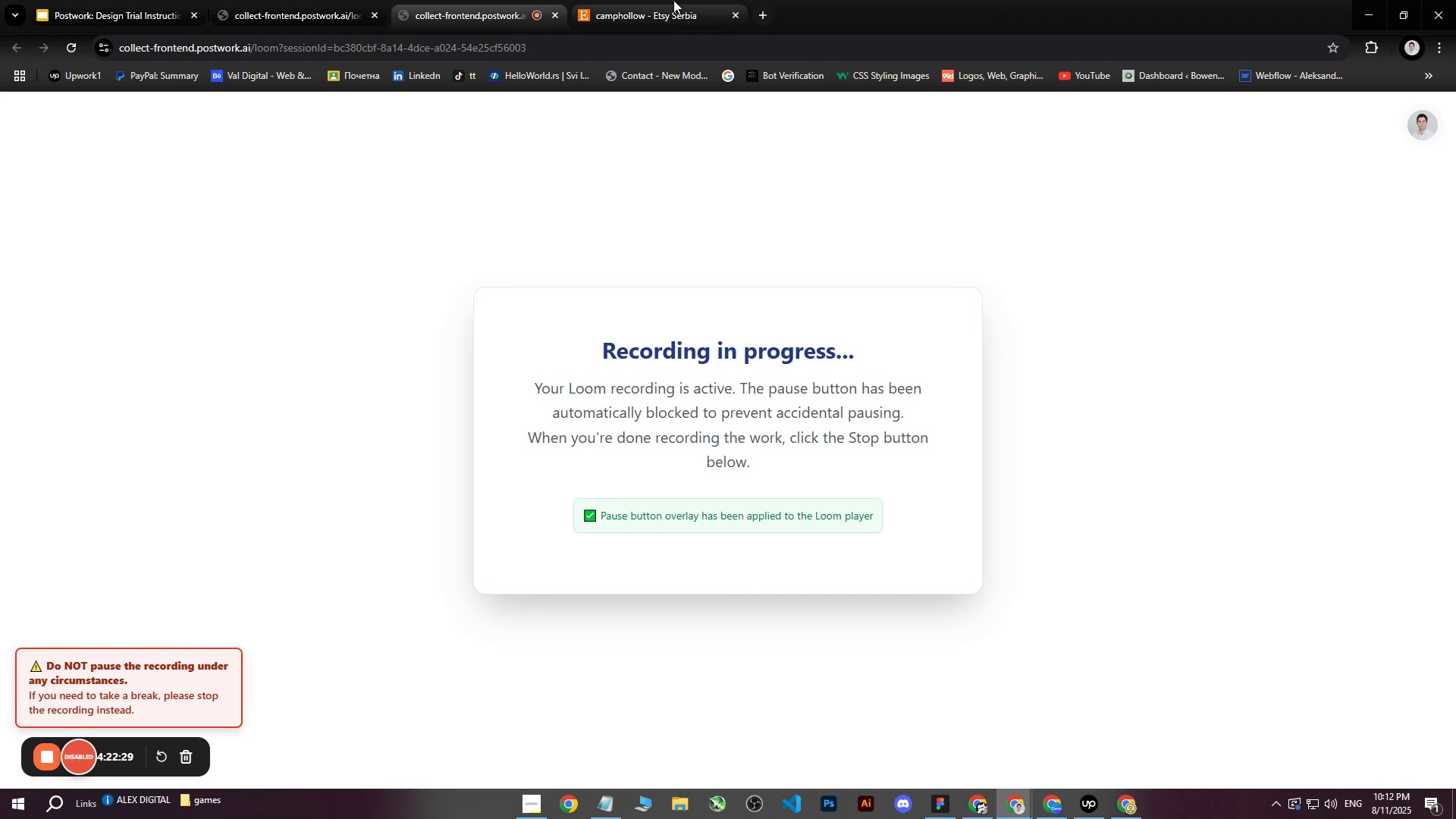 
left_click([673, 0])
 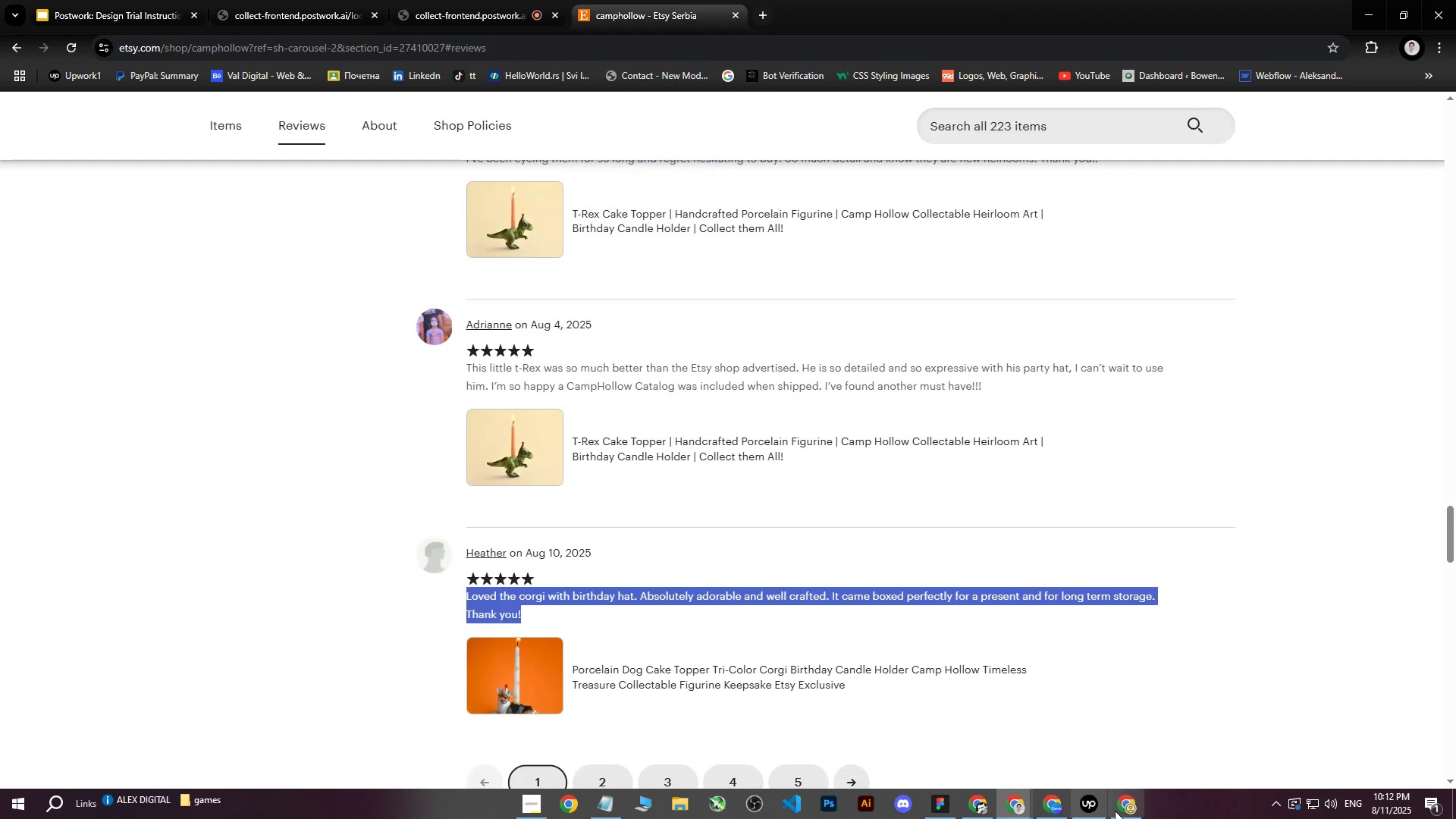 
left_click([1125, 818])
 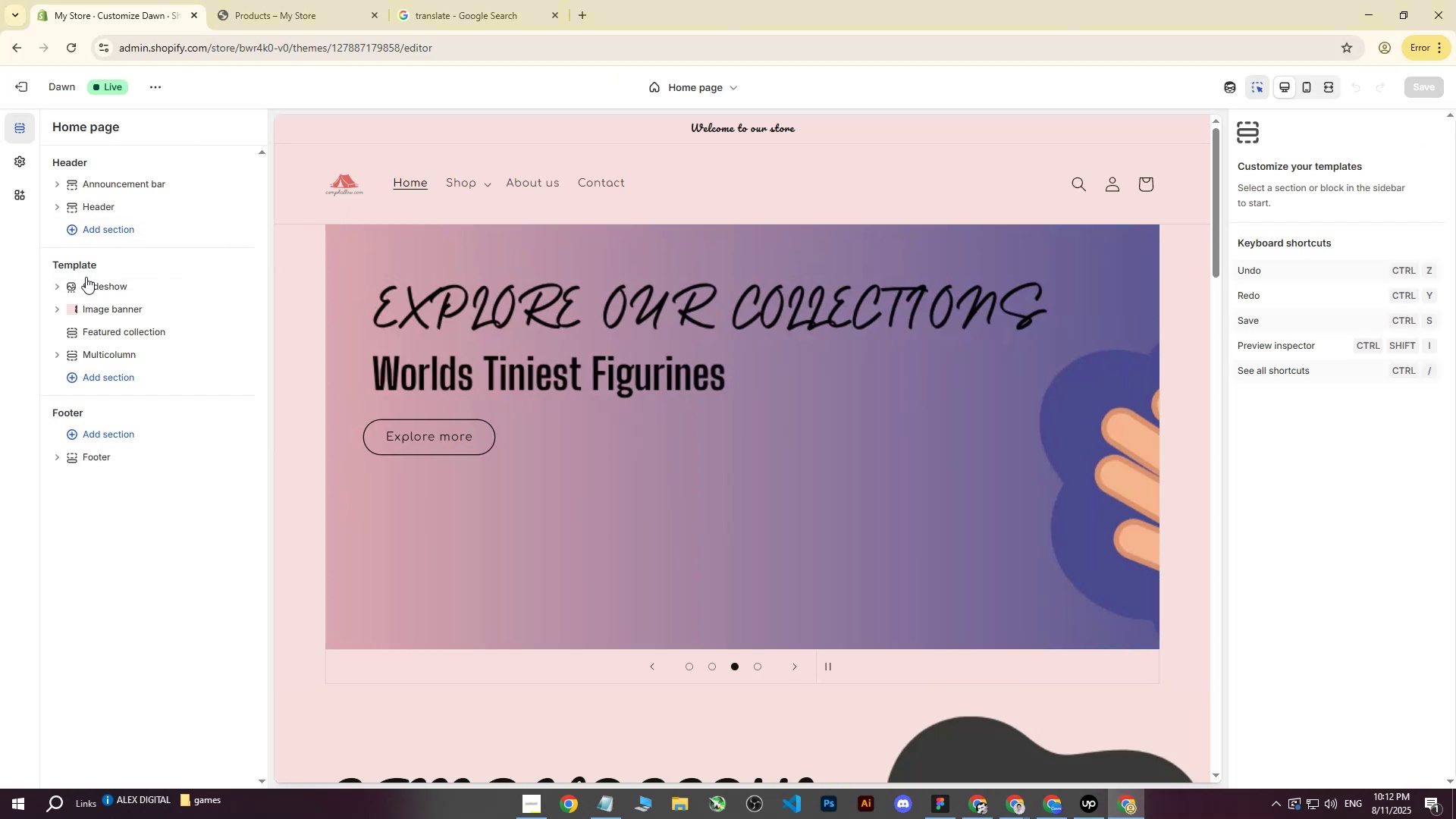 
left_click([105, 290])
 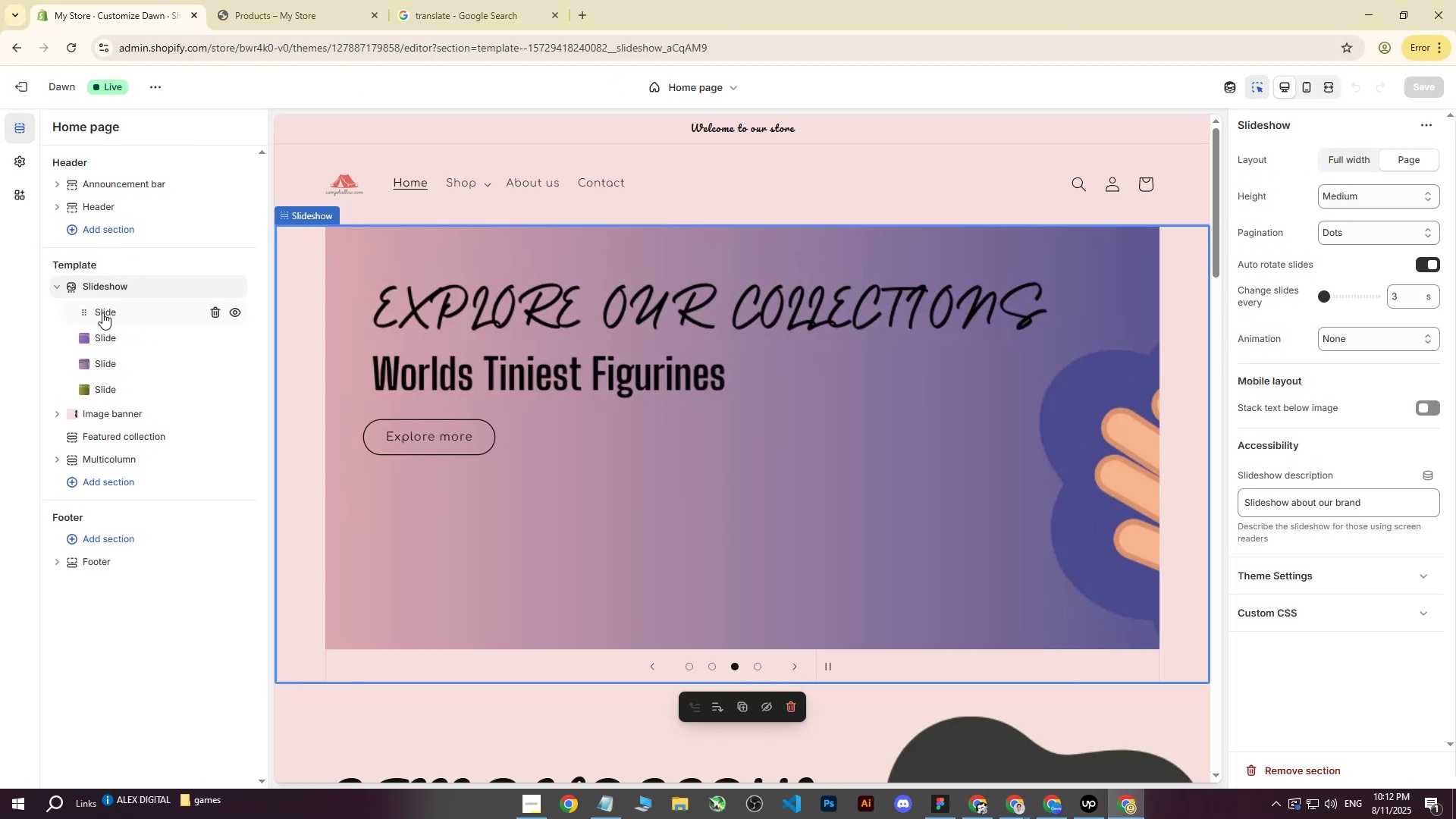 
left_click([102, 312])
 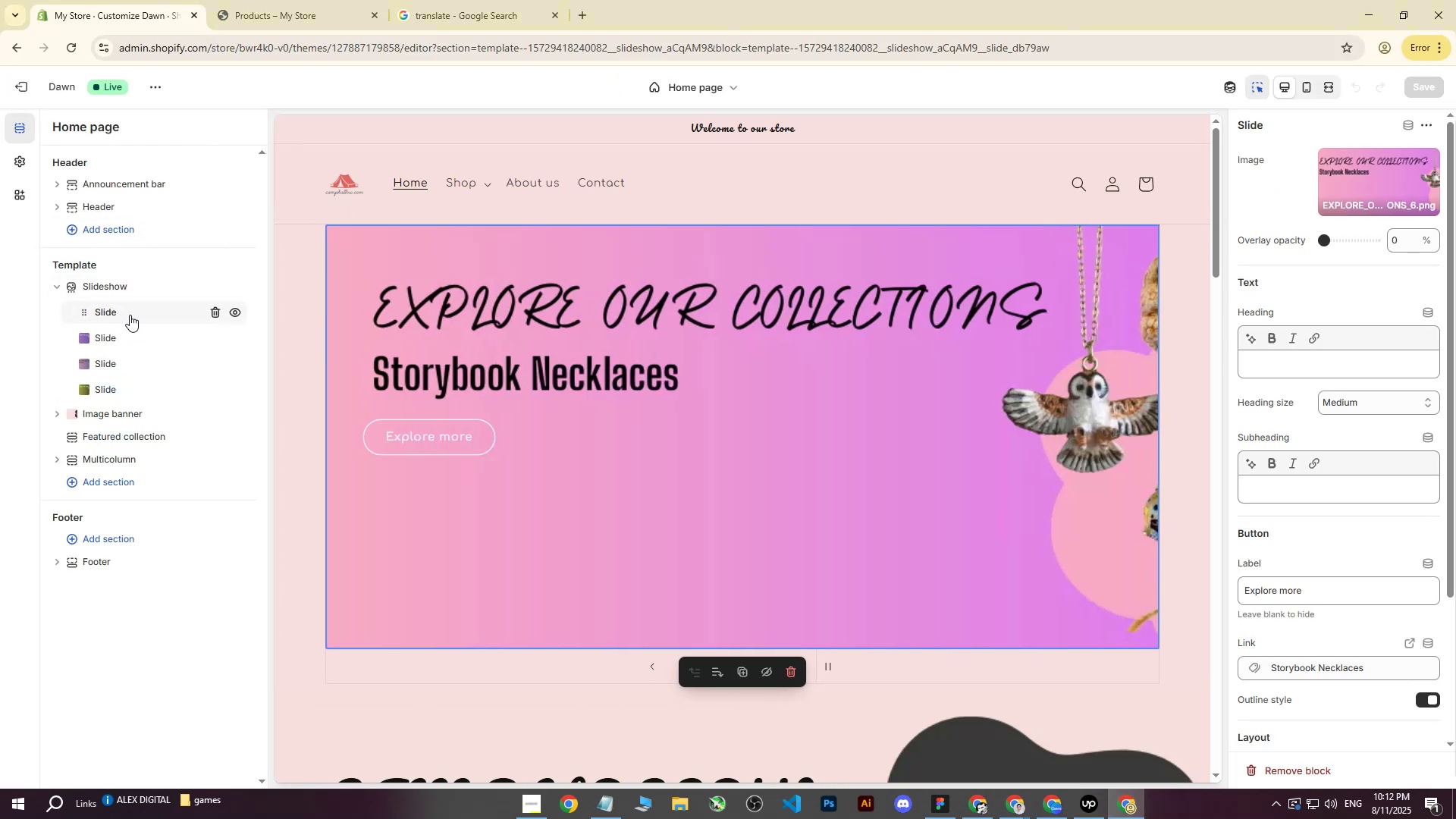 
wait(6.27)
 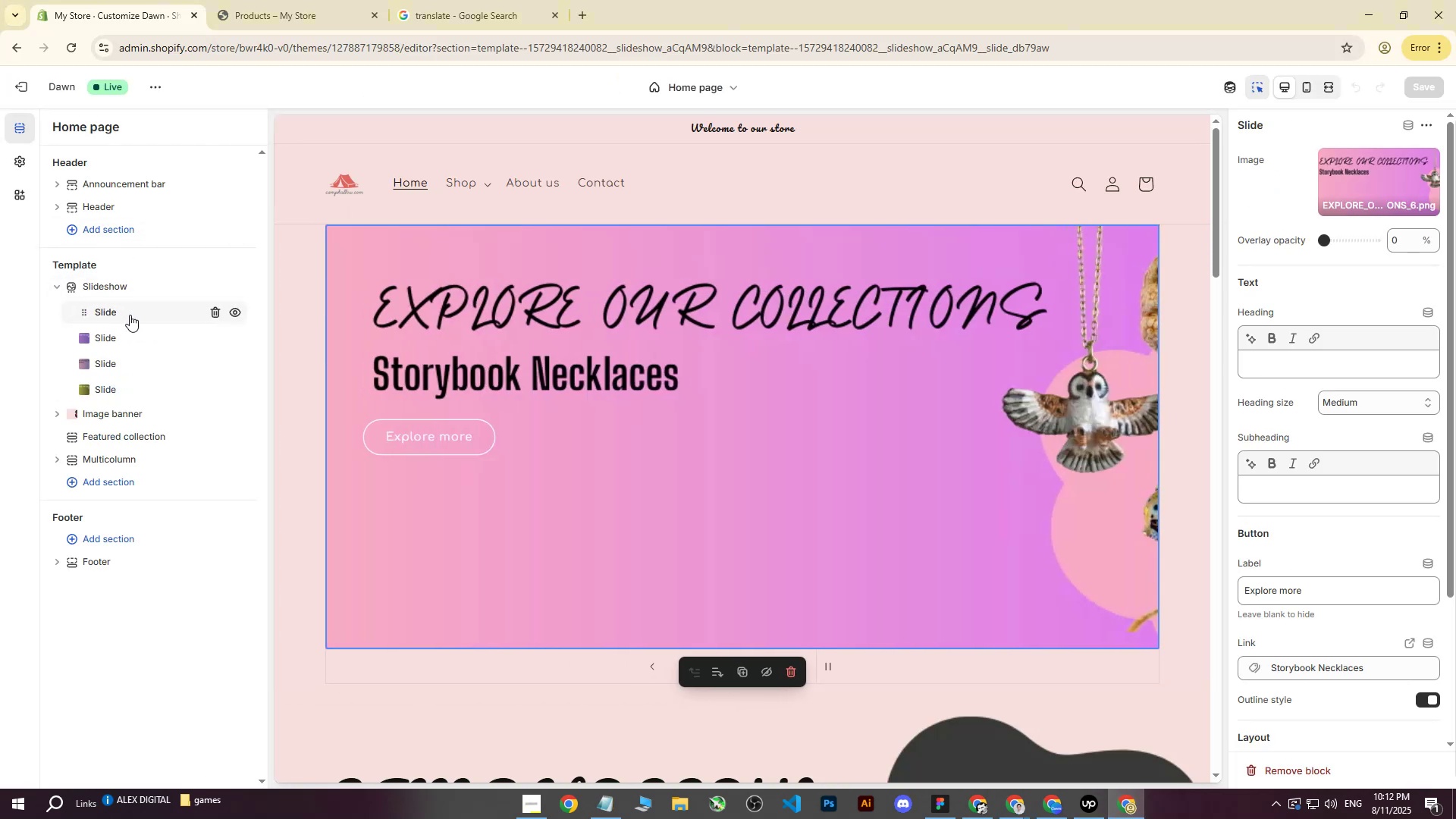 
left_click([1051, 809])
 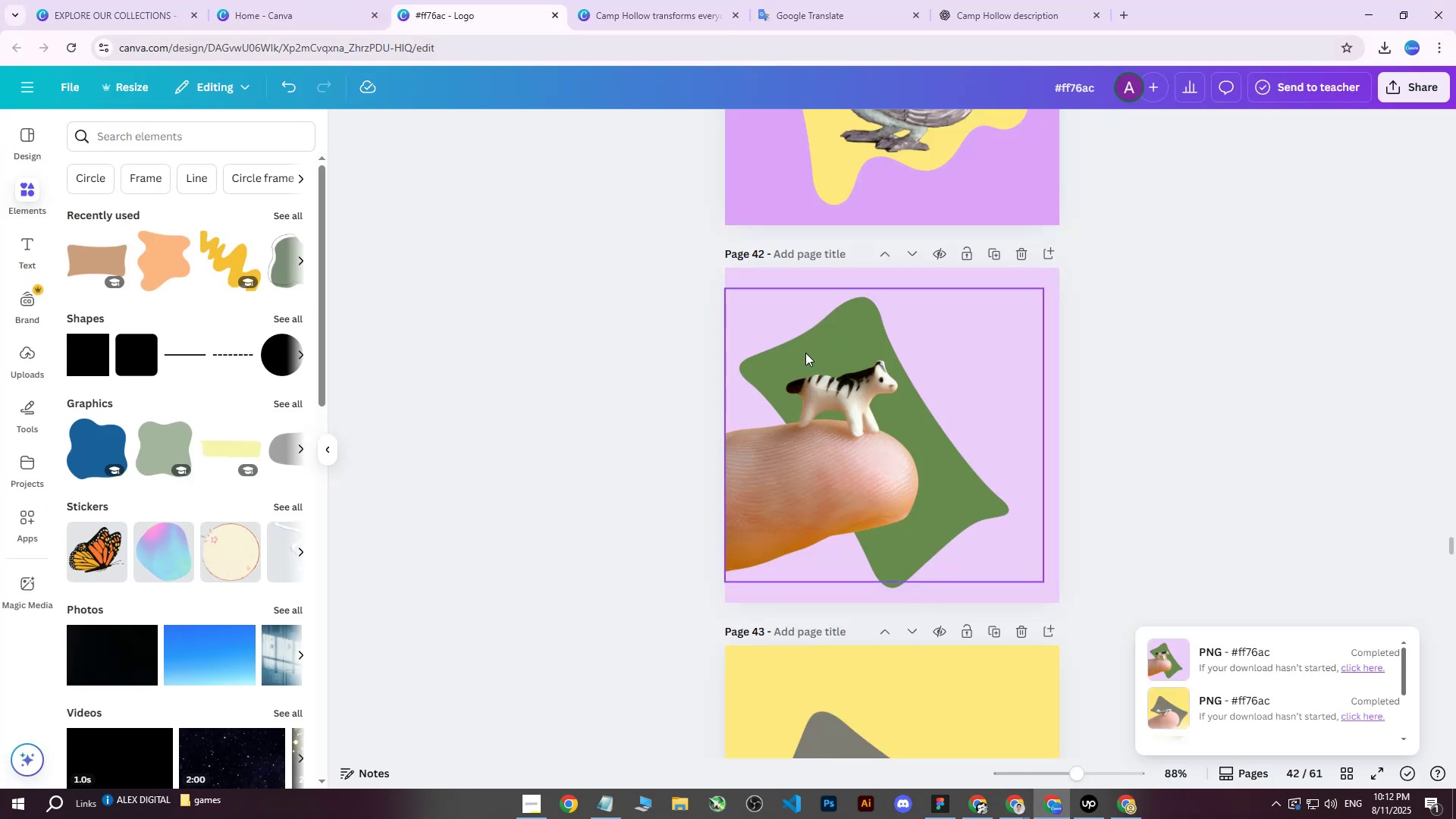 
scroll: coordinate [849, 430], scroll_direction: up, amount: 15.0
 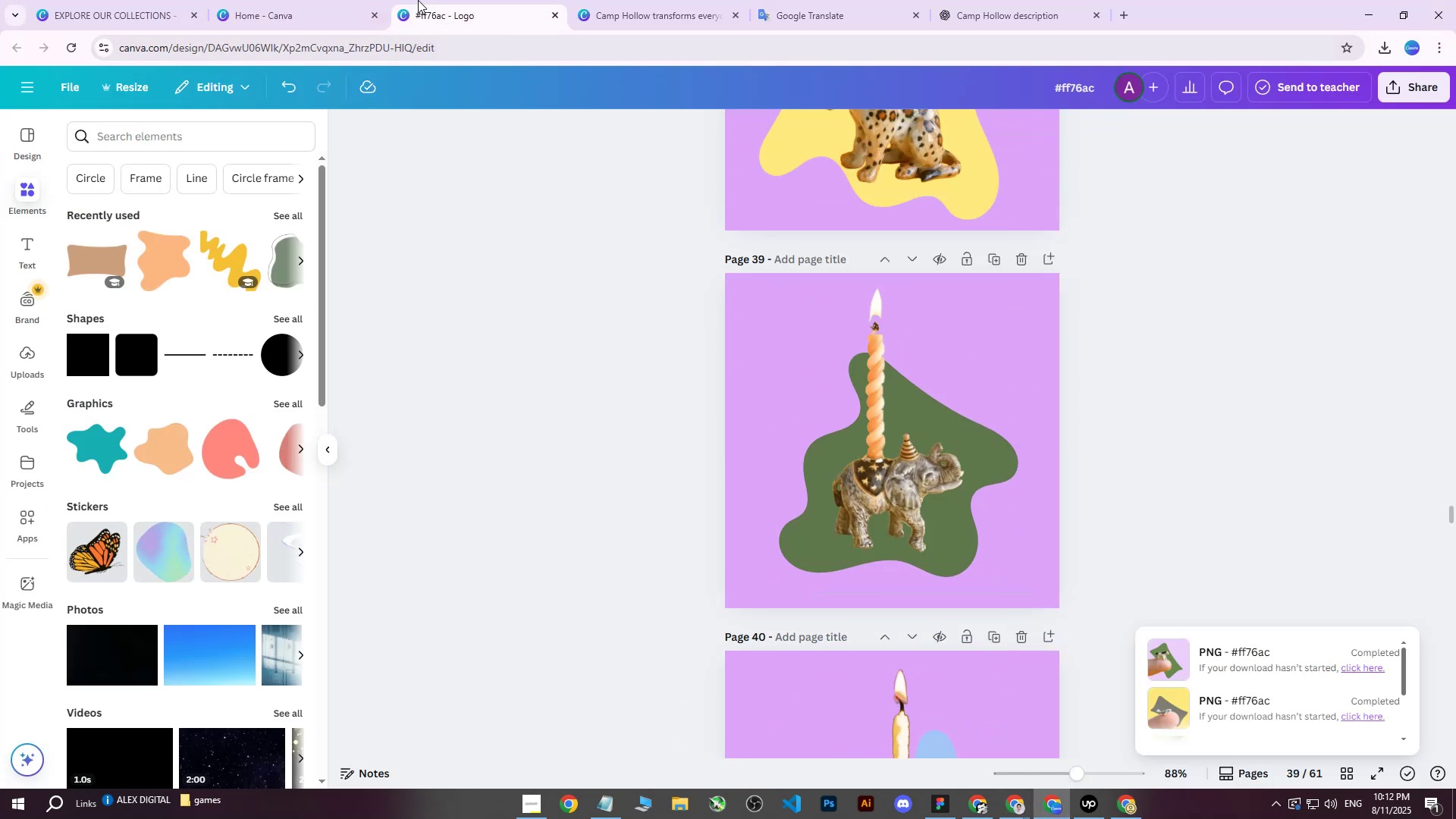 
left_click([374, 0])
 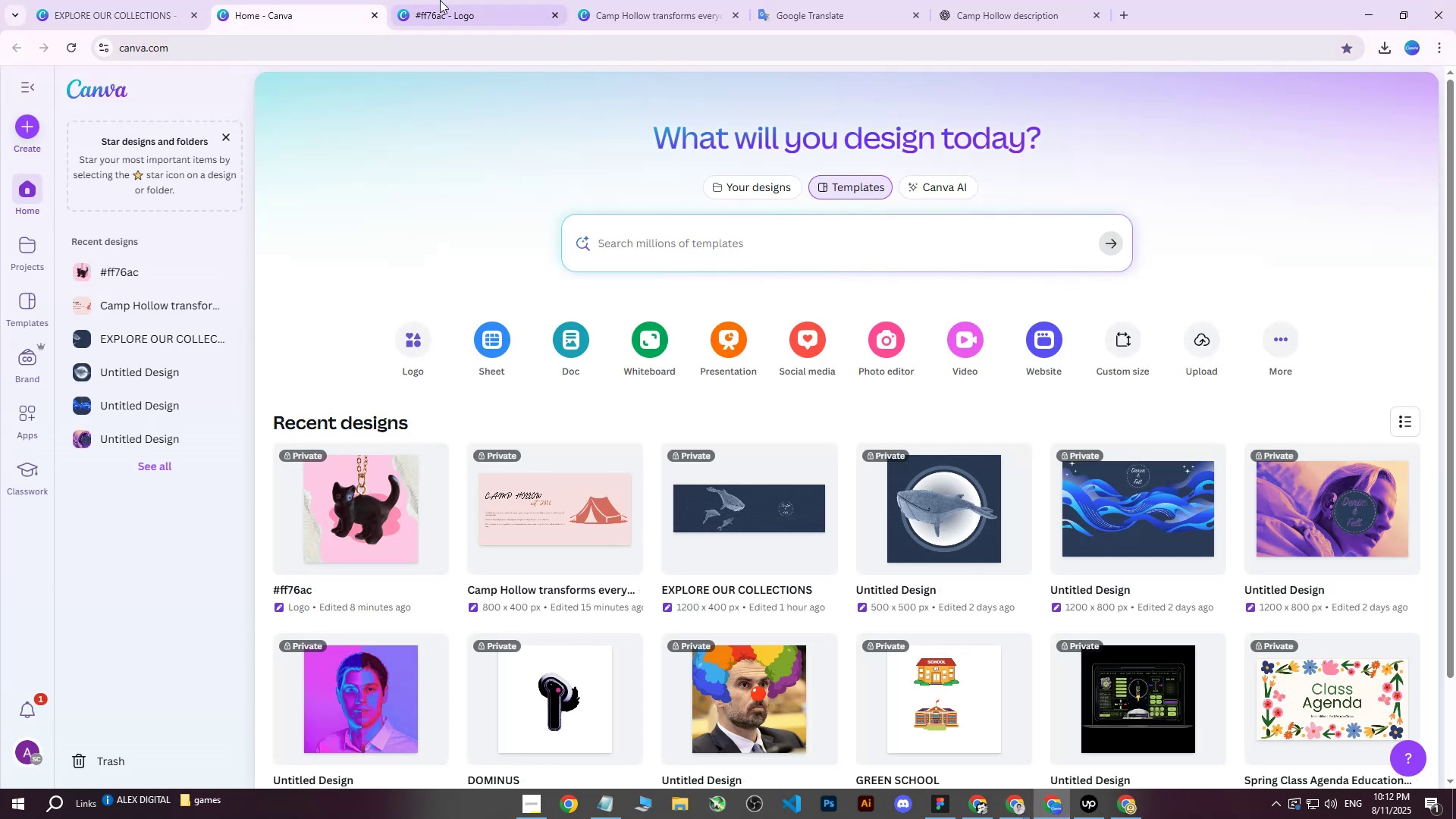 
left_click([491, 0])
 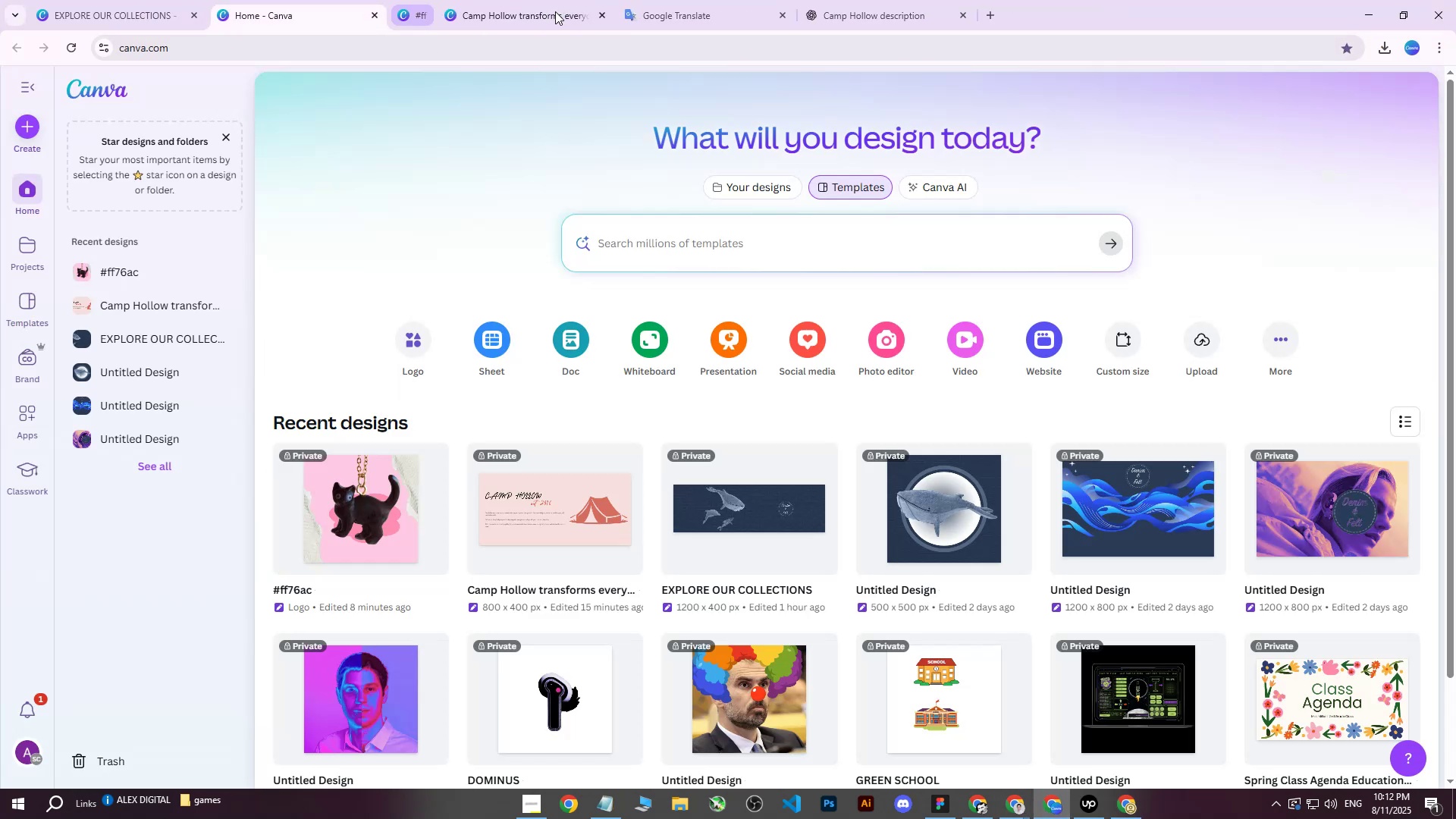 
double_click([526, 0])
 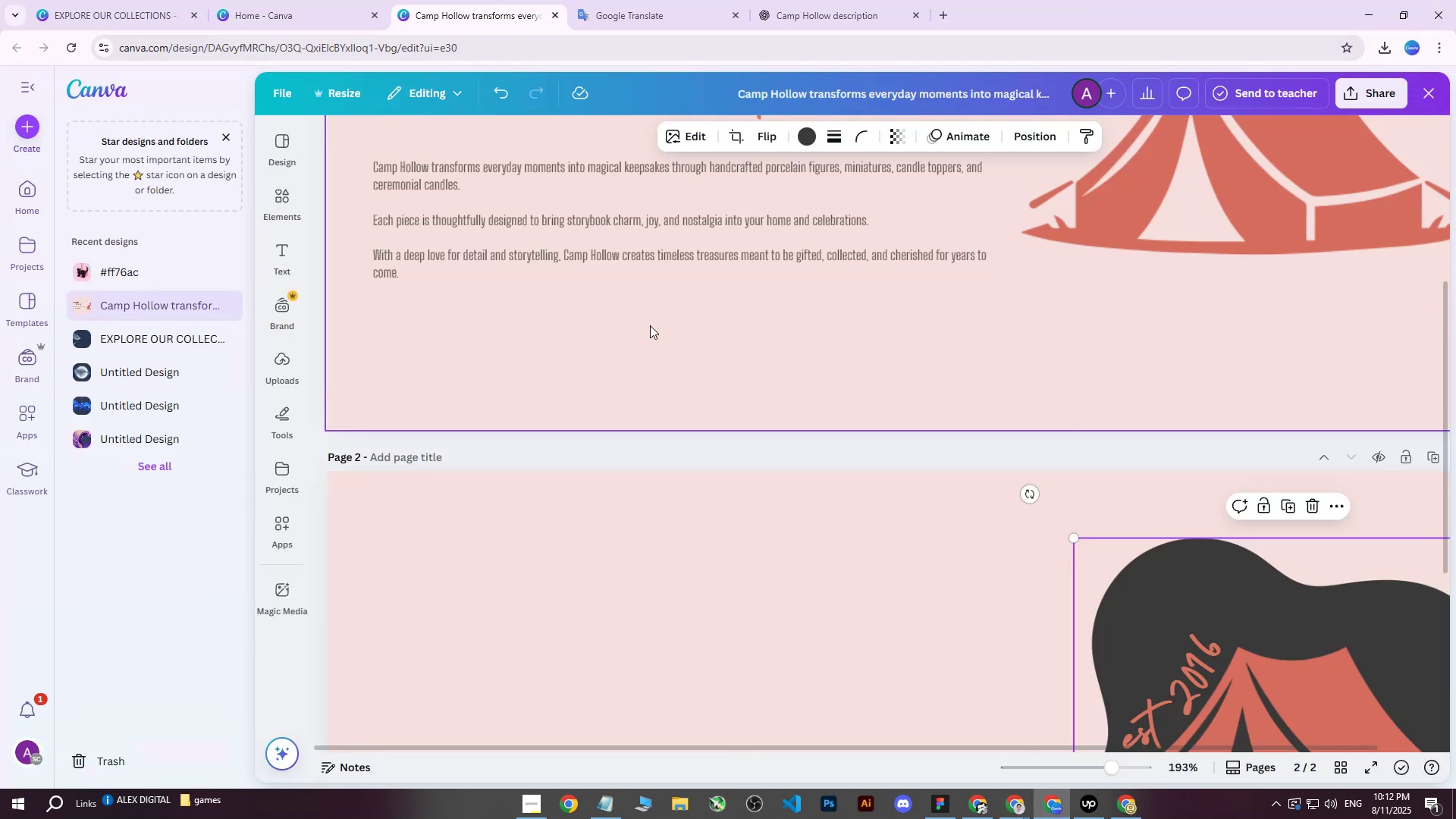 
scroll: coordinate [734, 397], scroll_direction: down, amount: 5.0
 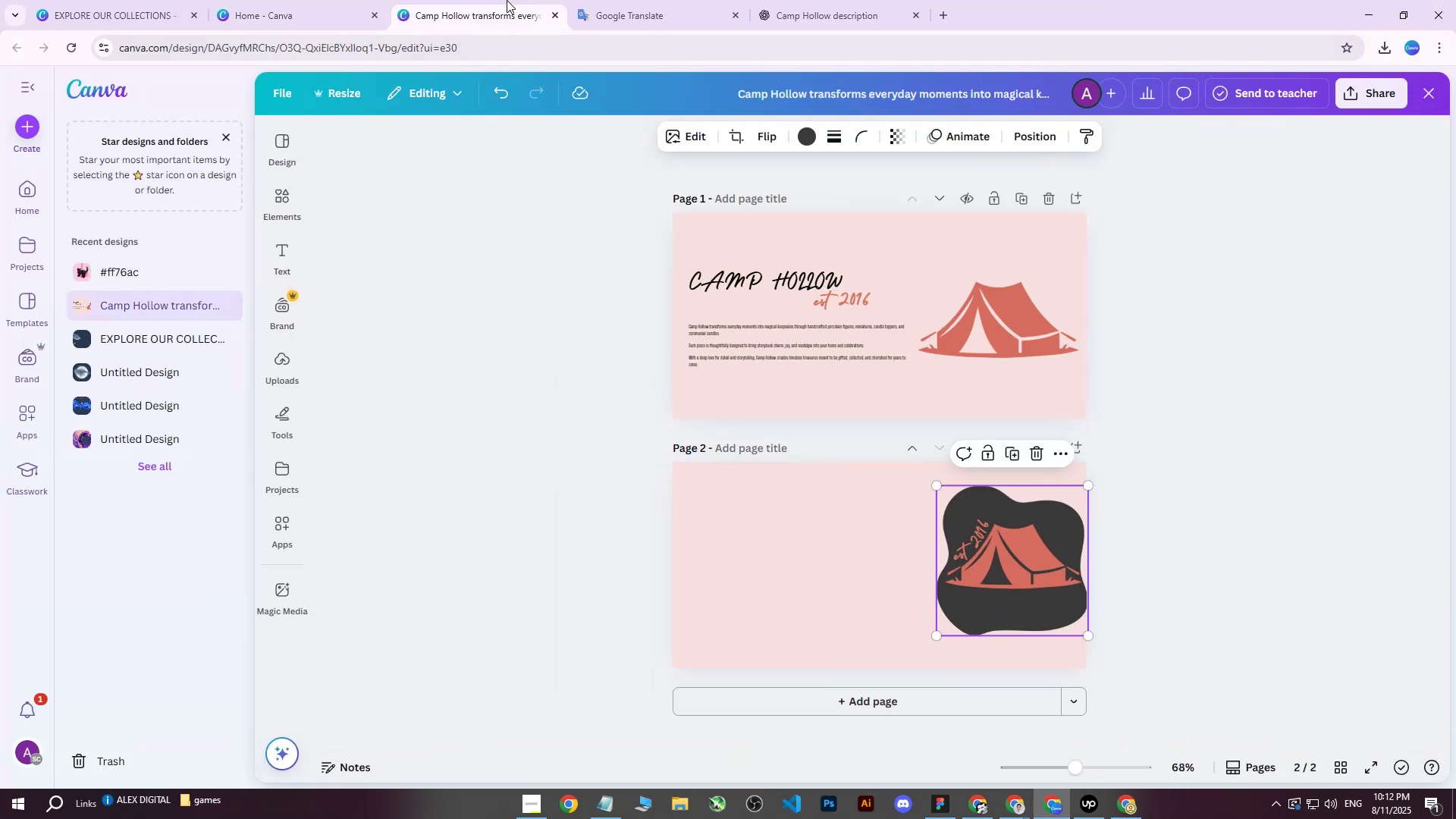 
hold_key(key=ControlLeft, duration=0.58)
 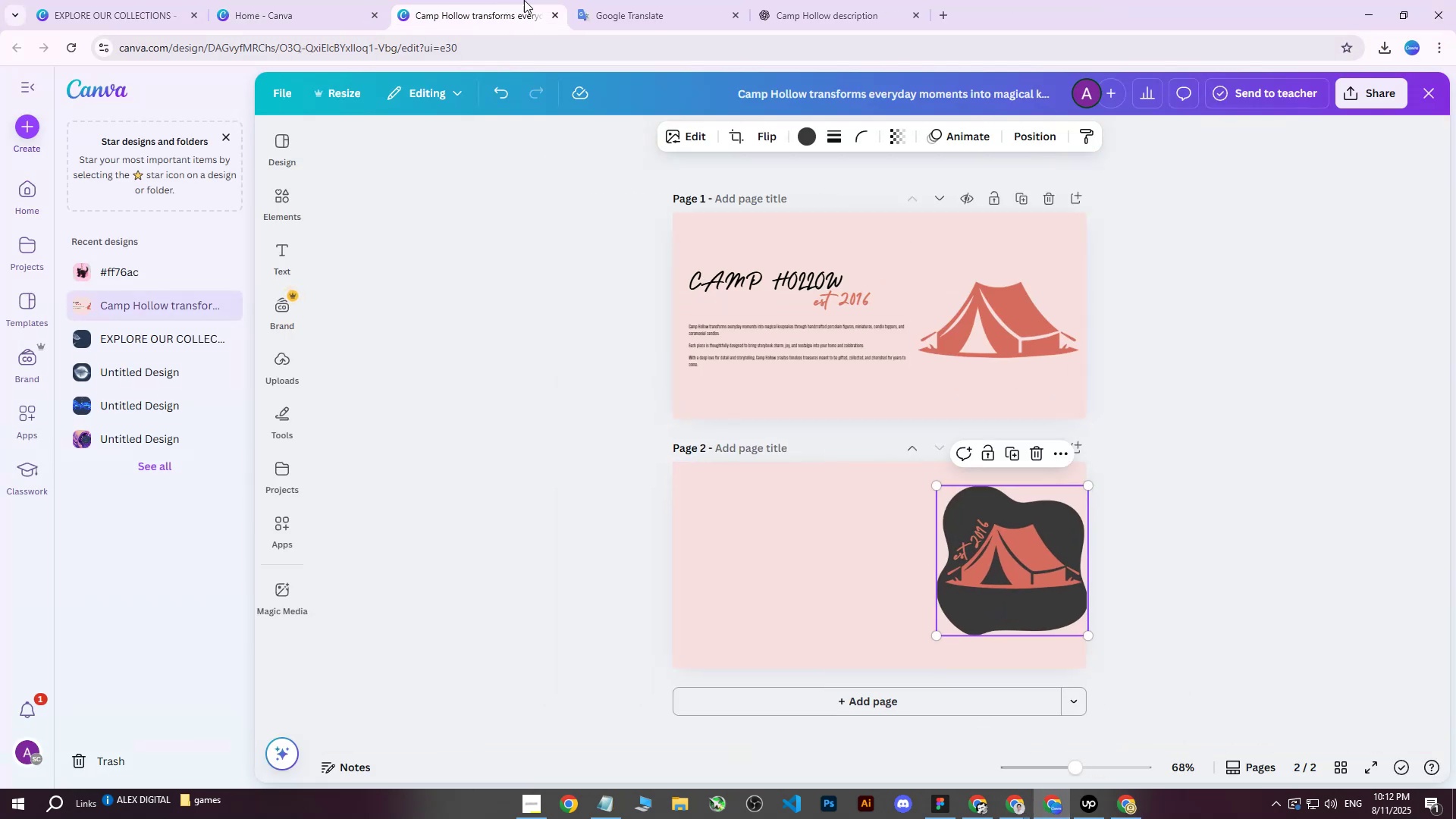 
left_click([629, 0])
 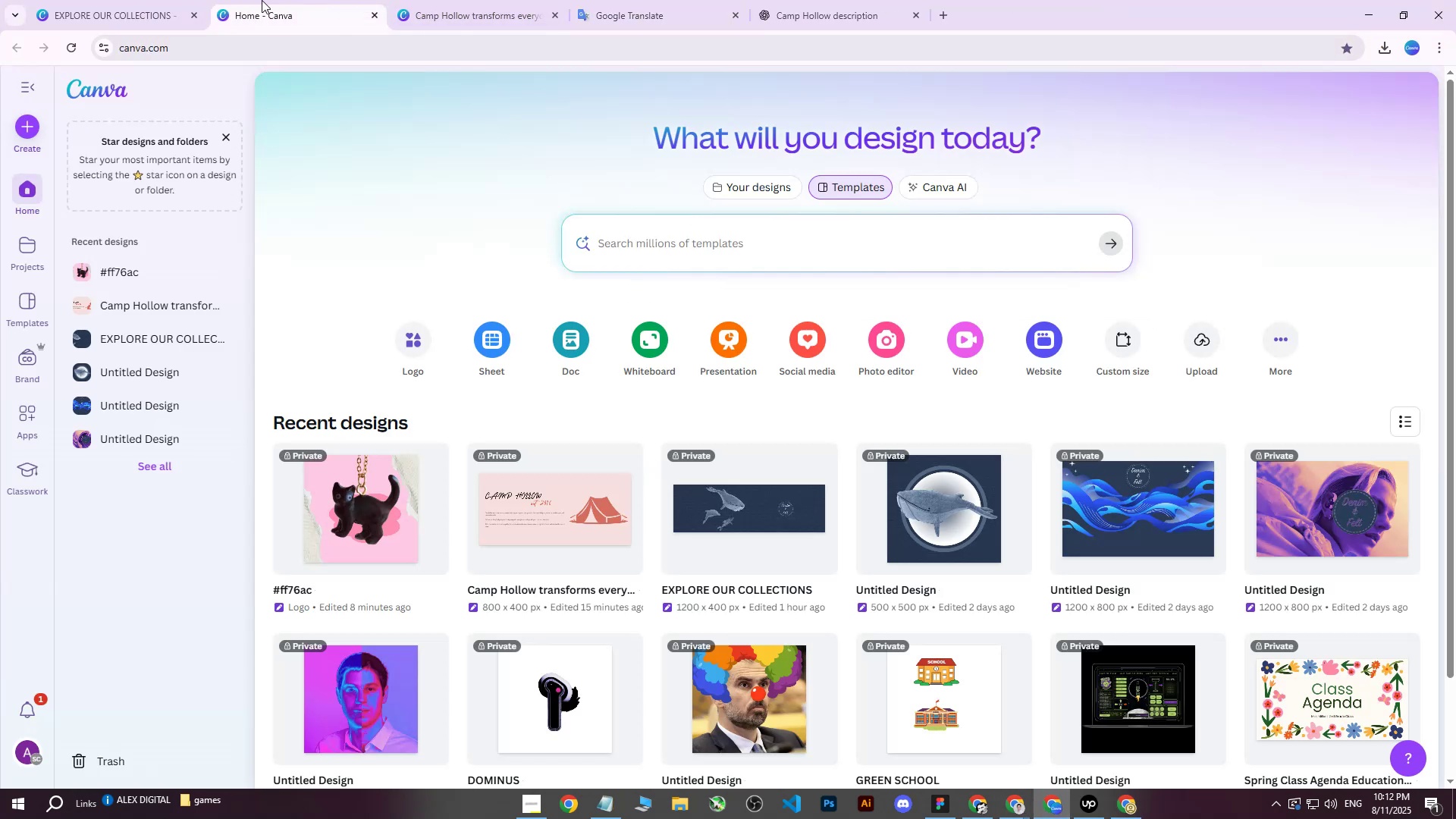 
double_click([153, 0])
 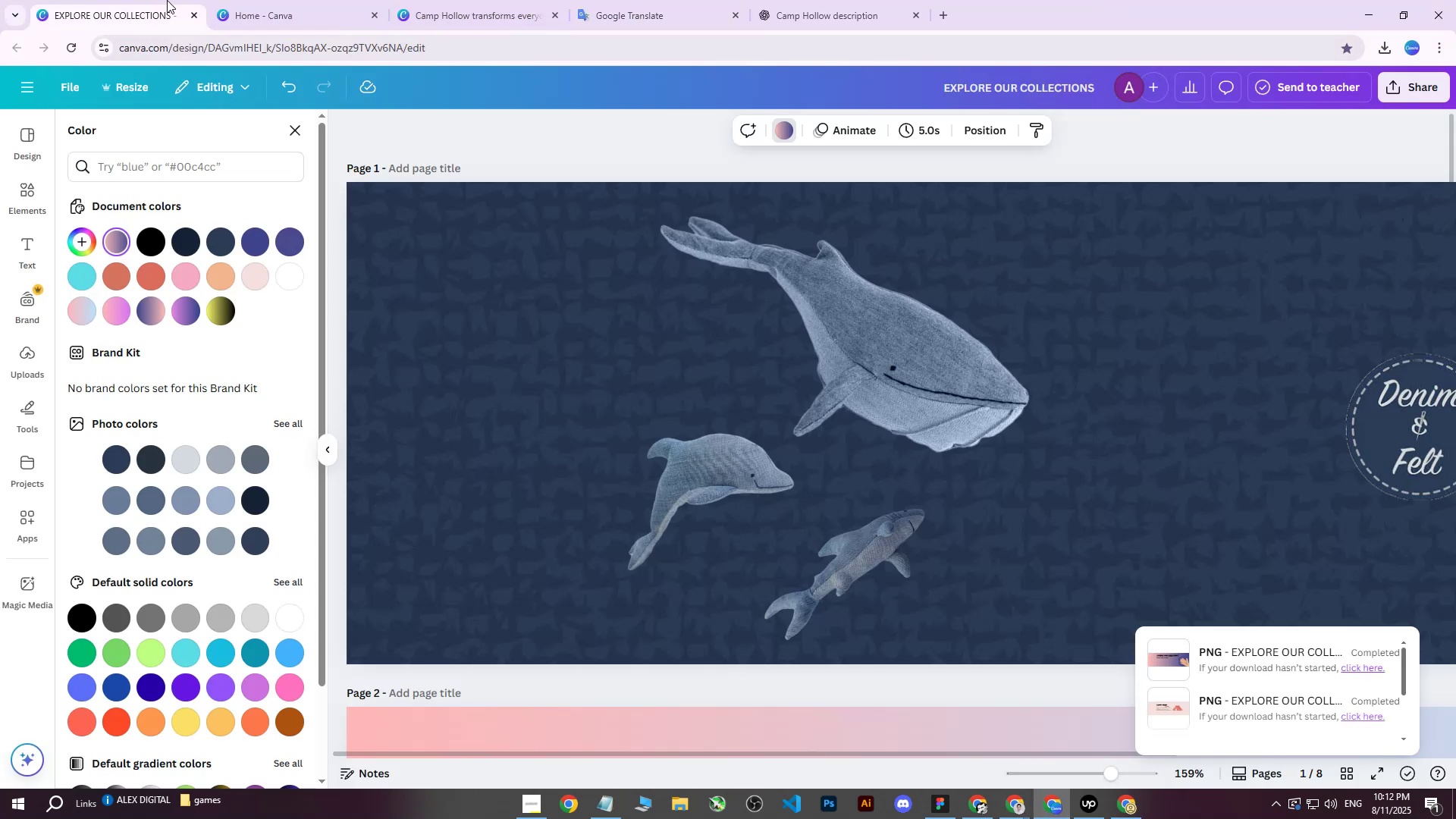 
left_click_drag(start_coordinate=[153, 0], to_coordinate=[333, 0])
 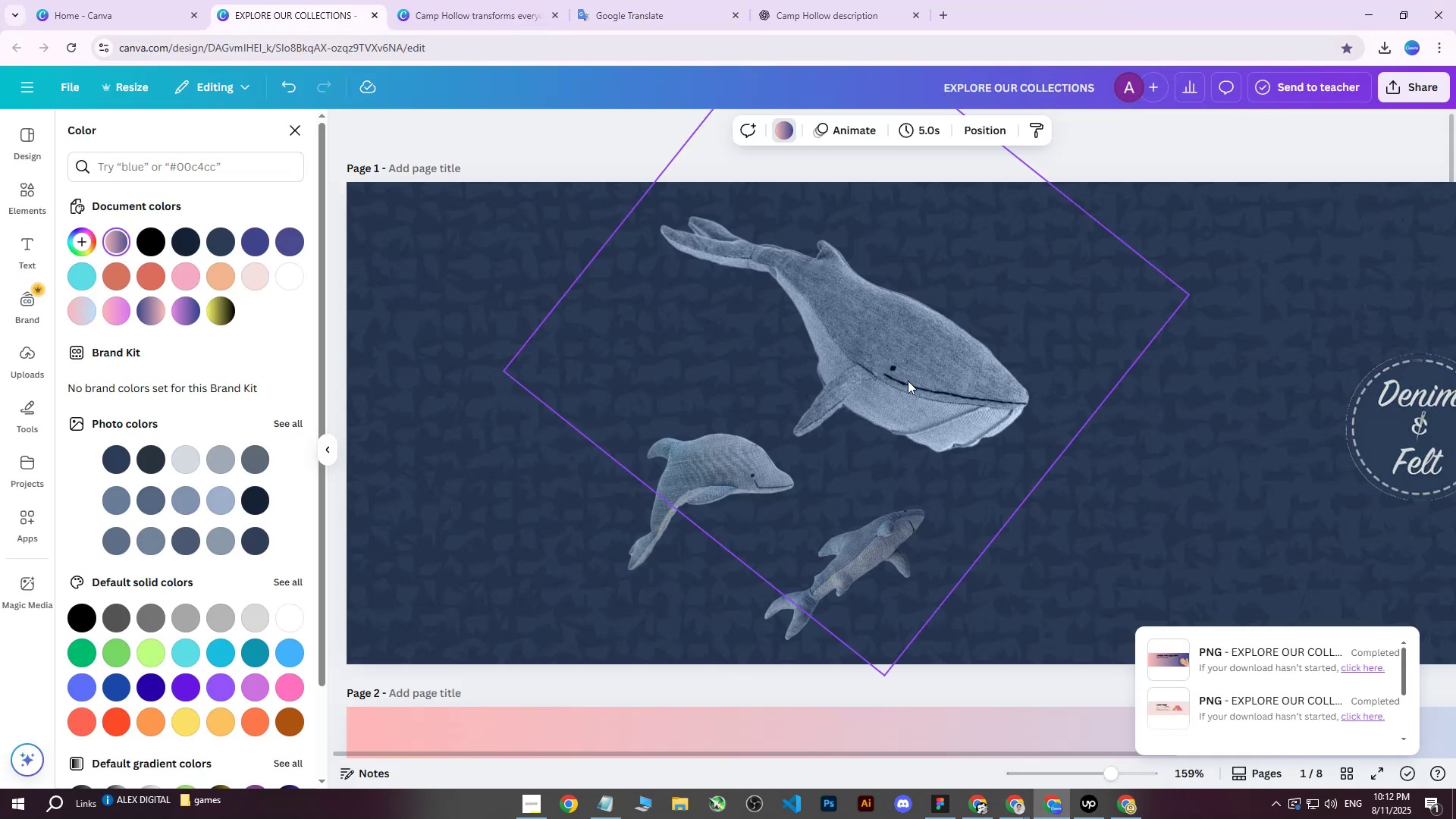 
scroll: coordinate [957, 419], scroll_direction: down, amount: 27.0
 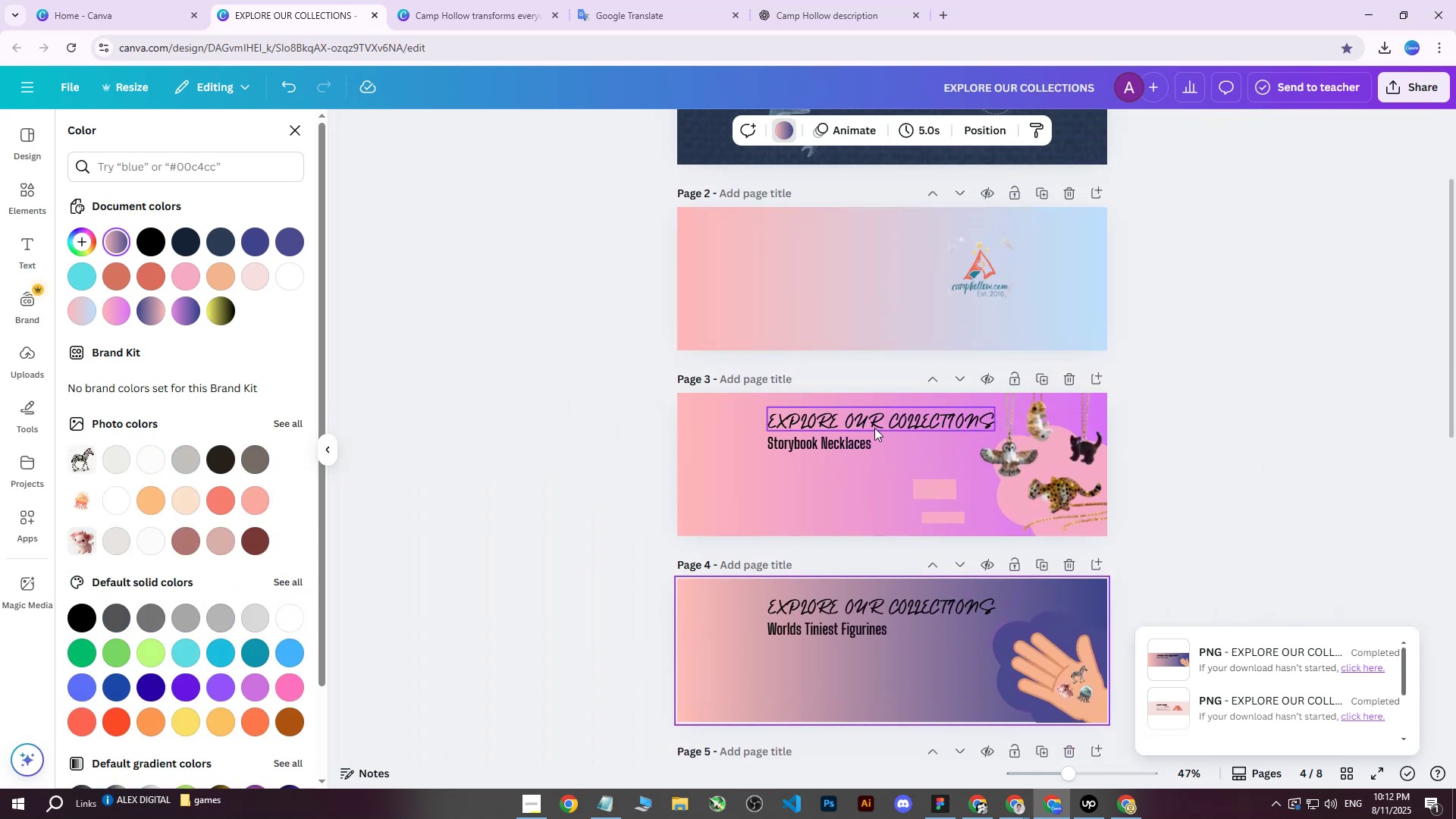 
hold_key(key=ControlLeft, duration=0.9)
 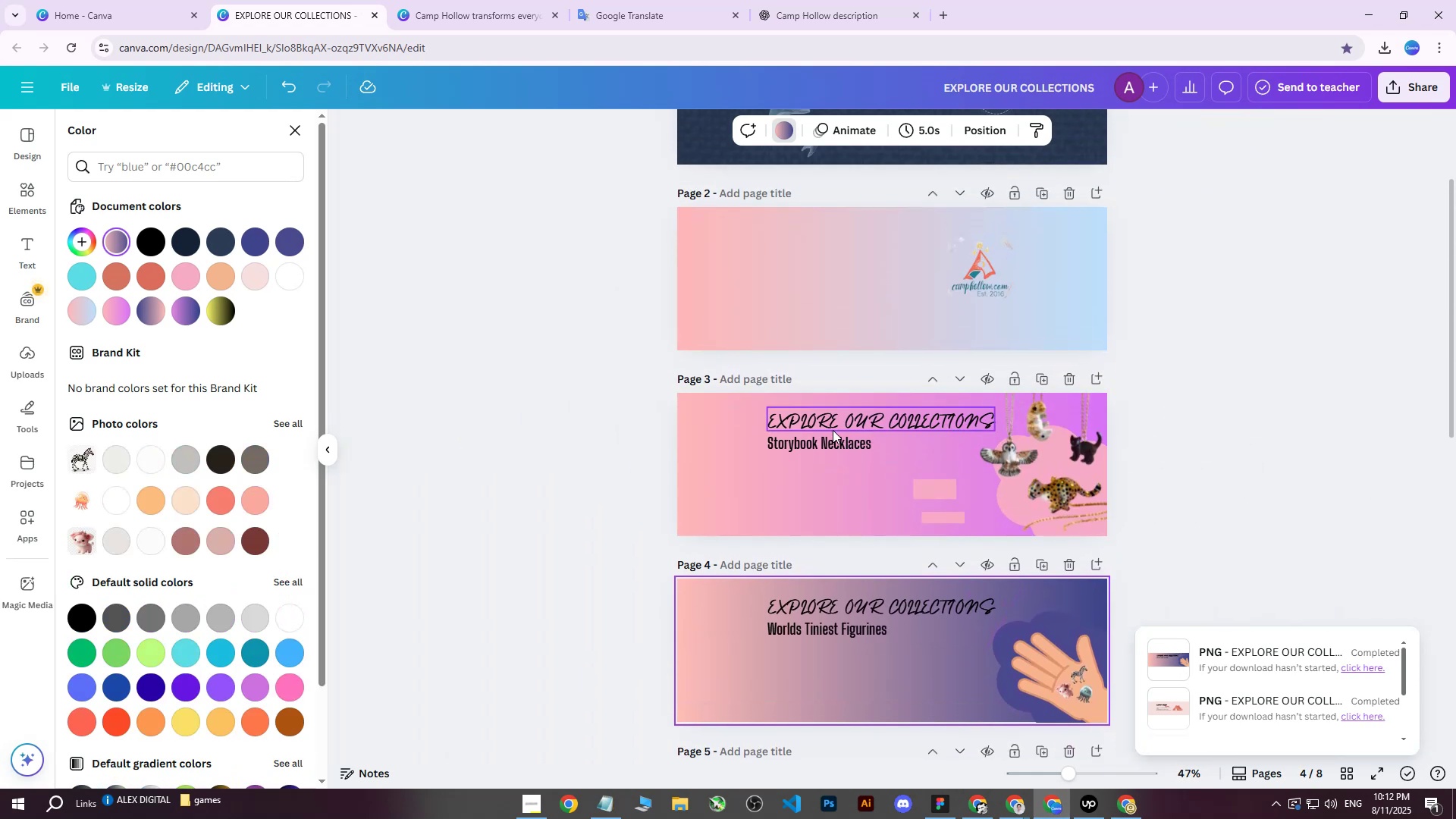 
scroll: coordinate [819, 438], scroll_direction: down, amount: 1.0
 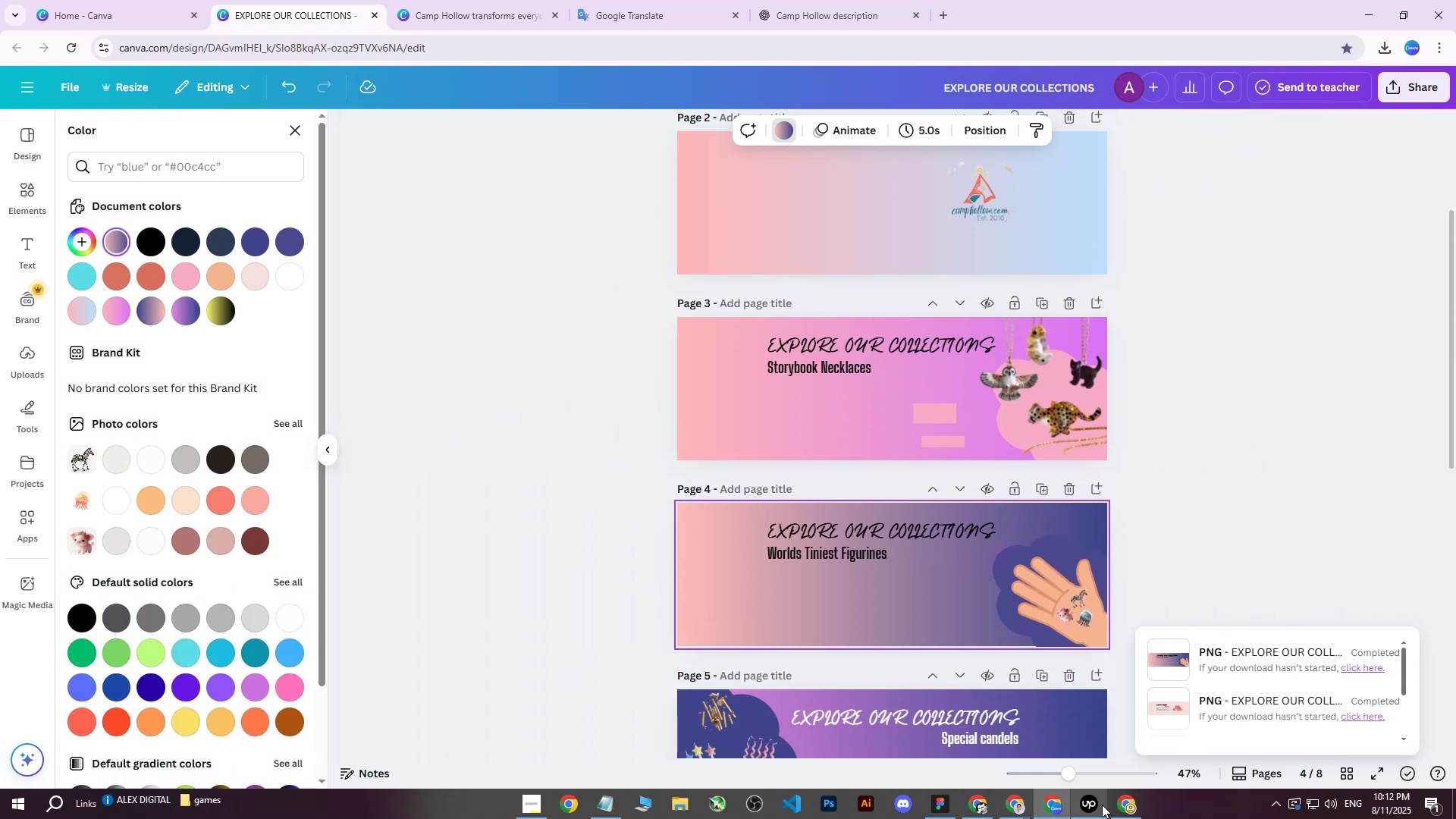 
left_click([1128, 807])
 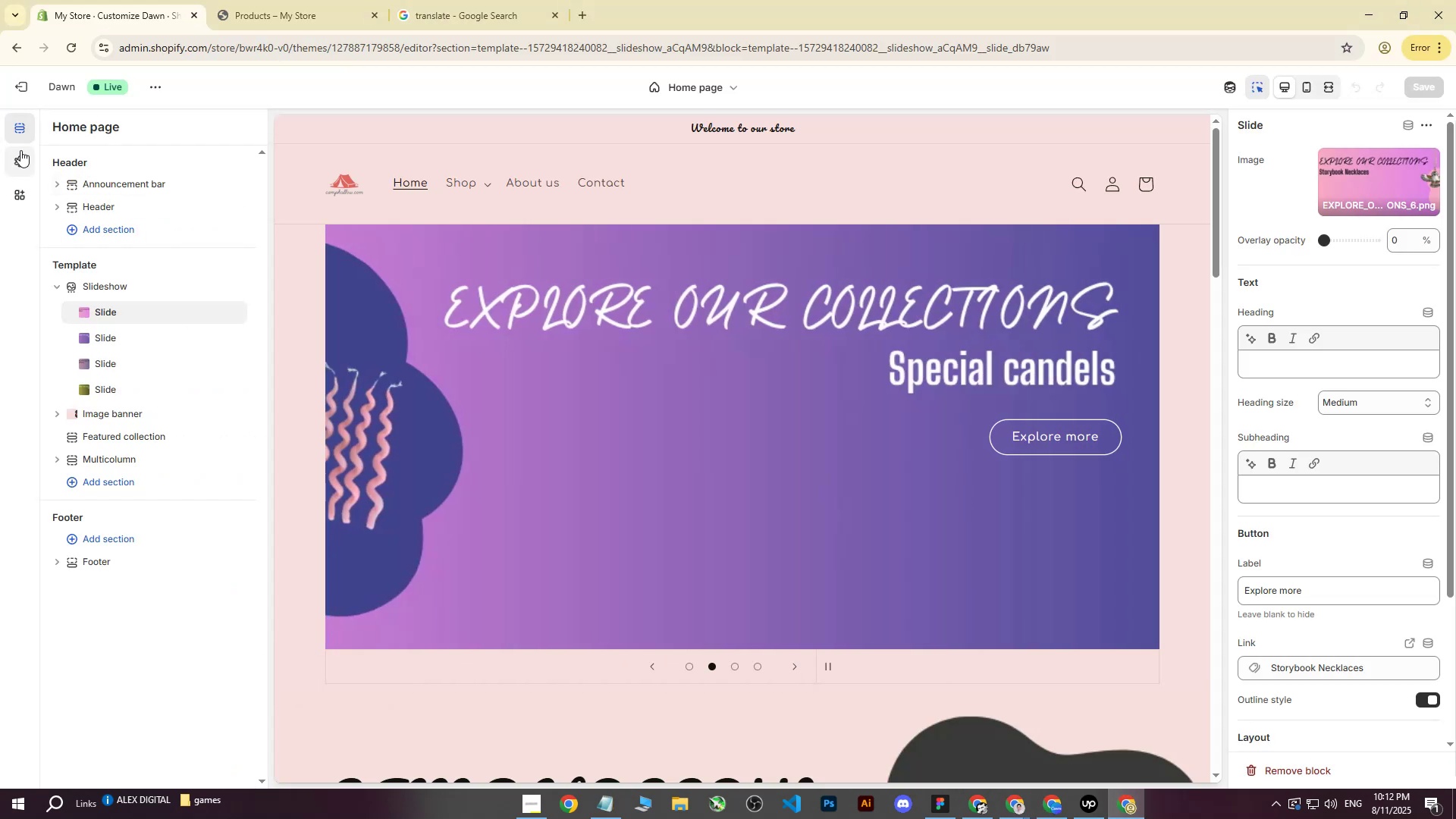 
left_click([15, 159])
 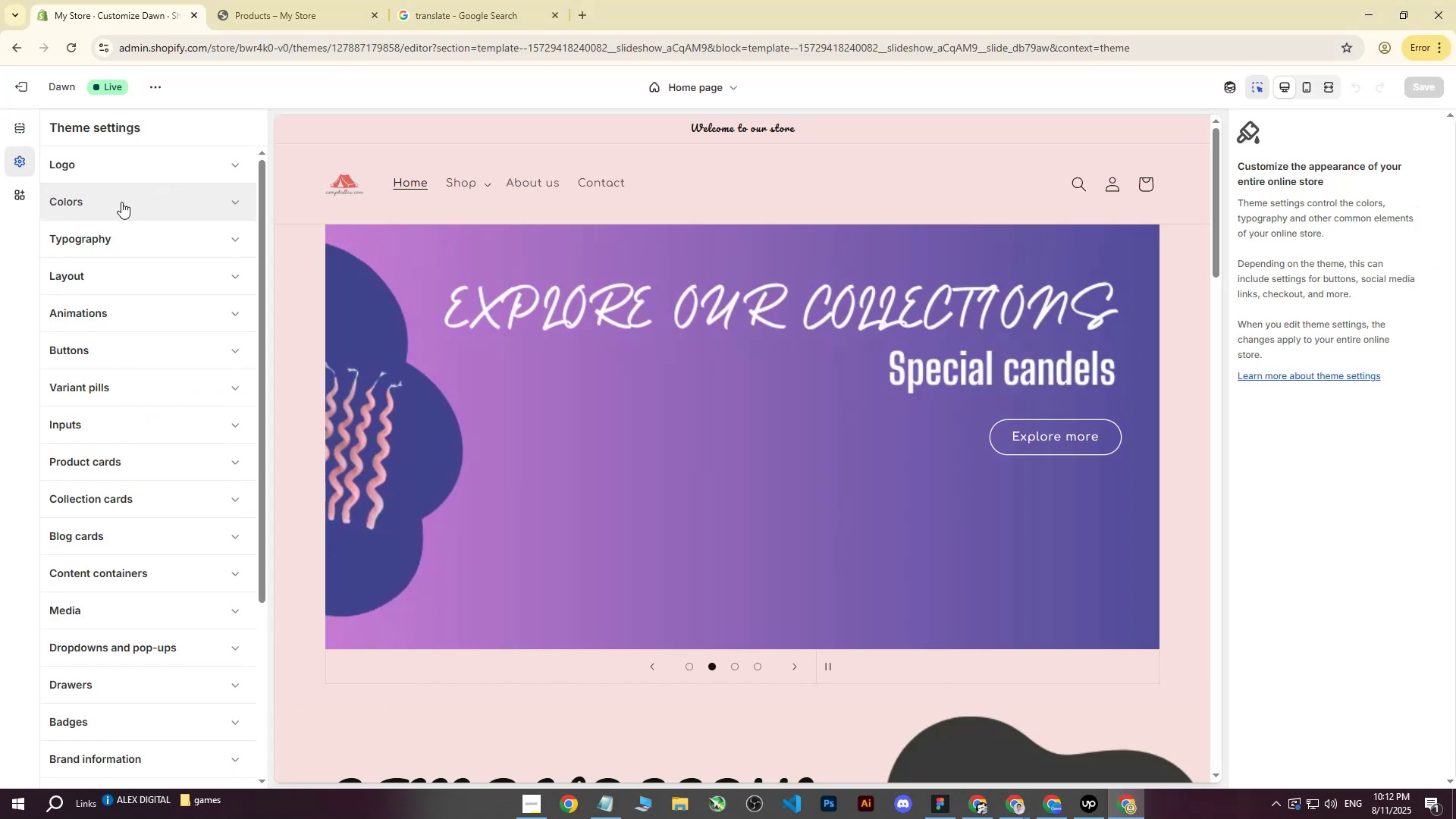 
left_click([120, 202])
 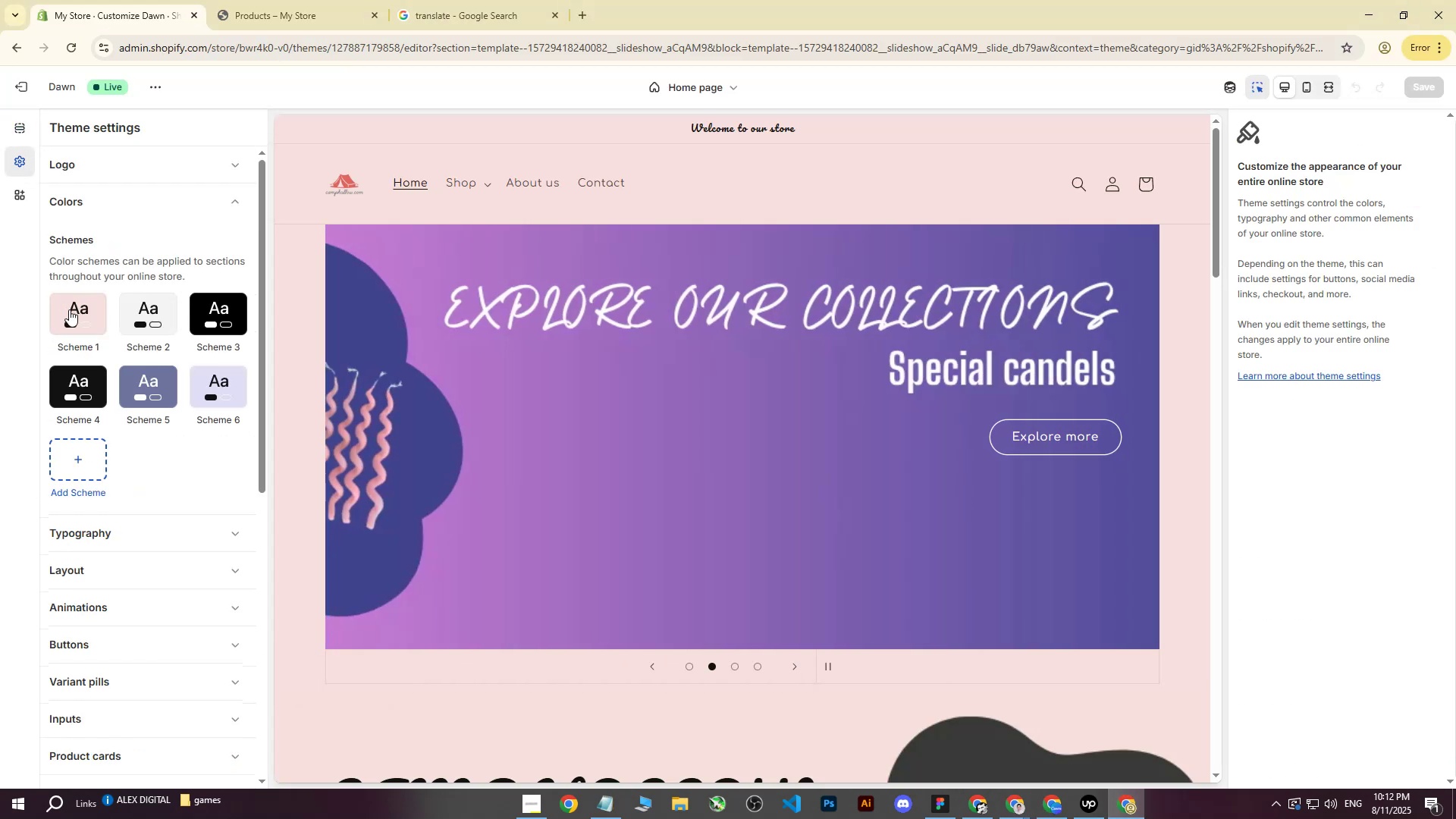 
left_click([71, 312])
 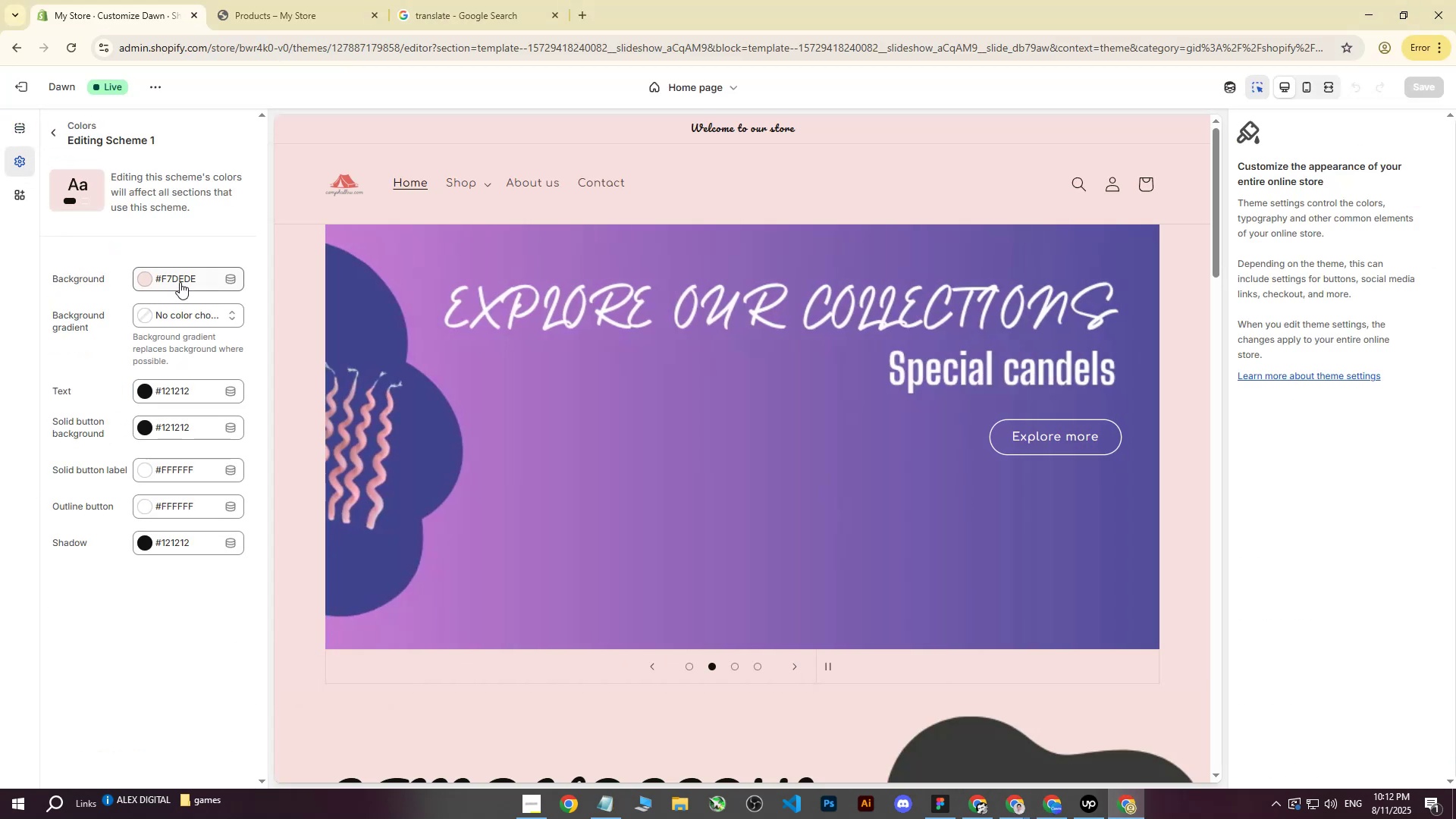 
left_click([196, 278])
 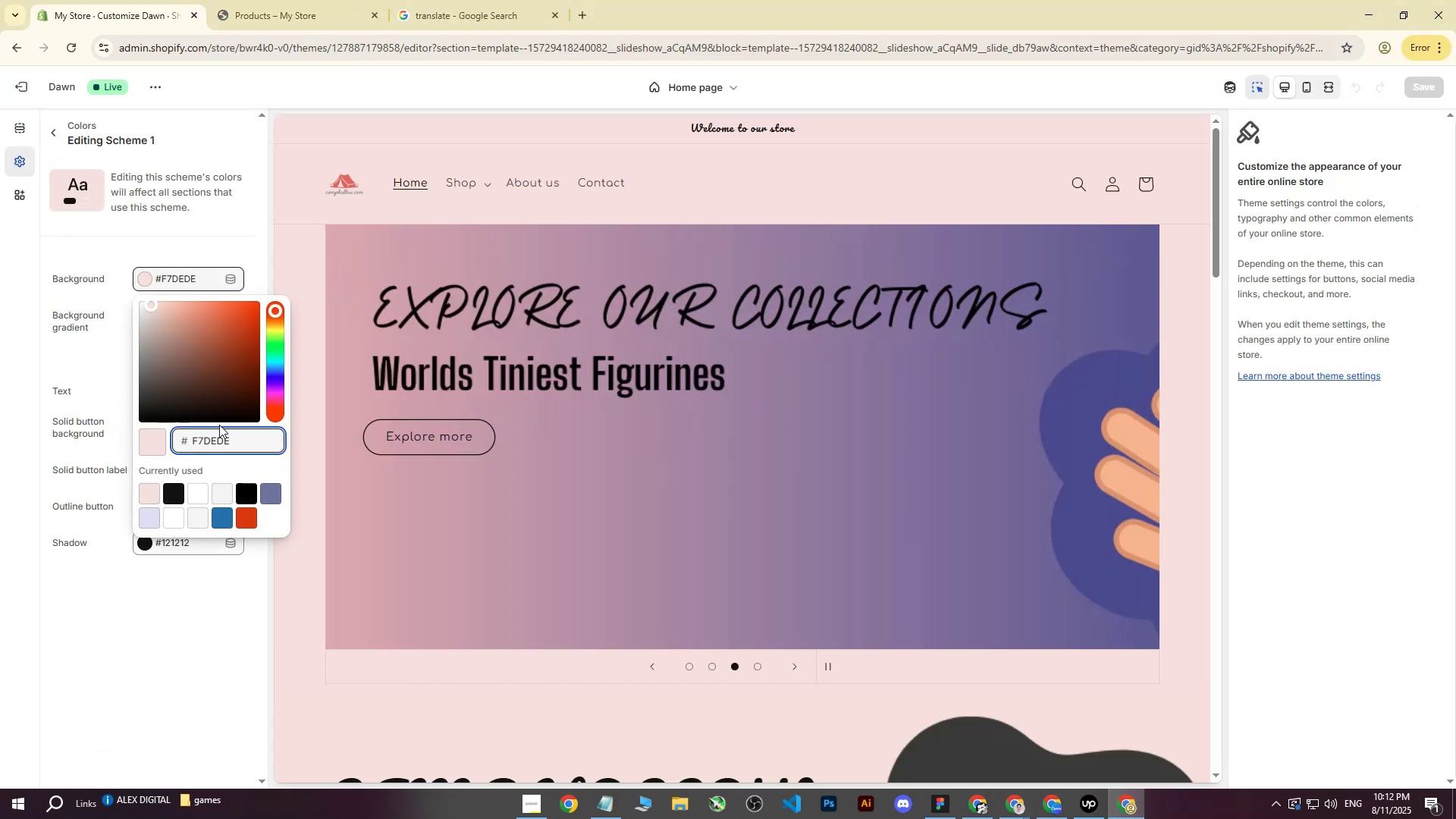 
left_click([237, 436])
 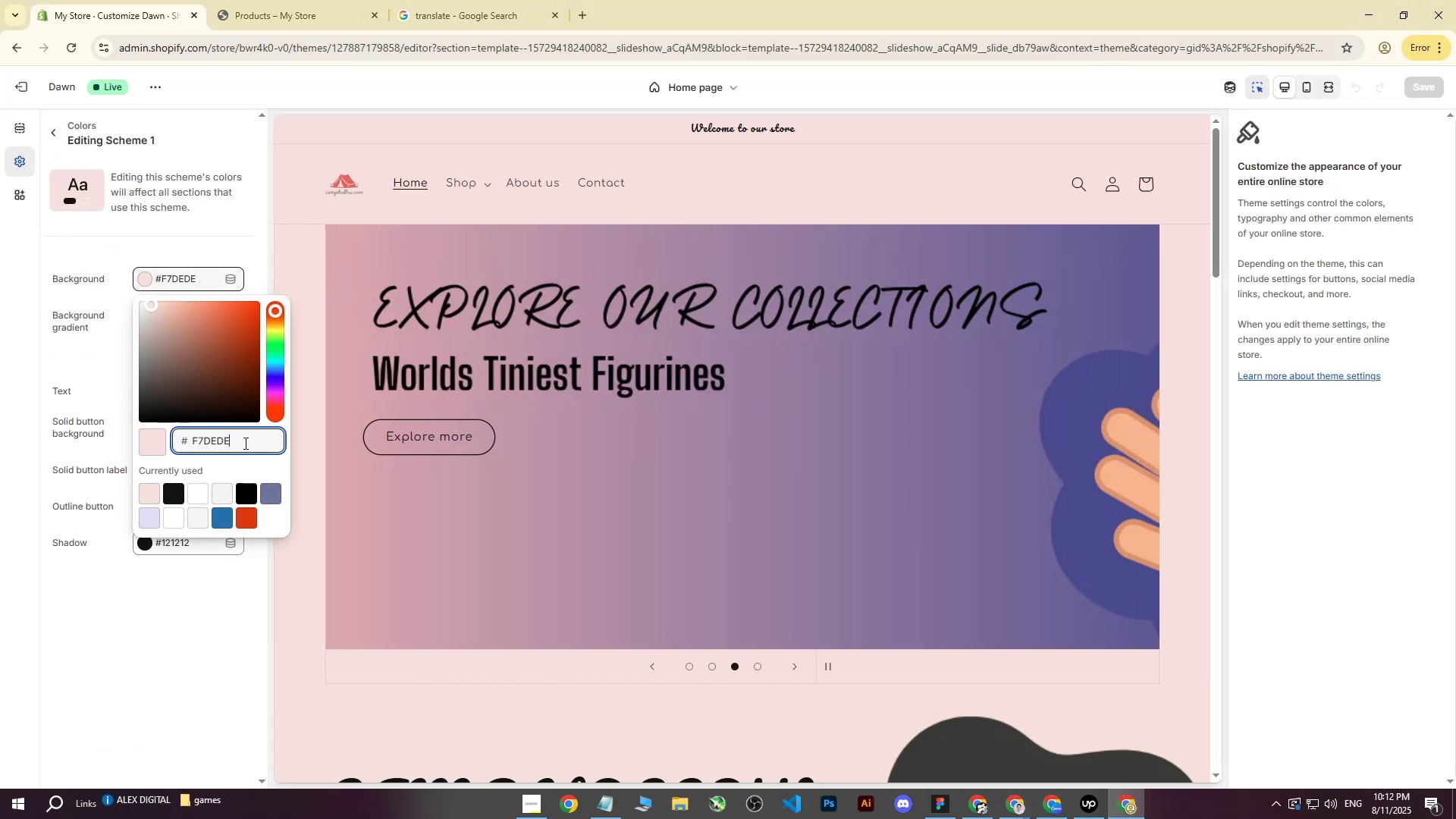 
left_click_drag(start_coordinate=[244, 443], to_coordinate=[174, 438])
 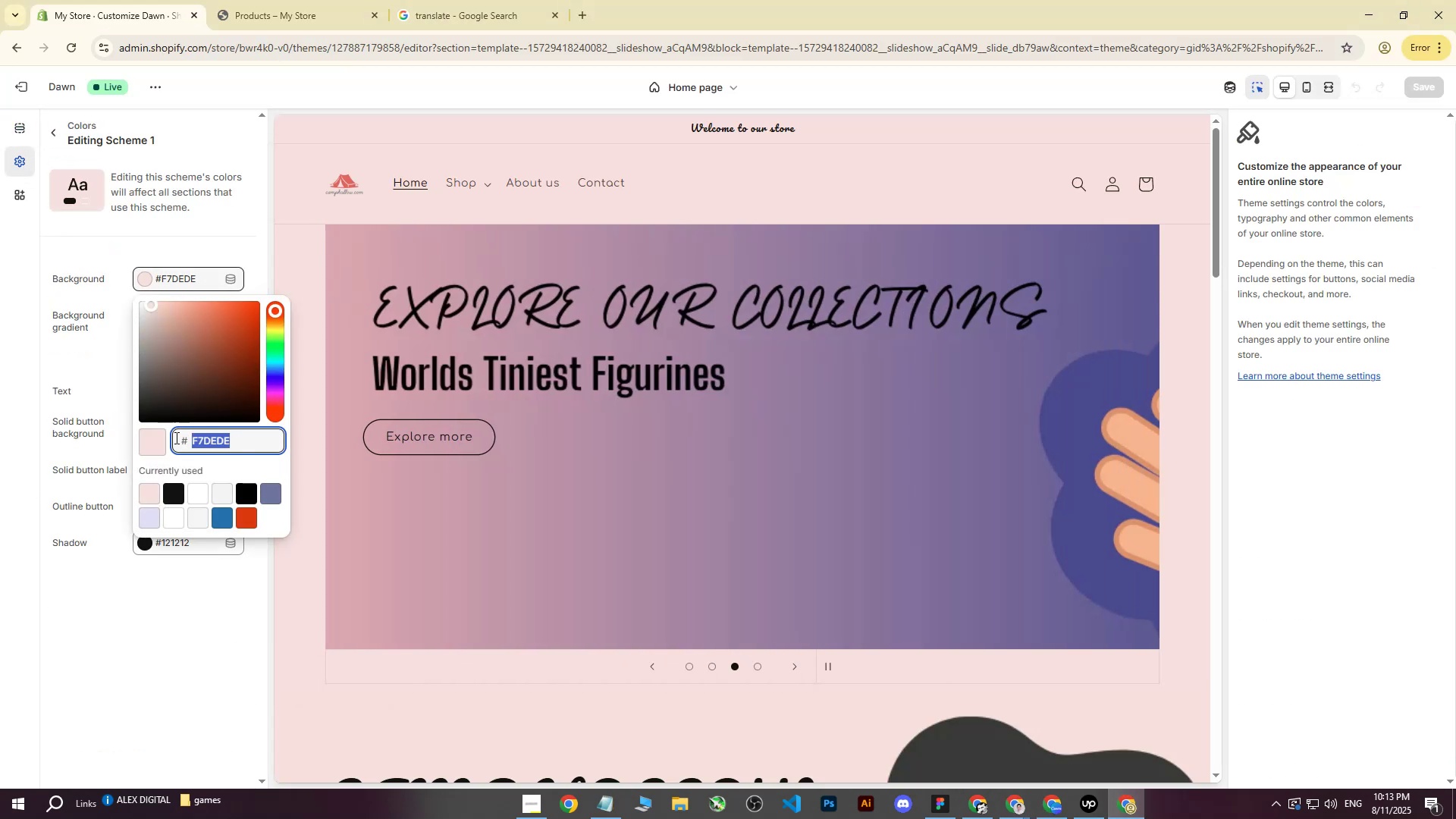 
key(Control+C)
 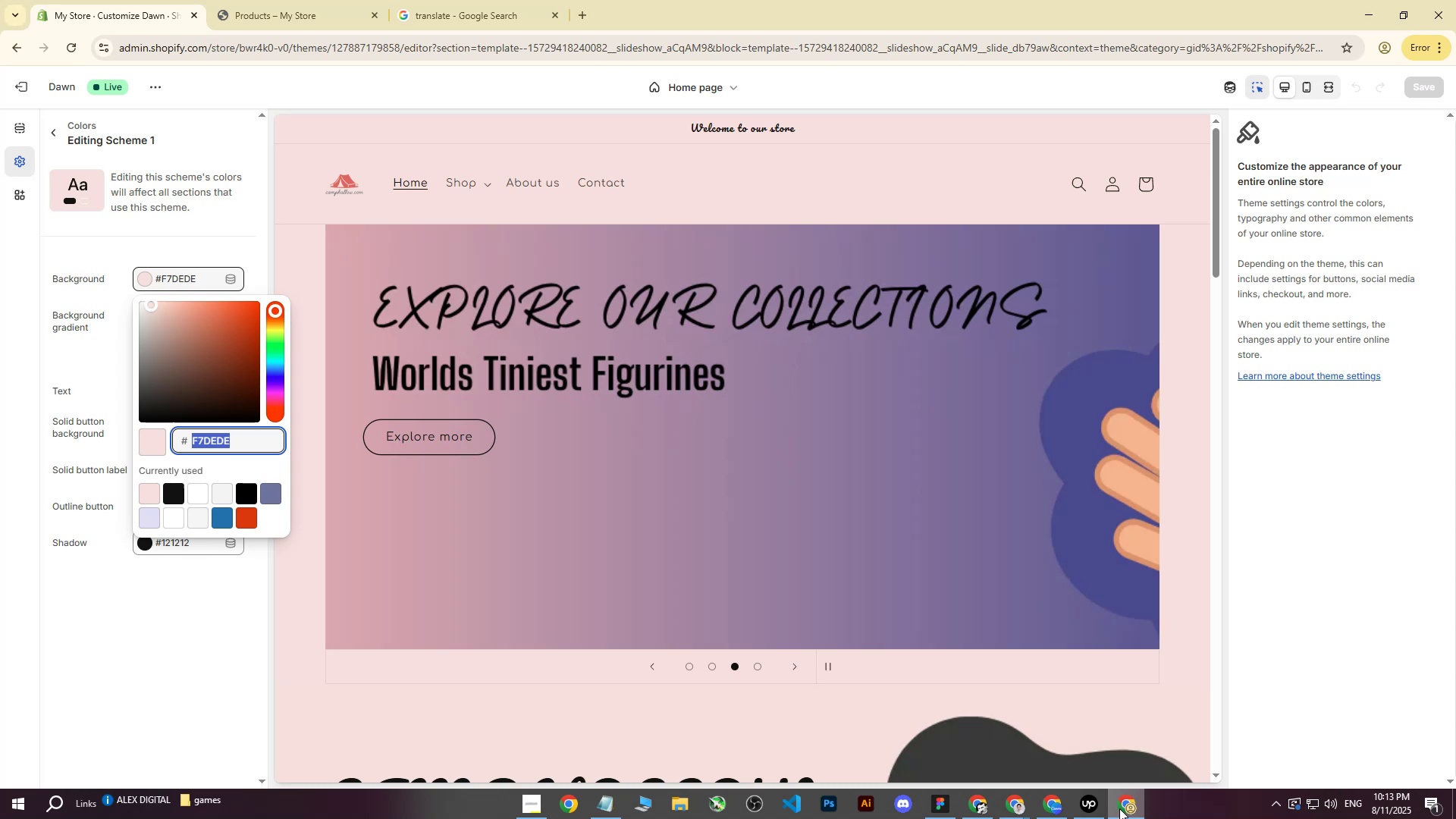 
left_click([1121, 809])
 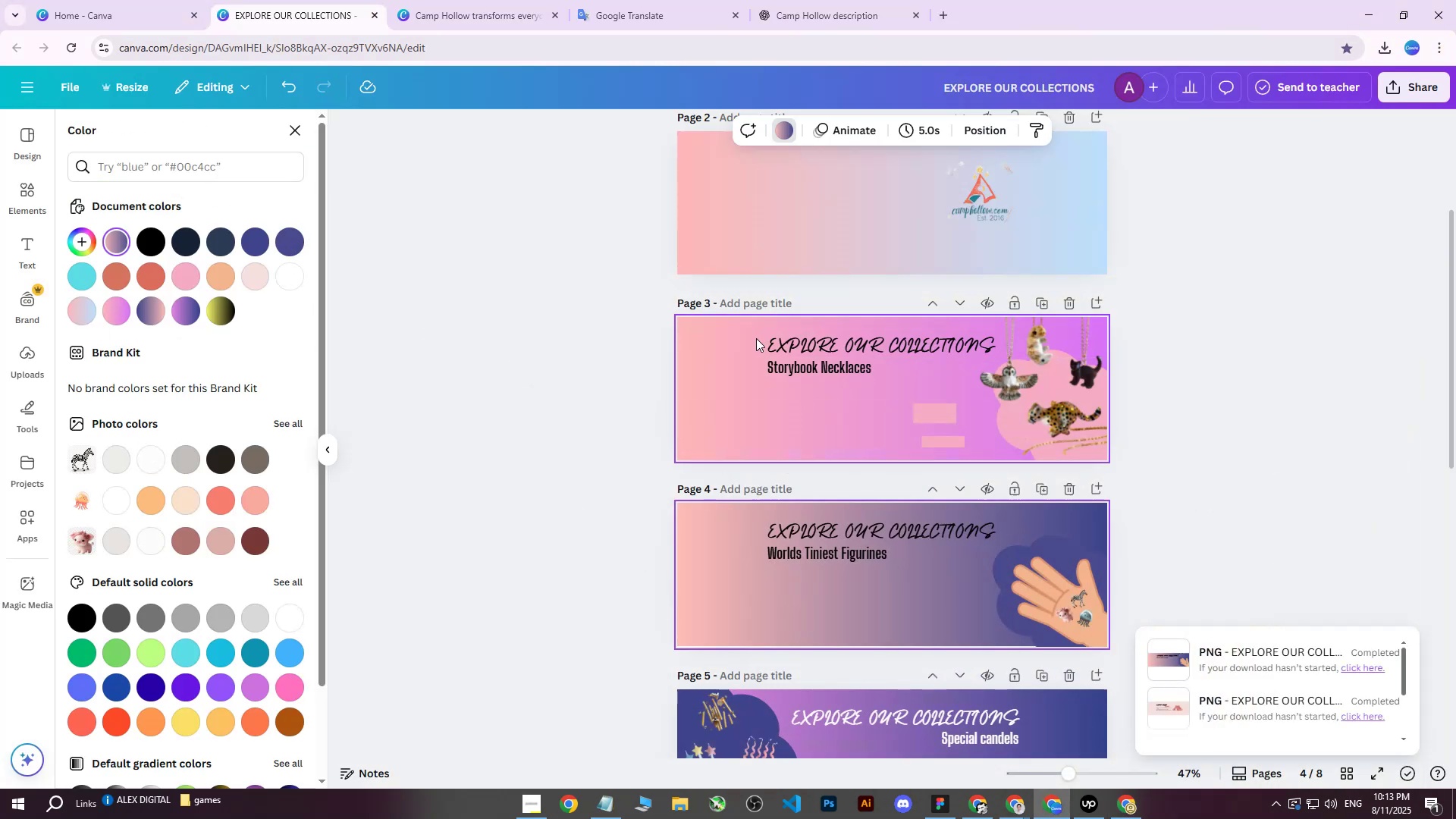 
scroll: coordinate [752, 338], scroll_direction: up, amount: 1.0
 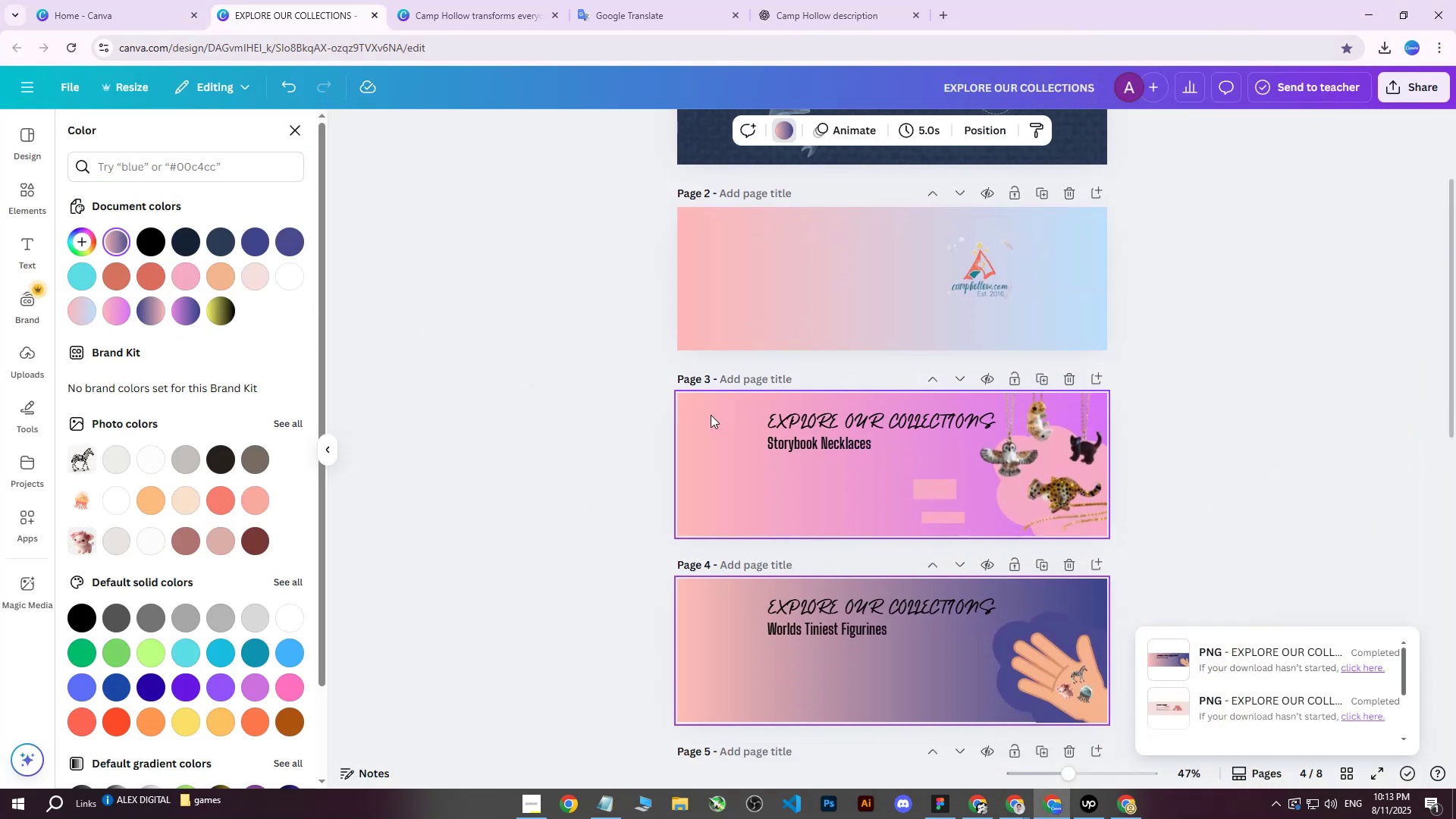 
left_click([711, 415])
 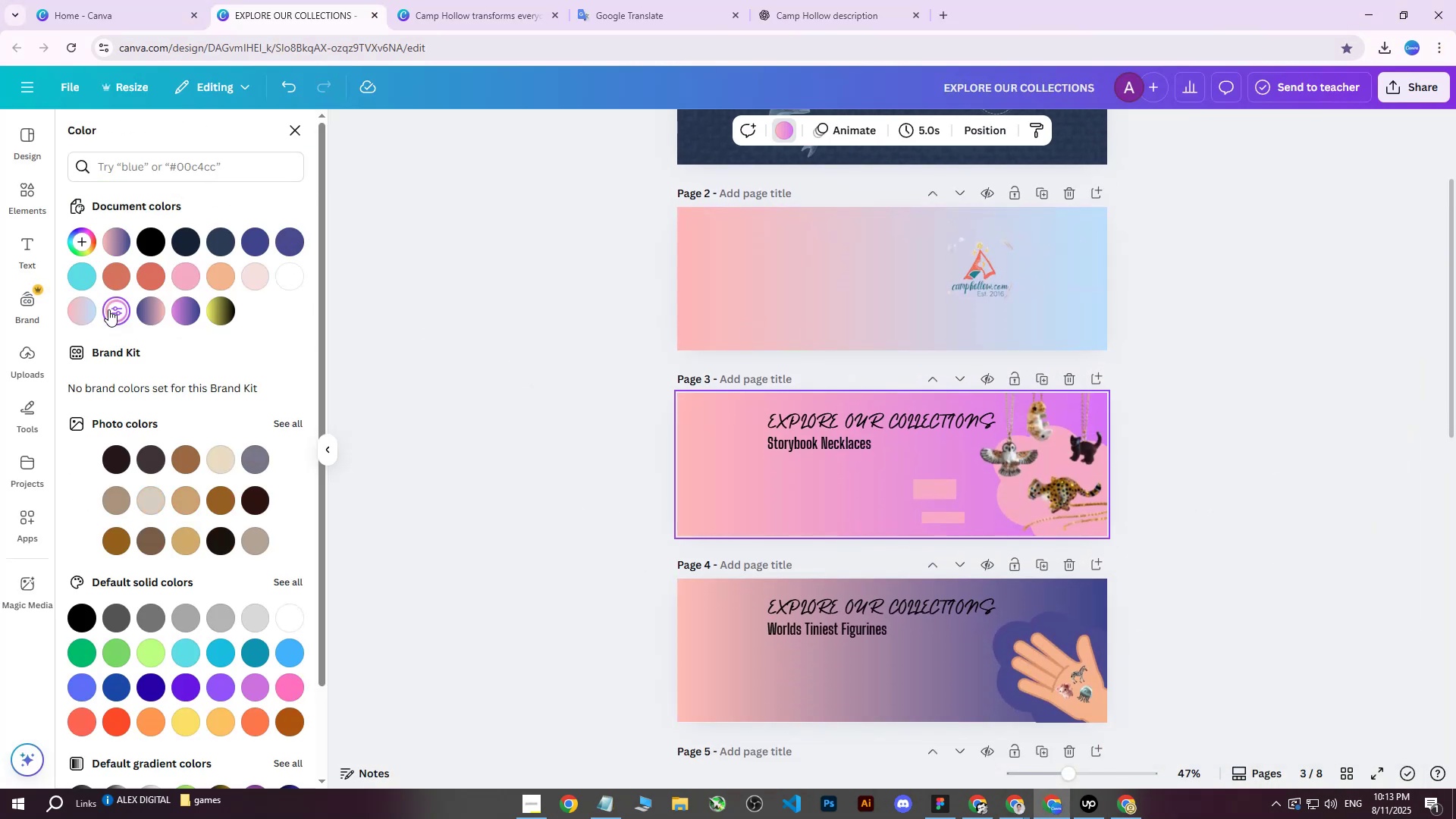 
double_click([108, 309])
 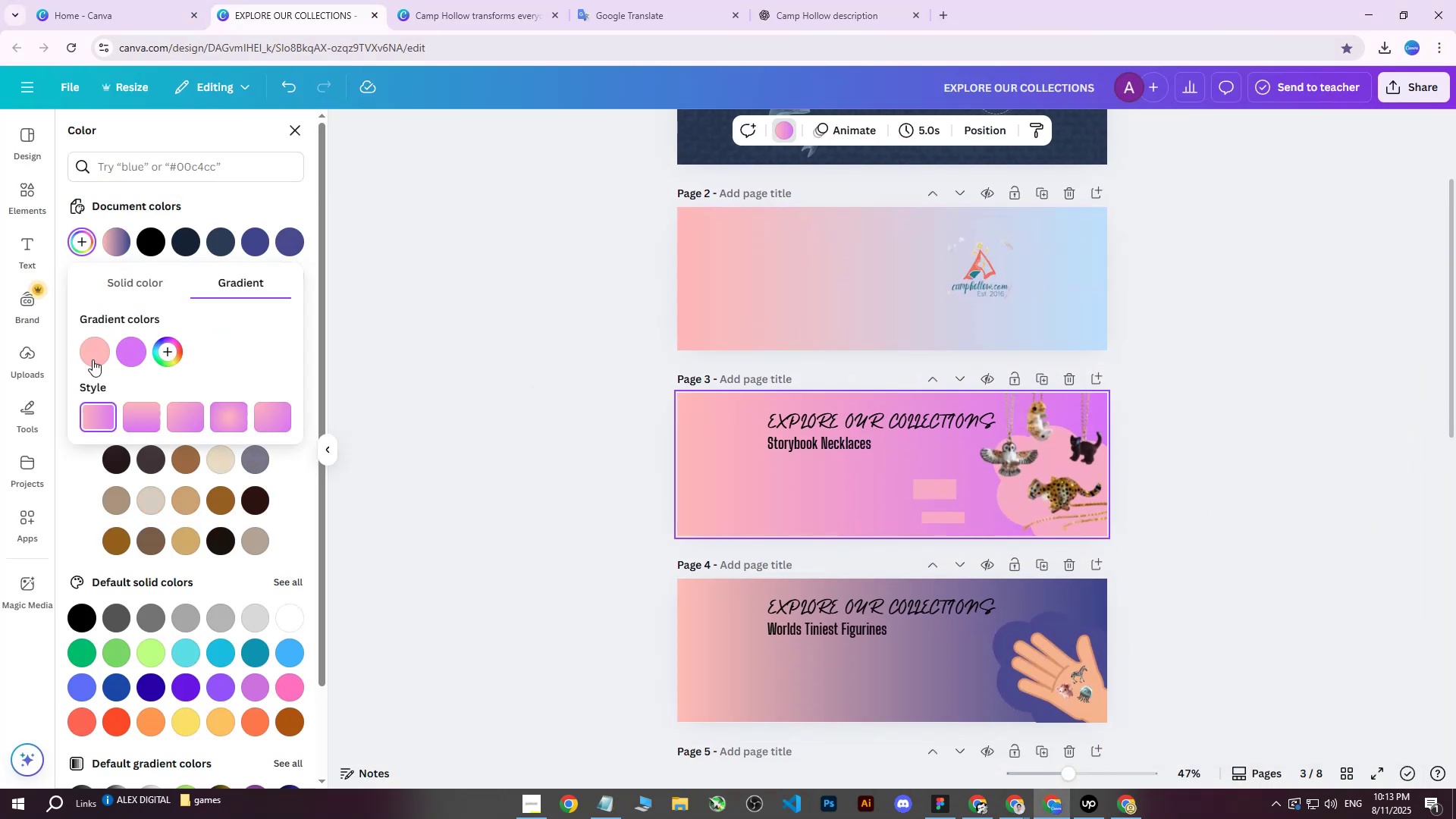 
left_click([93, 358])
 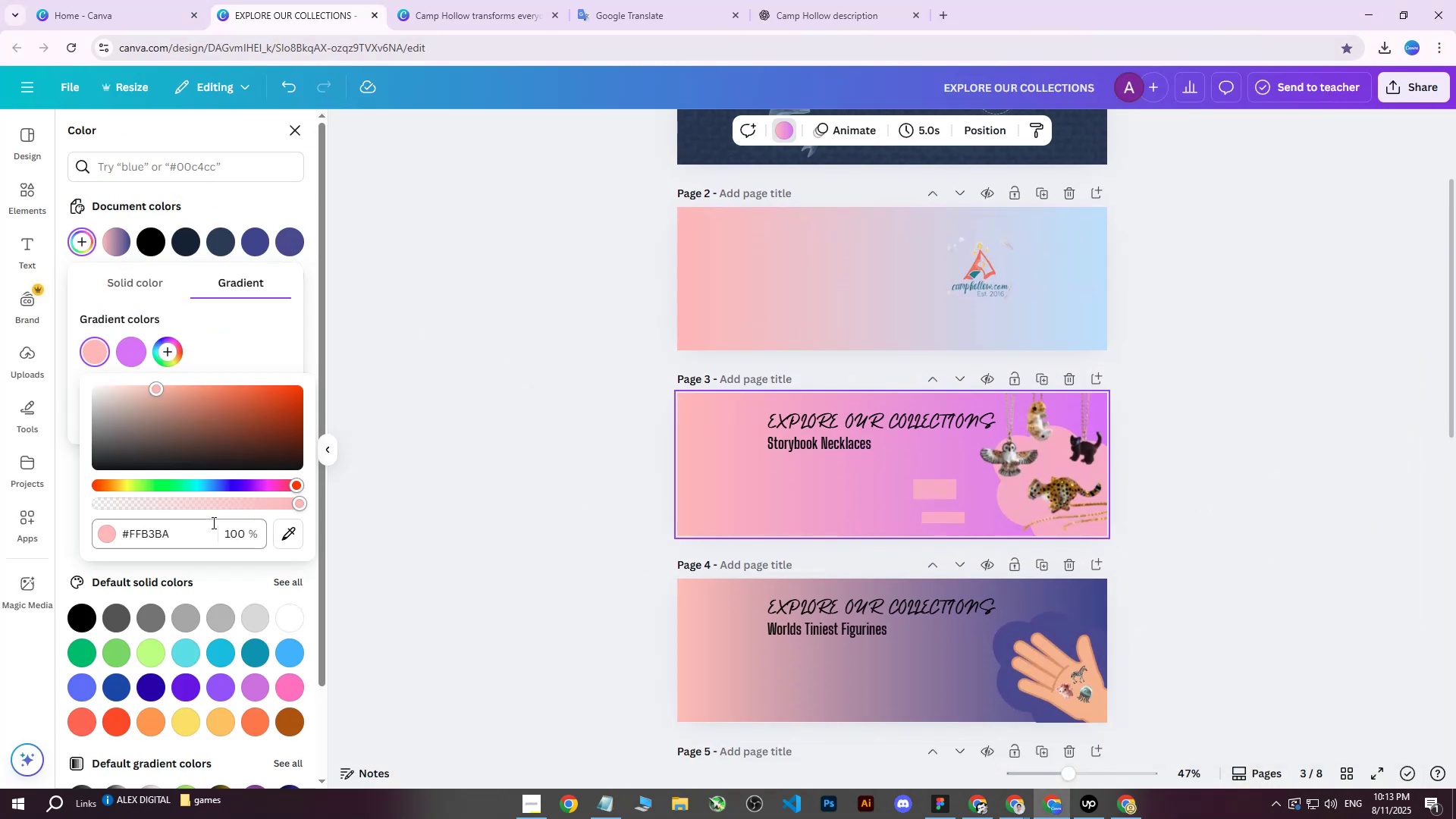 
left_click([178, 524])
 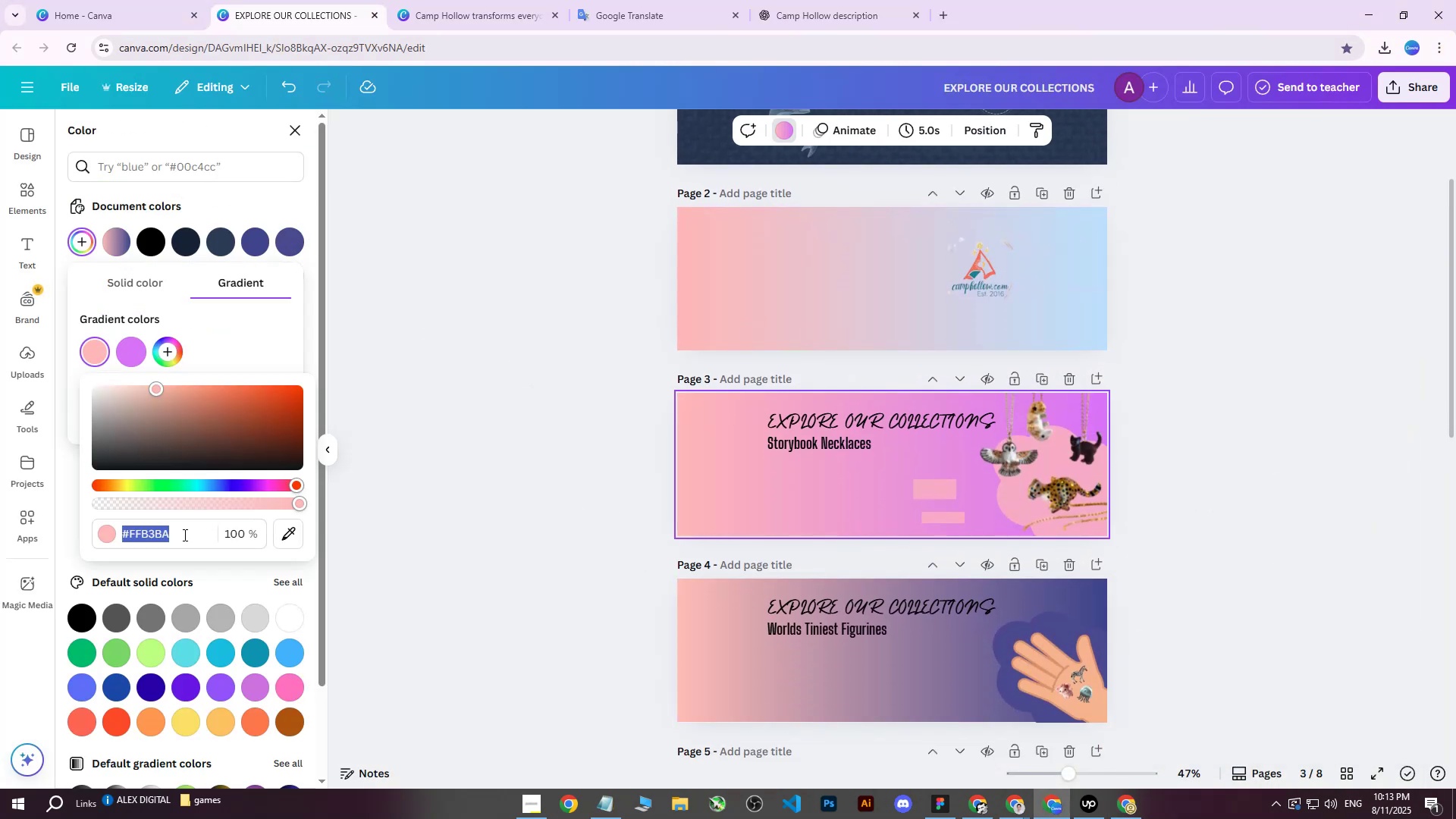 
left_click_drag(start_coordinate=[182, 535], to_coordinate=[150, 535])
 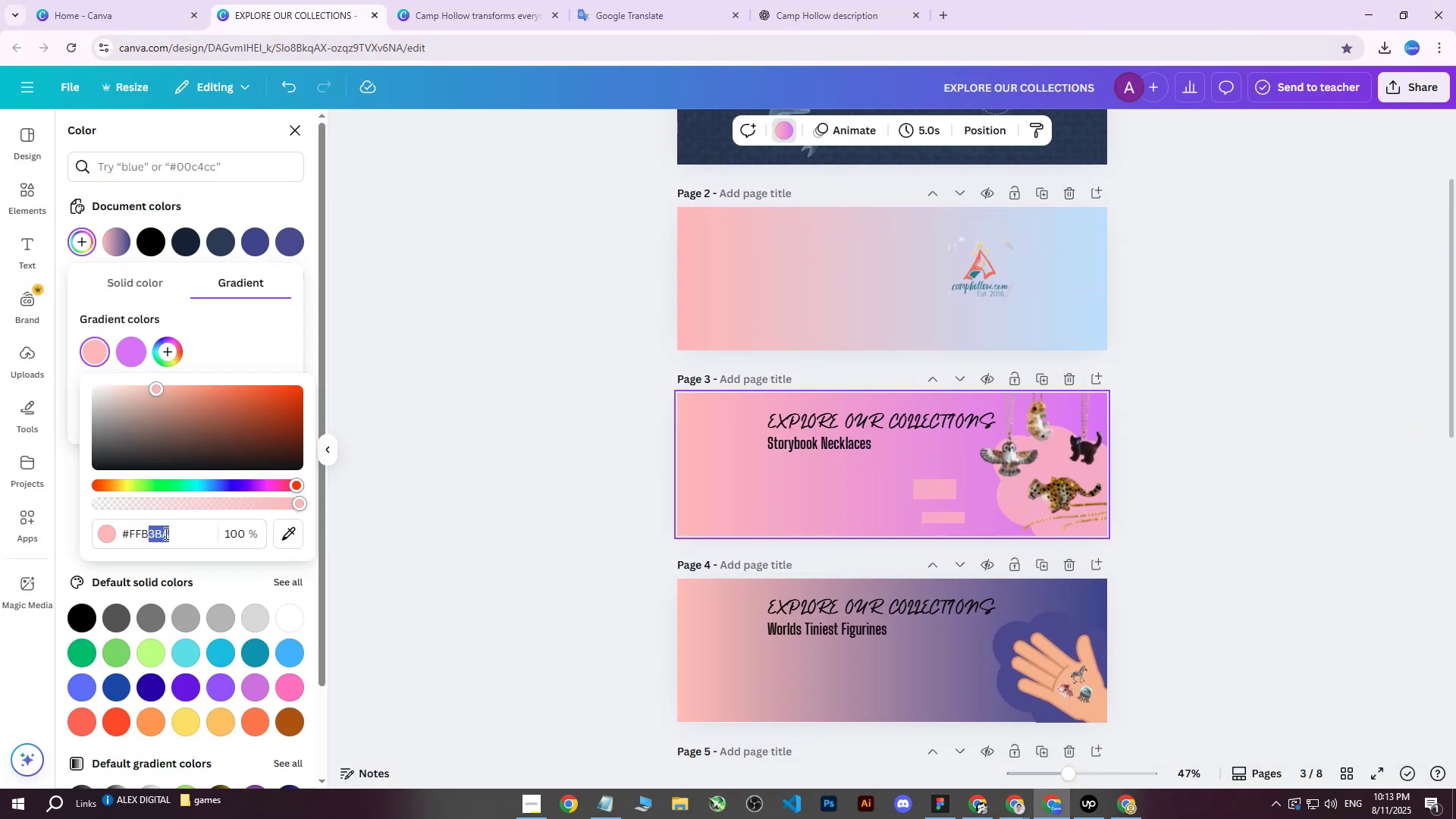 
left_click_drag(start_coordinate=[165, 533], to_coordinate=[118, 532])
 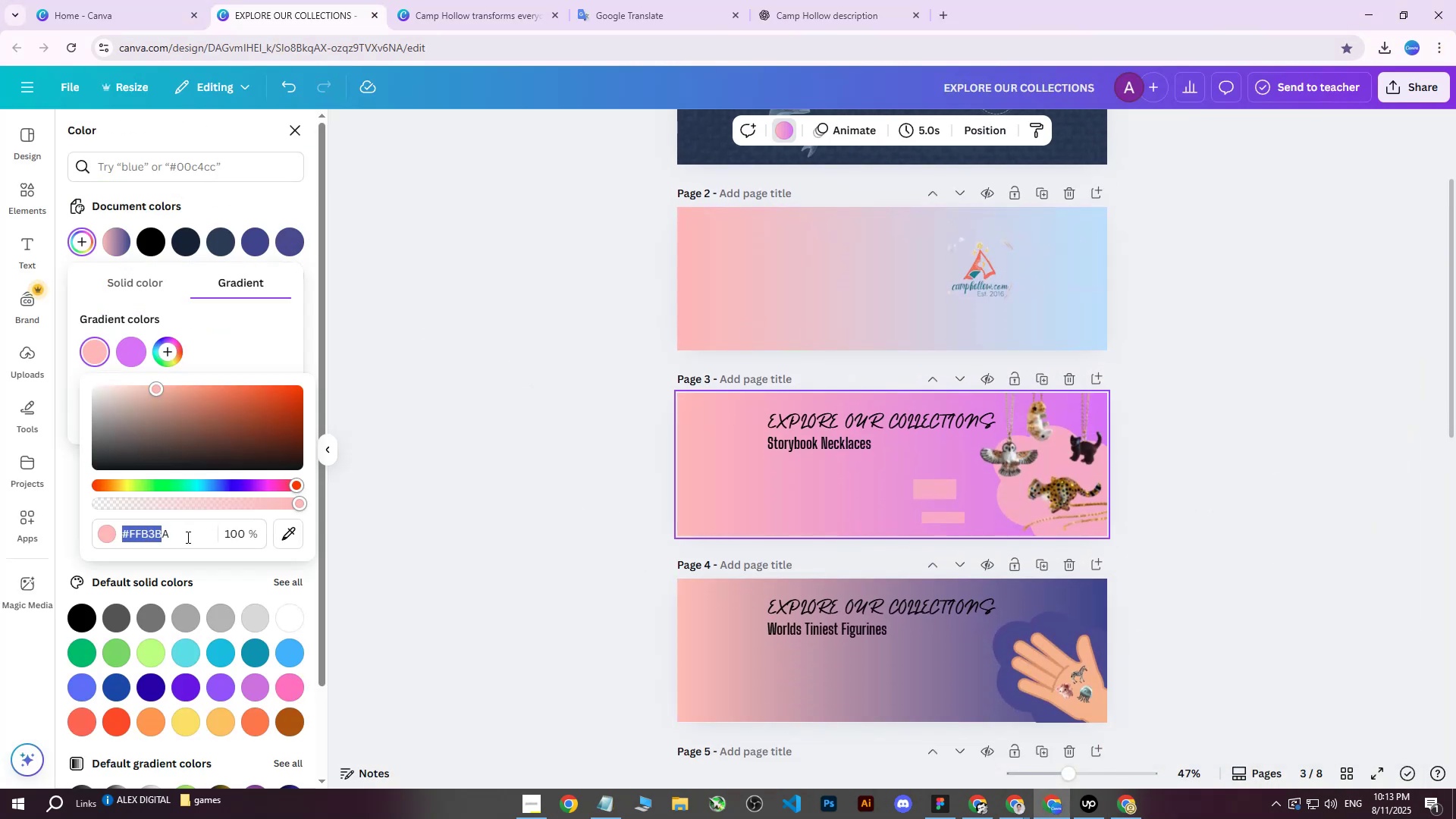 
left_click_drag(start_coordinate=[187, 537], to_coordinate=[87, 533])
 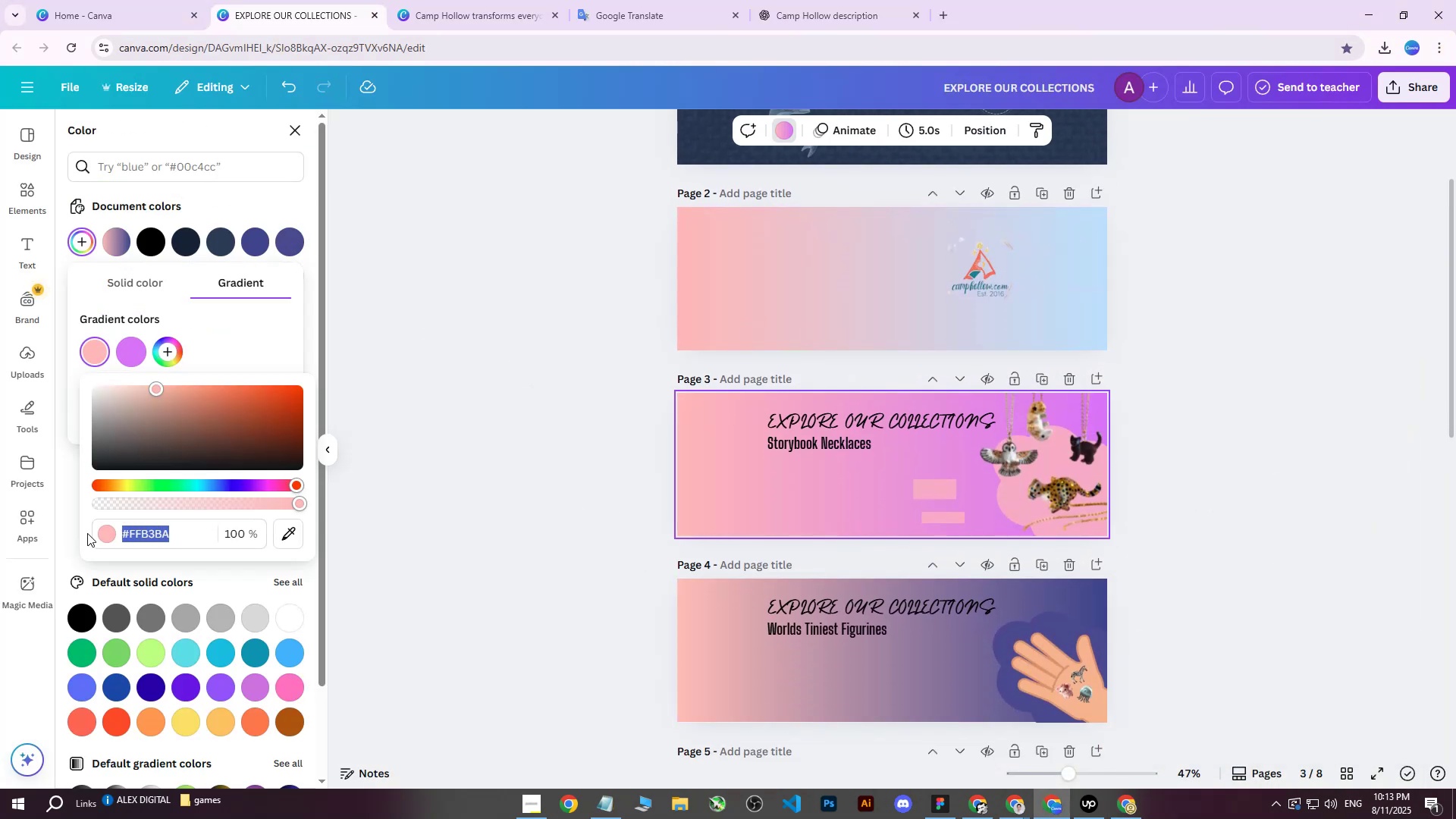 
key(Control+V)
 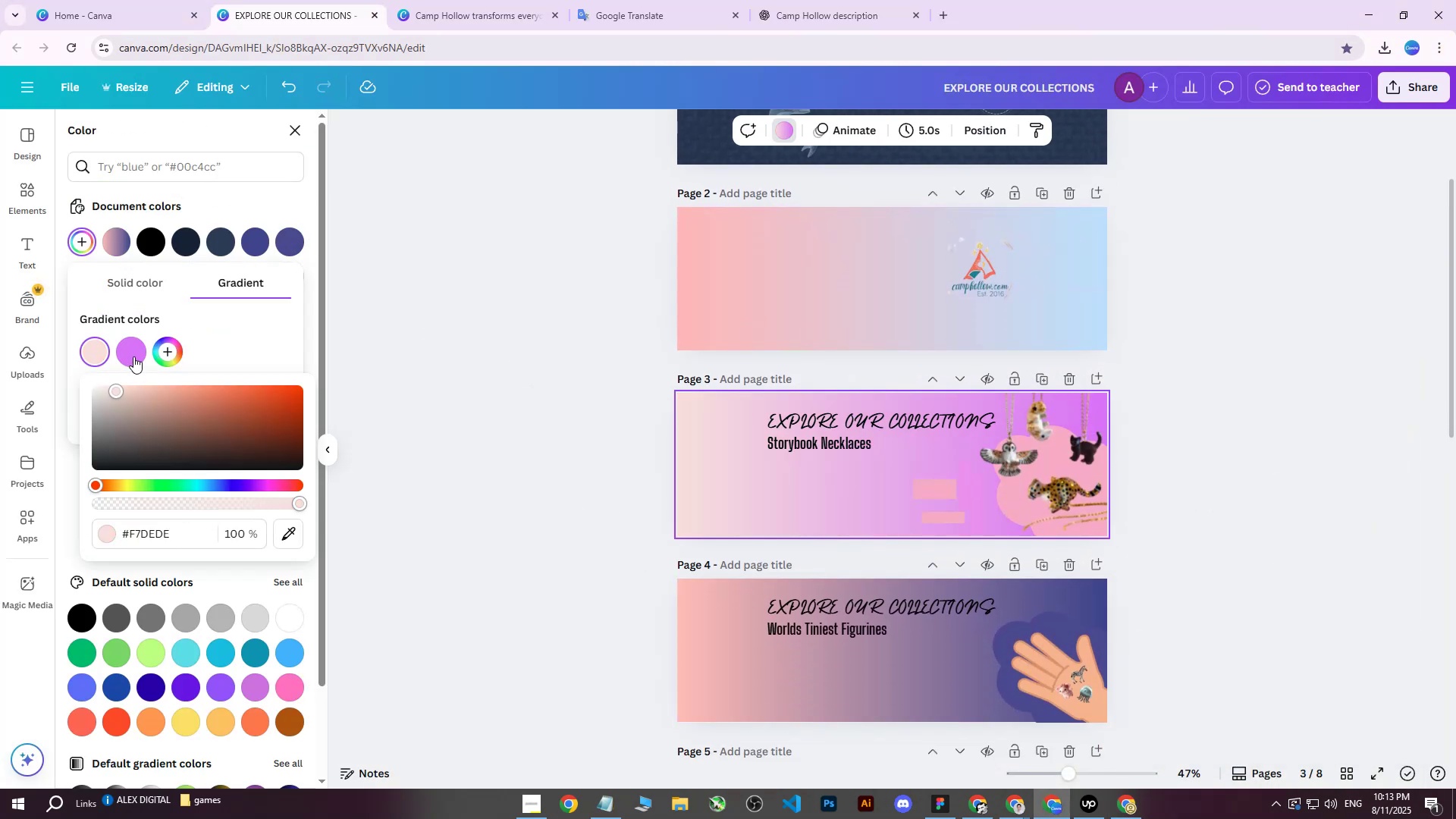 
left_click([132, 353])
 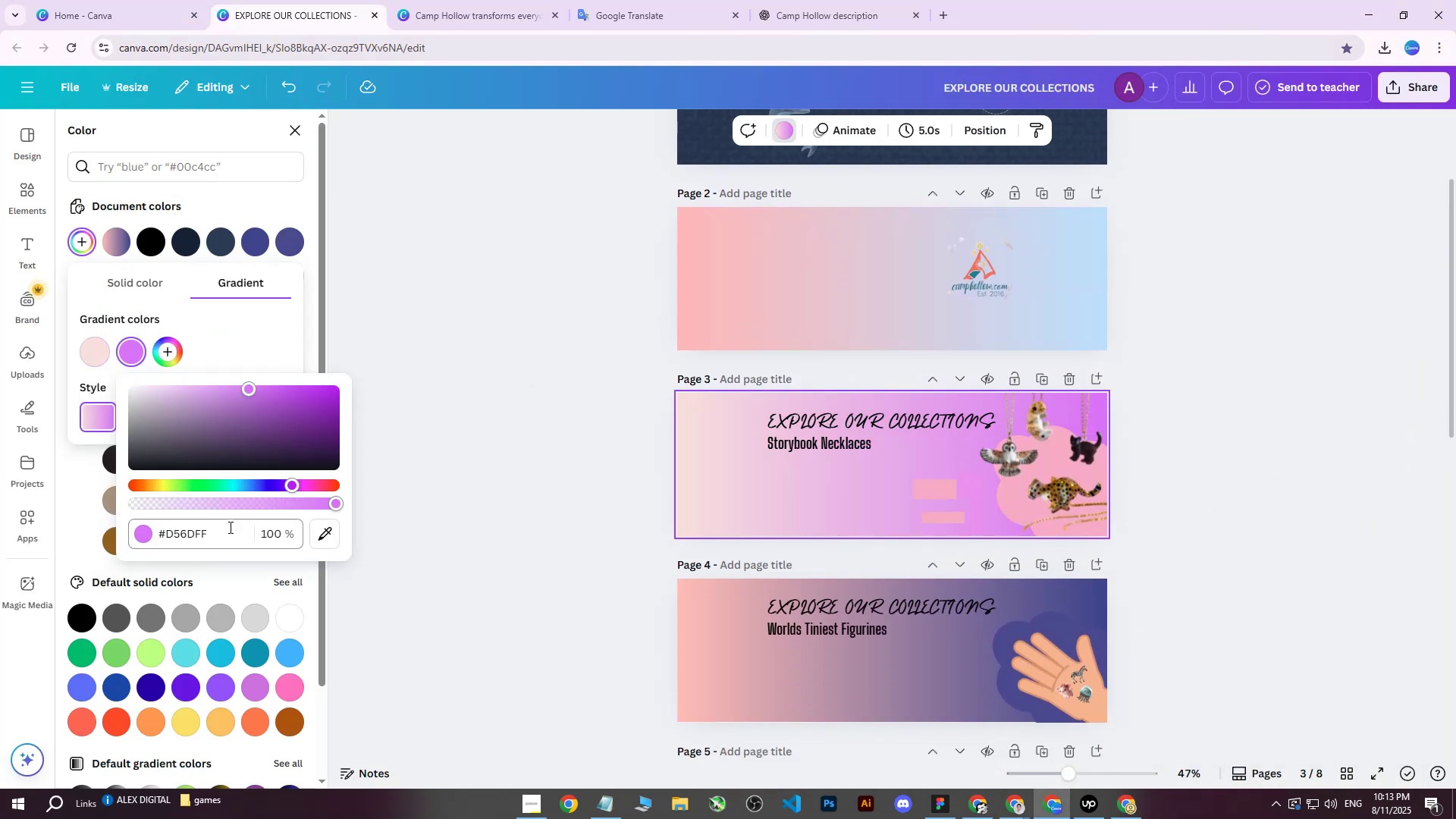 
left_click_drag(start_coordinate=[221, 533], to_coordinate=[161, 535])
 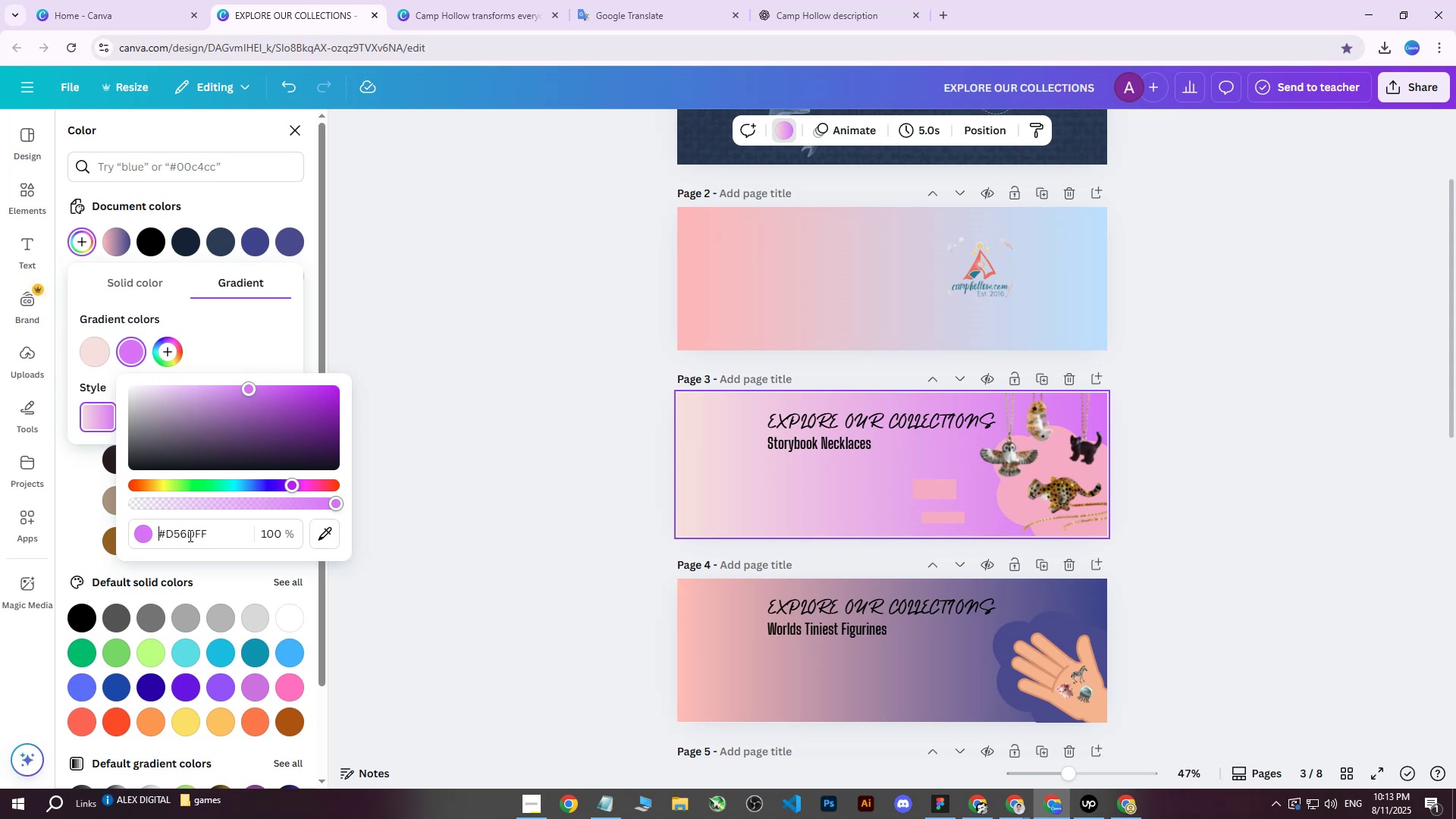 
left_click_drag(start_coordinate=[195, 535], to_coordinate=[206, 535])
 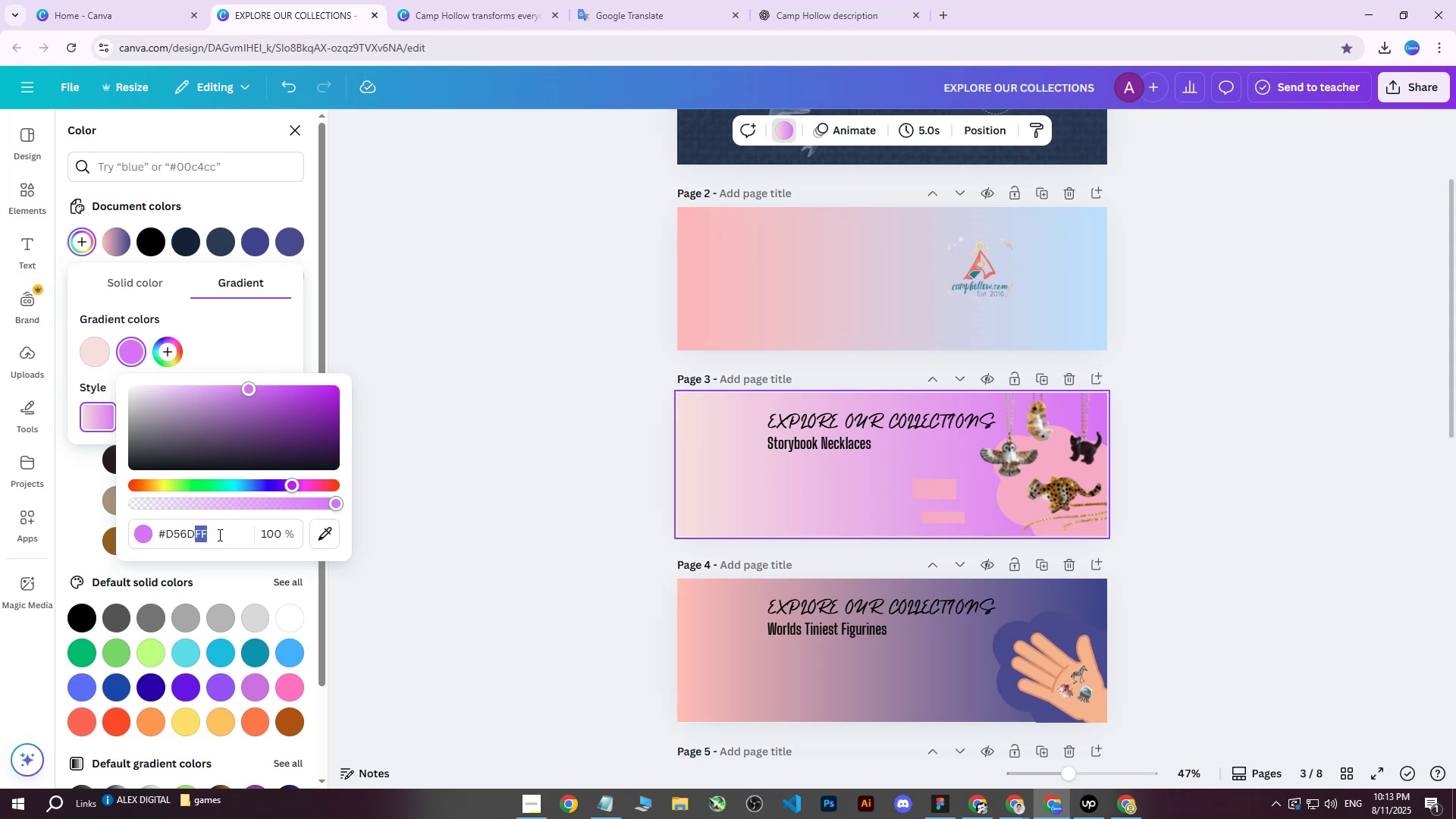 
left_click_drag(start_coordinate=[219, 535], to_coordinate=[193, 534])
 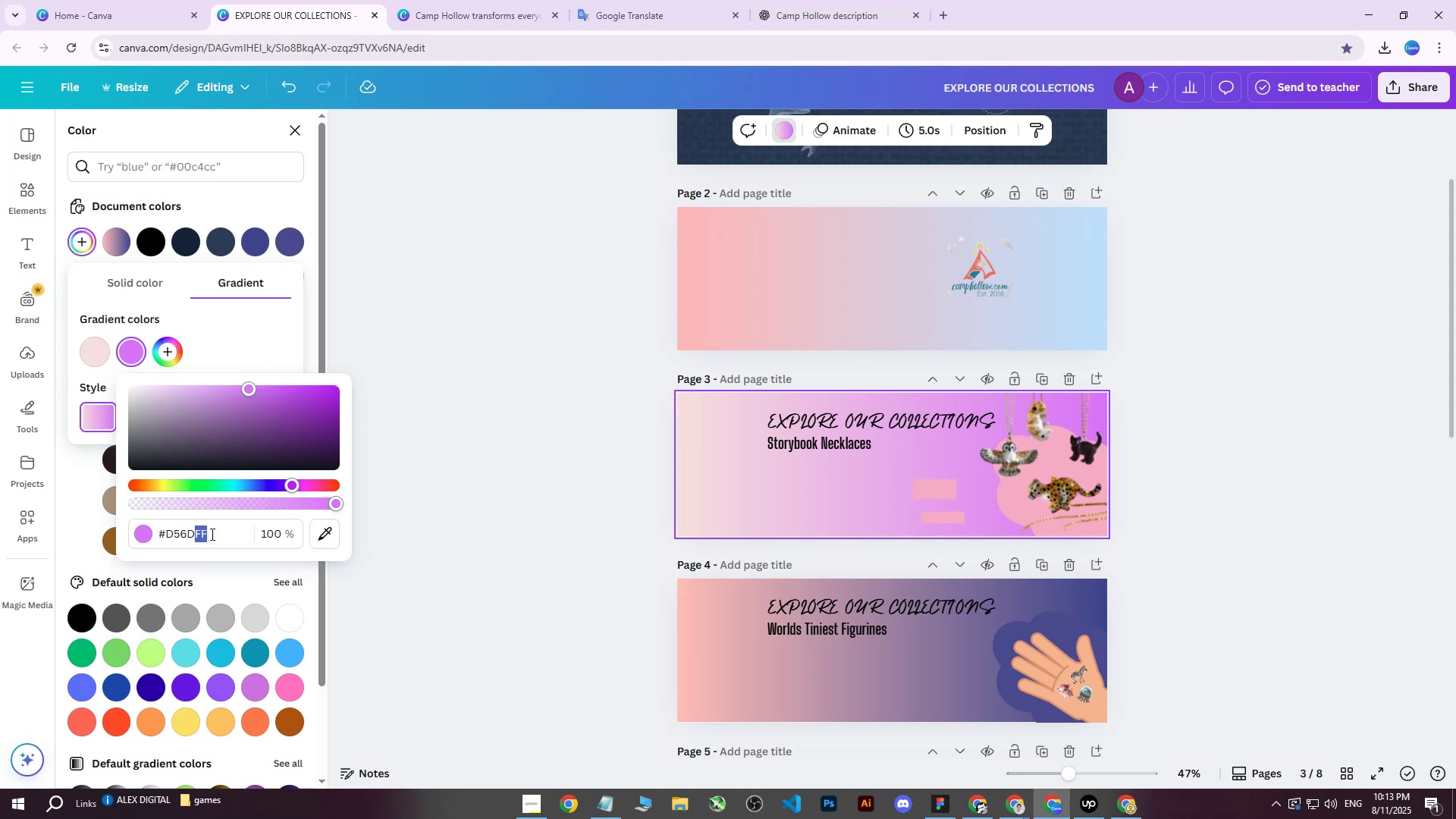 
left_click_drag(start_coordinate=[212, 534], to_coordinate=[208, 534])
 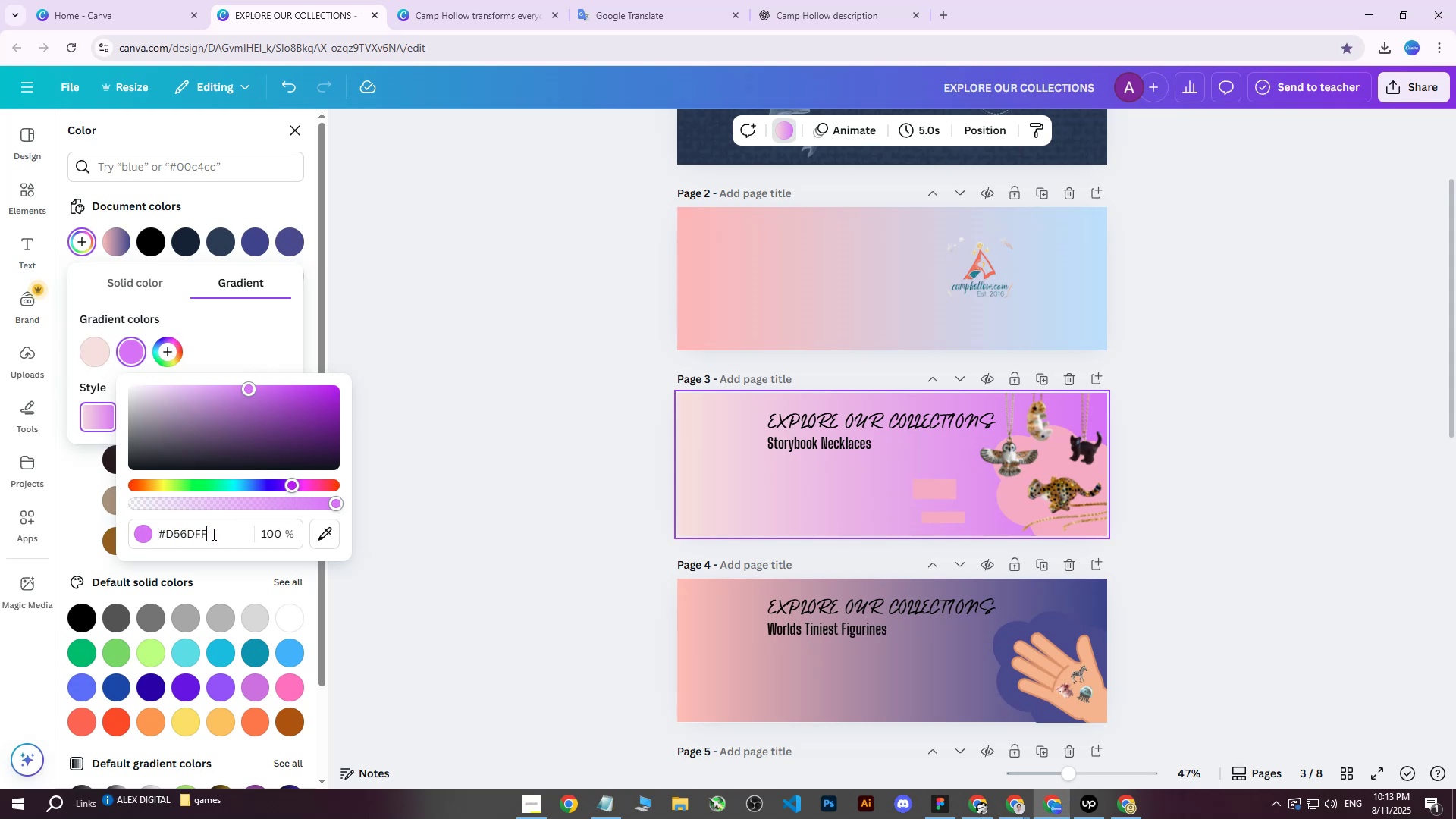 
left_click_drag(start_coordinate=[213, 534], to_coordinate=[158, 535])
 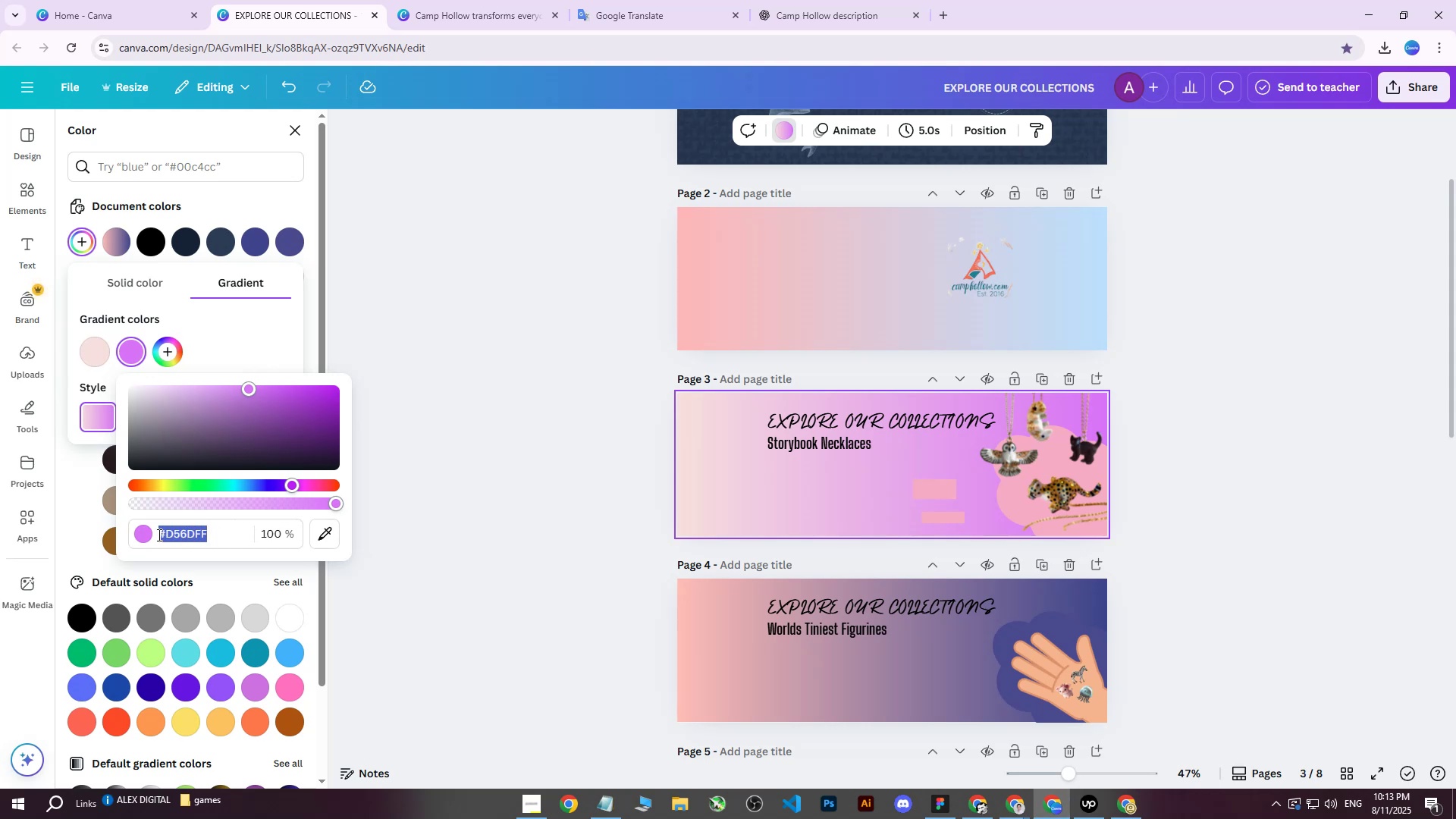 
key(Control+ControlLeft)
 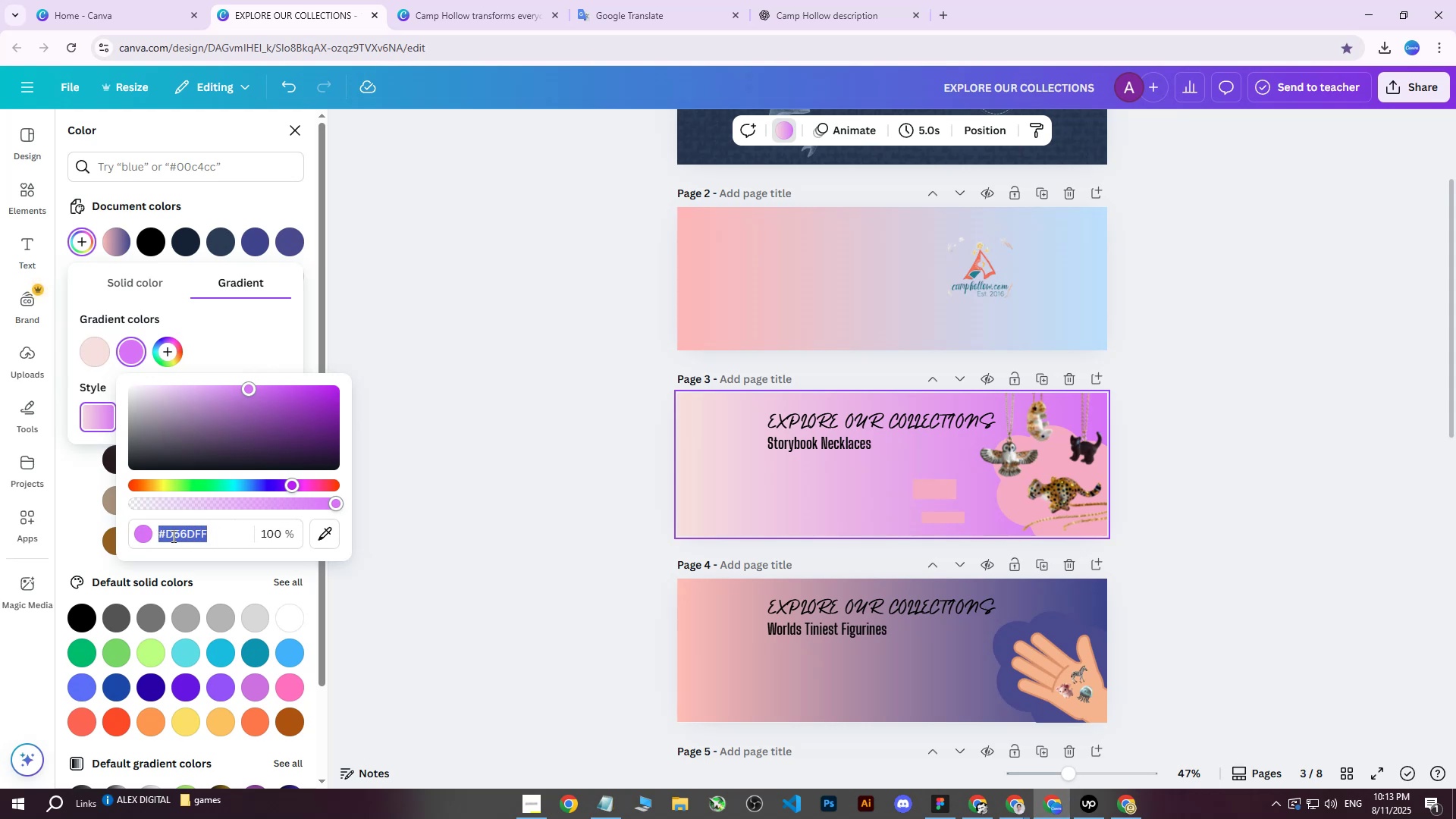 
key(Control+V)
 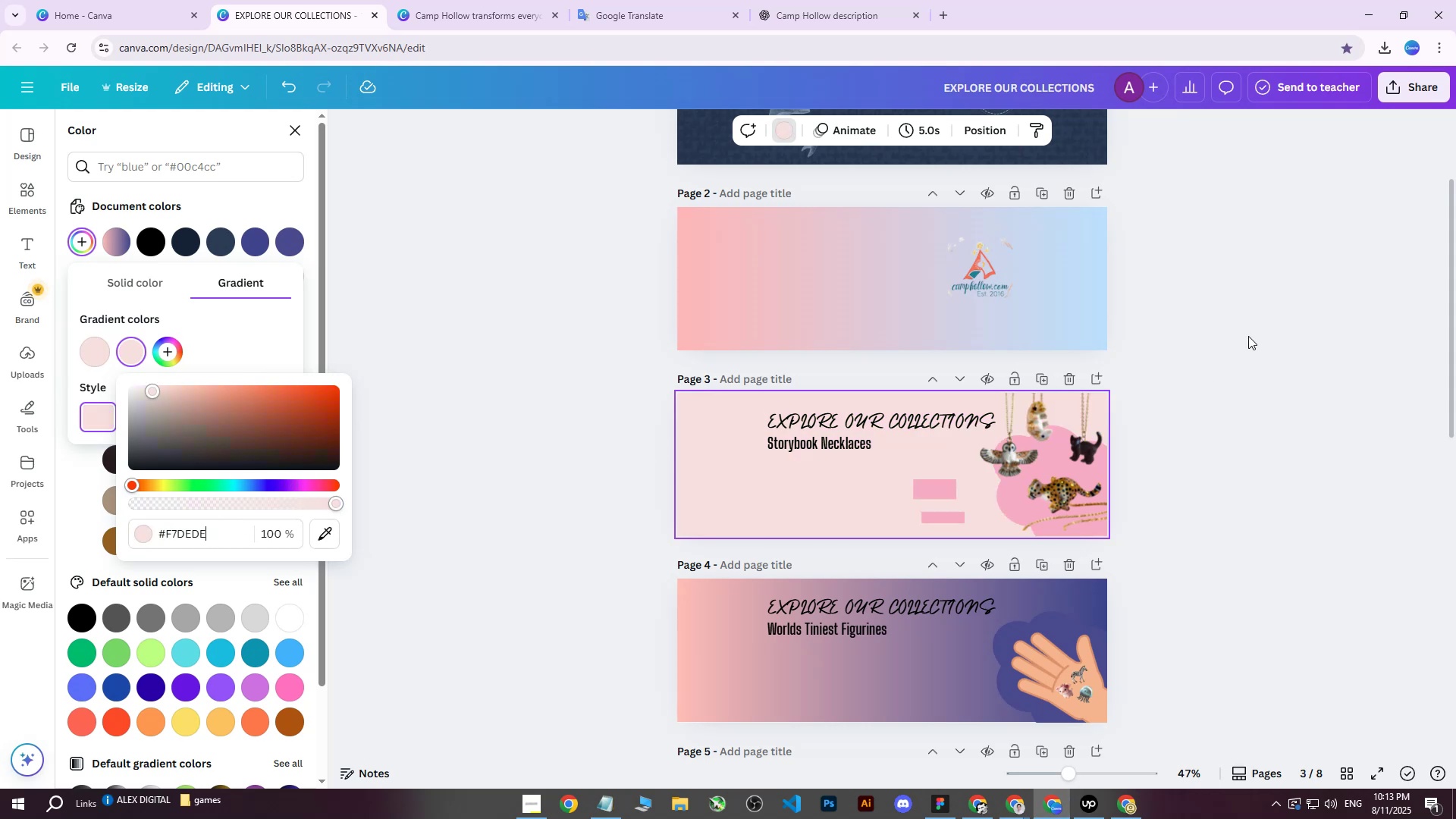 
left_click([1248, 336])
 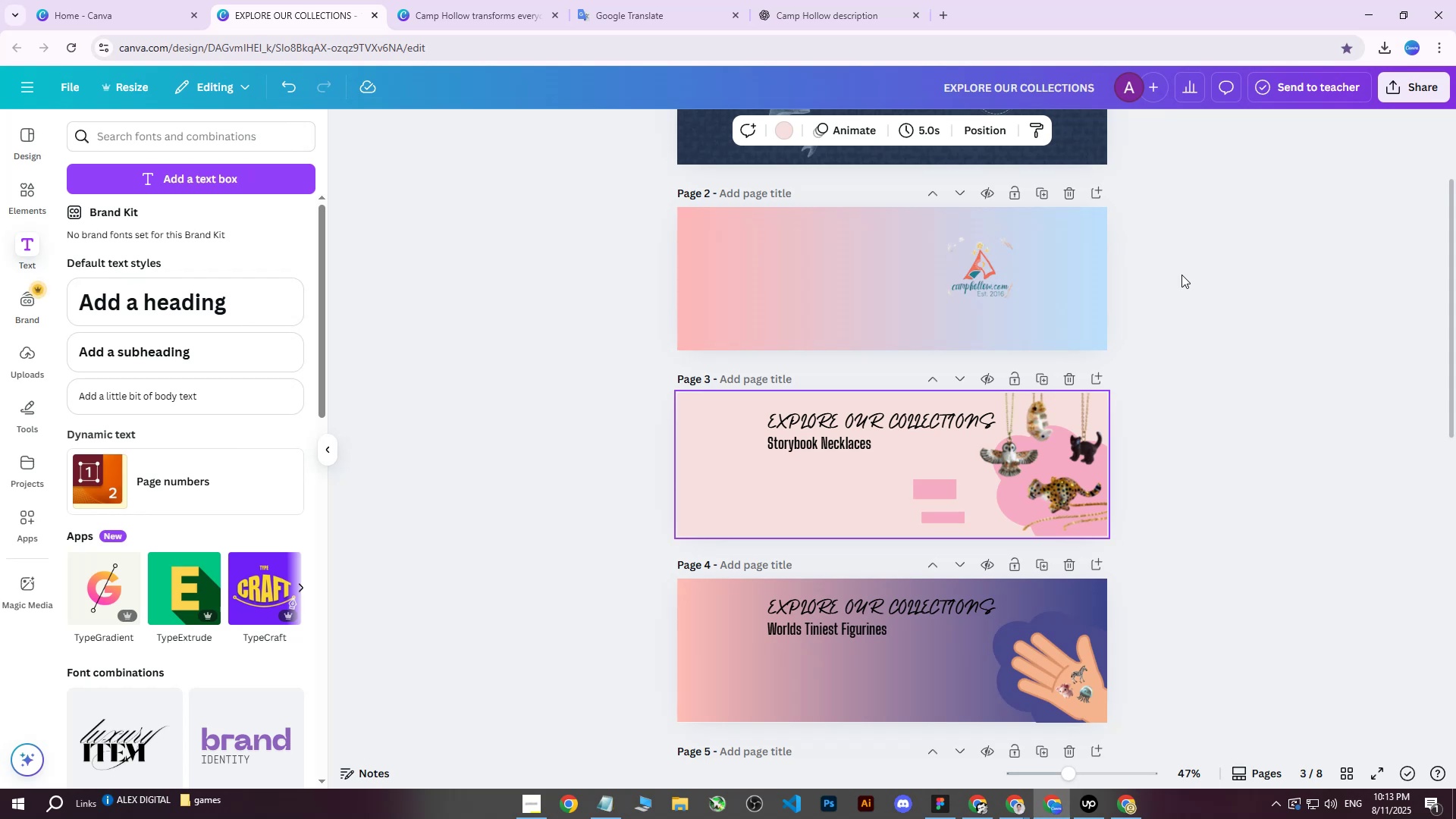 
wait(5.95)
 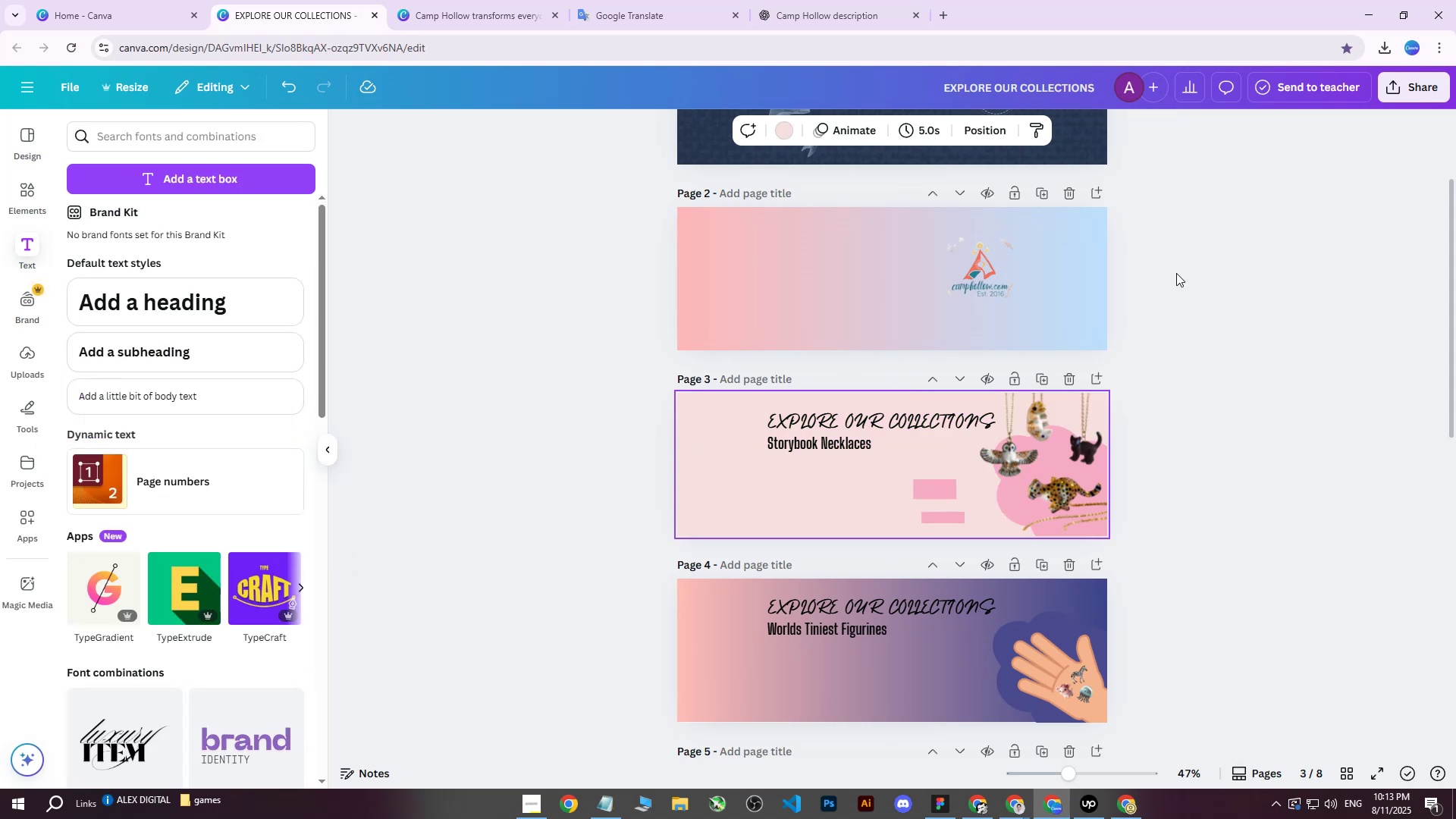 
left_click([927, 494])
 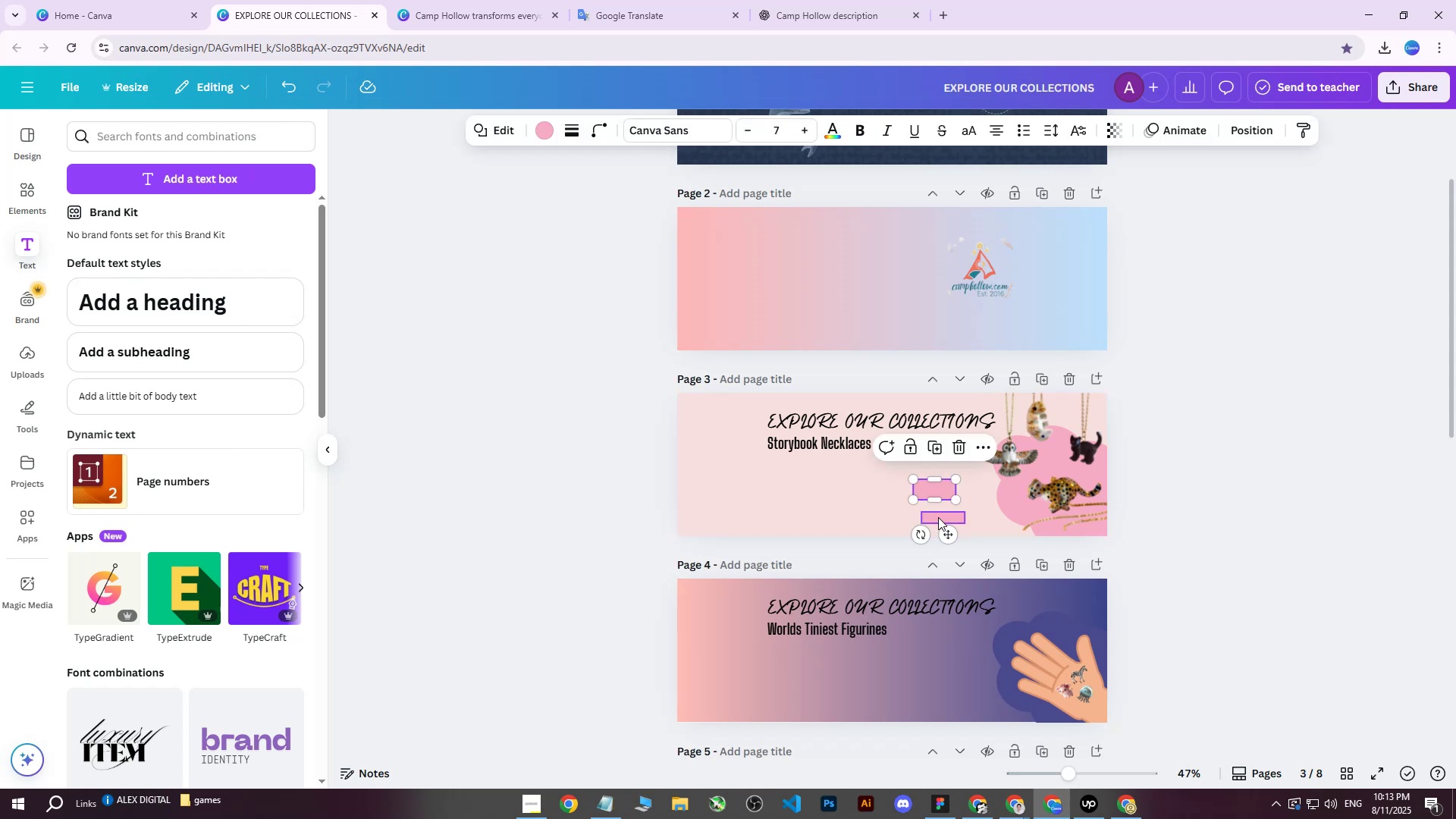 
key(Shift+ShiftLeft)
 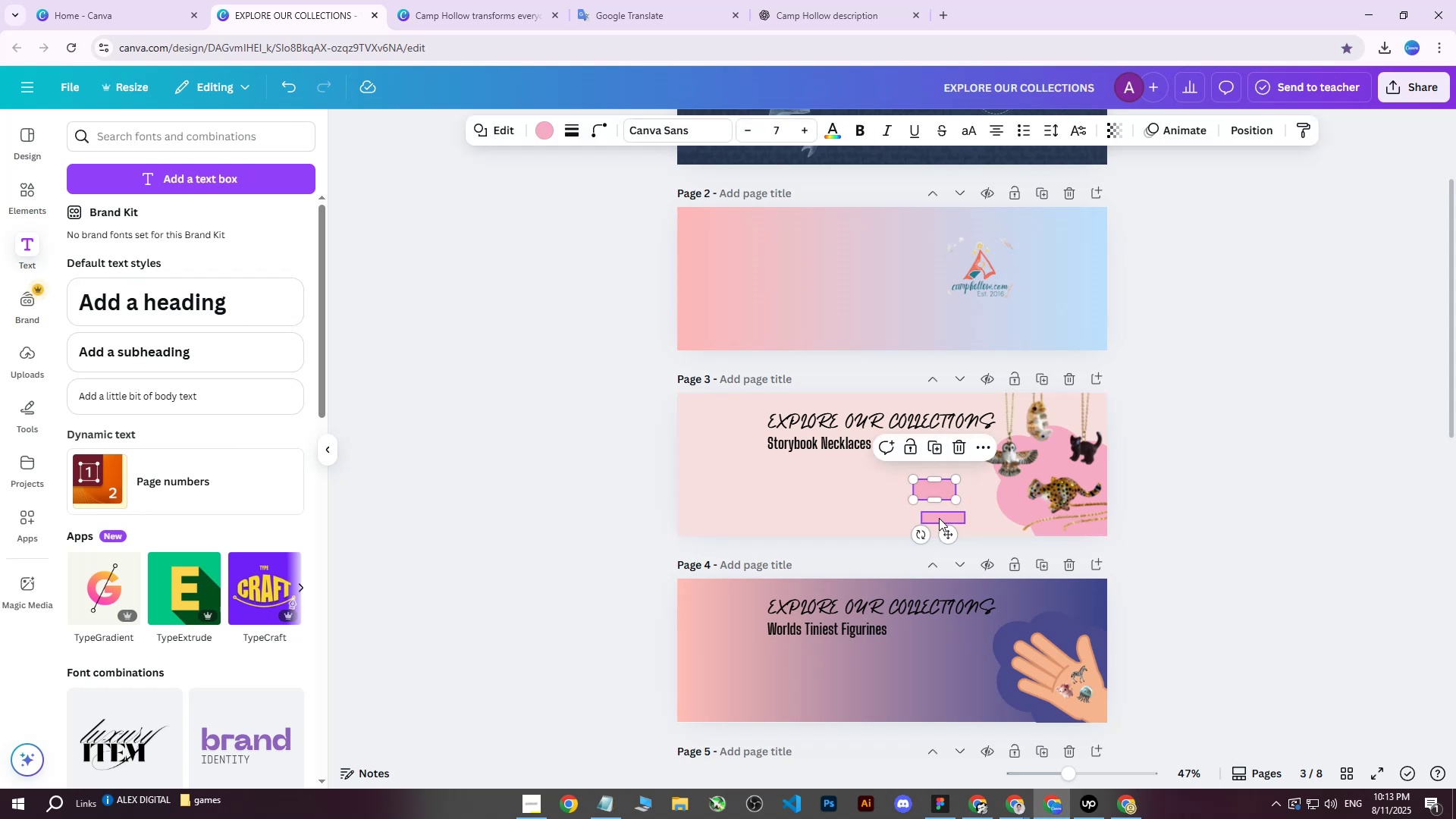 
hold_key(key=ShiftLeft, duration=0.38)
left_click([939, 518])
 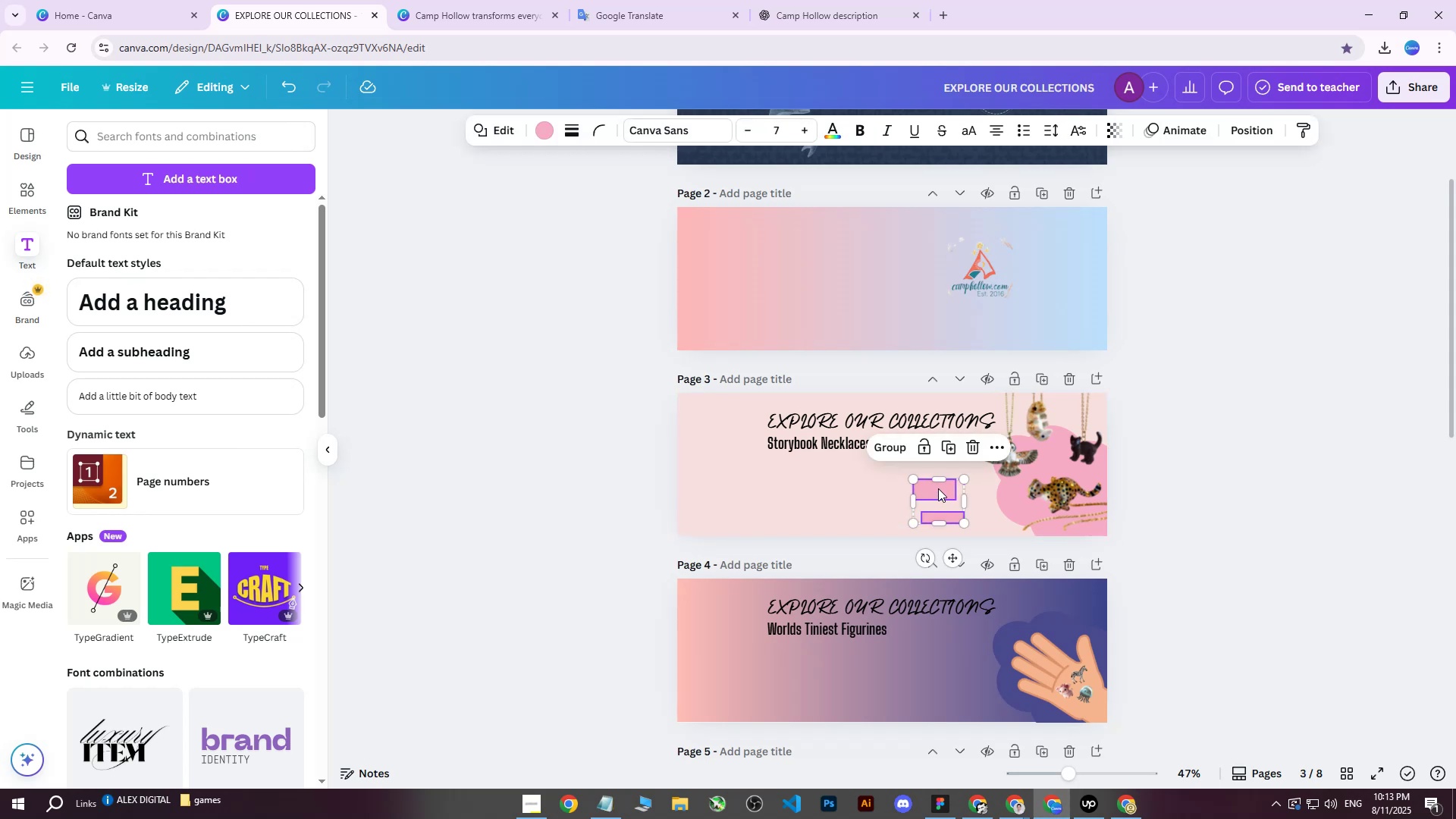 
left_click_drag(start_coordinate=[938, 486], to_coordinate=[902, 616])
 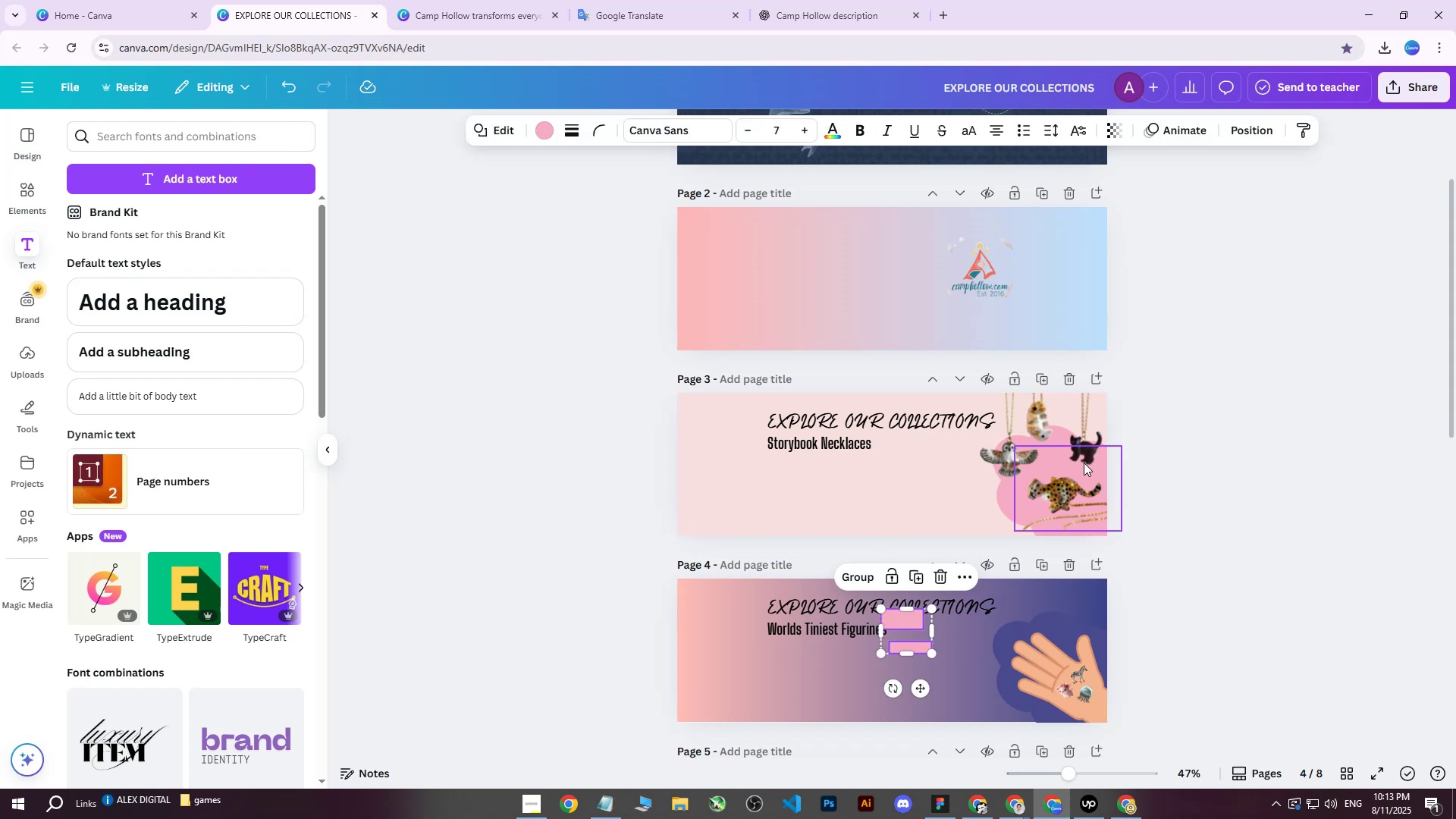 
hold_key(key=ShiftLeft, duration=0.74)
scroll: coordinate [1119, 473], scroll_direction: up, amount: 5.0
 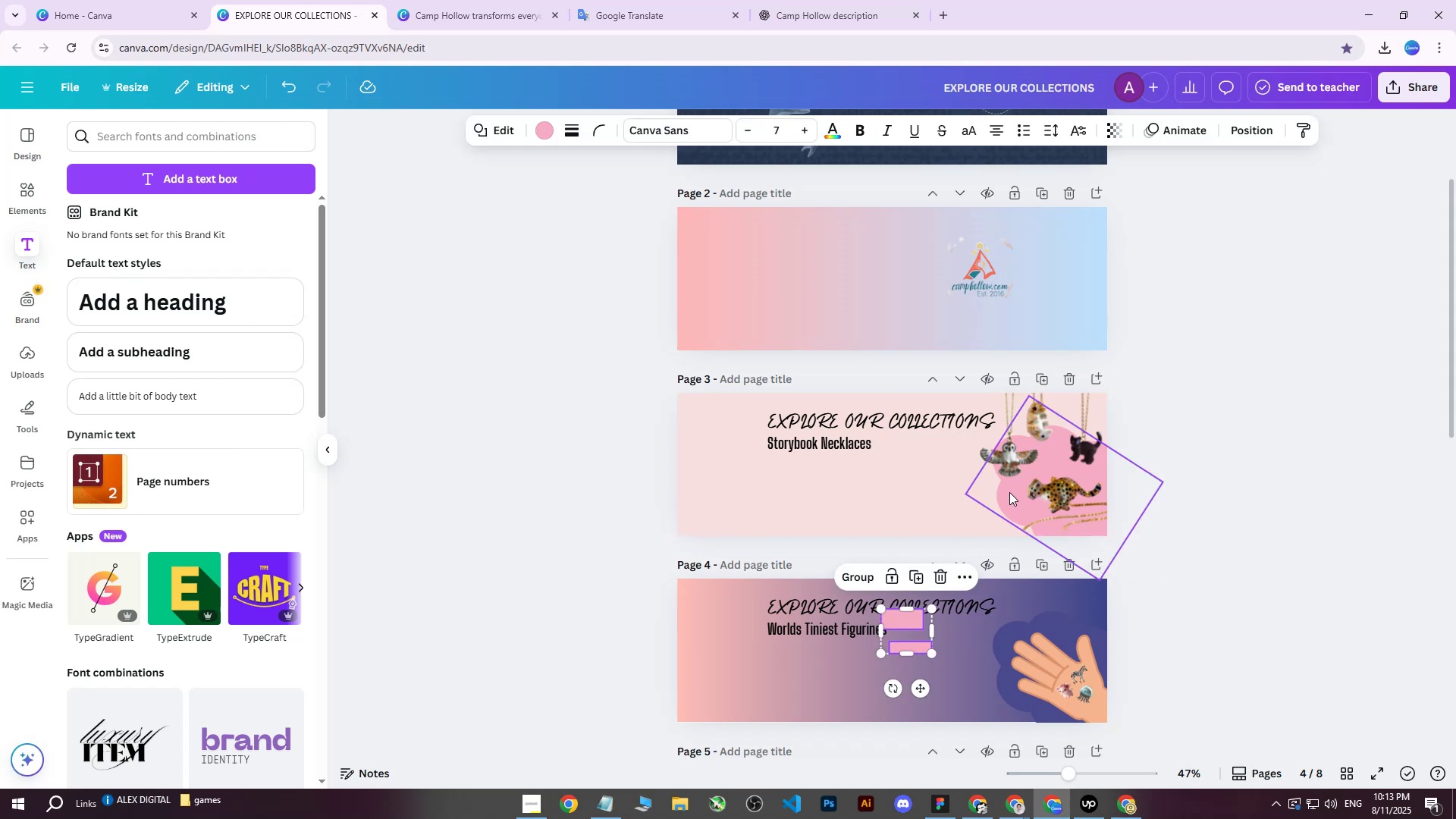 
left_click([1006, 493])
 